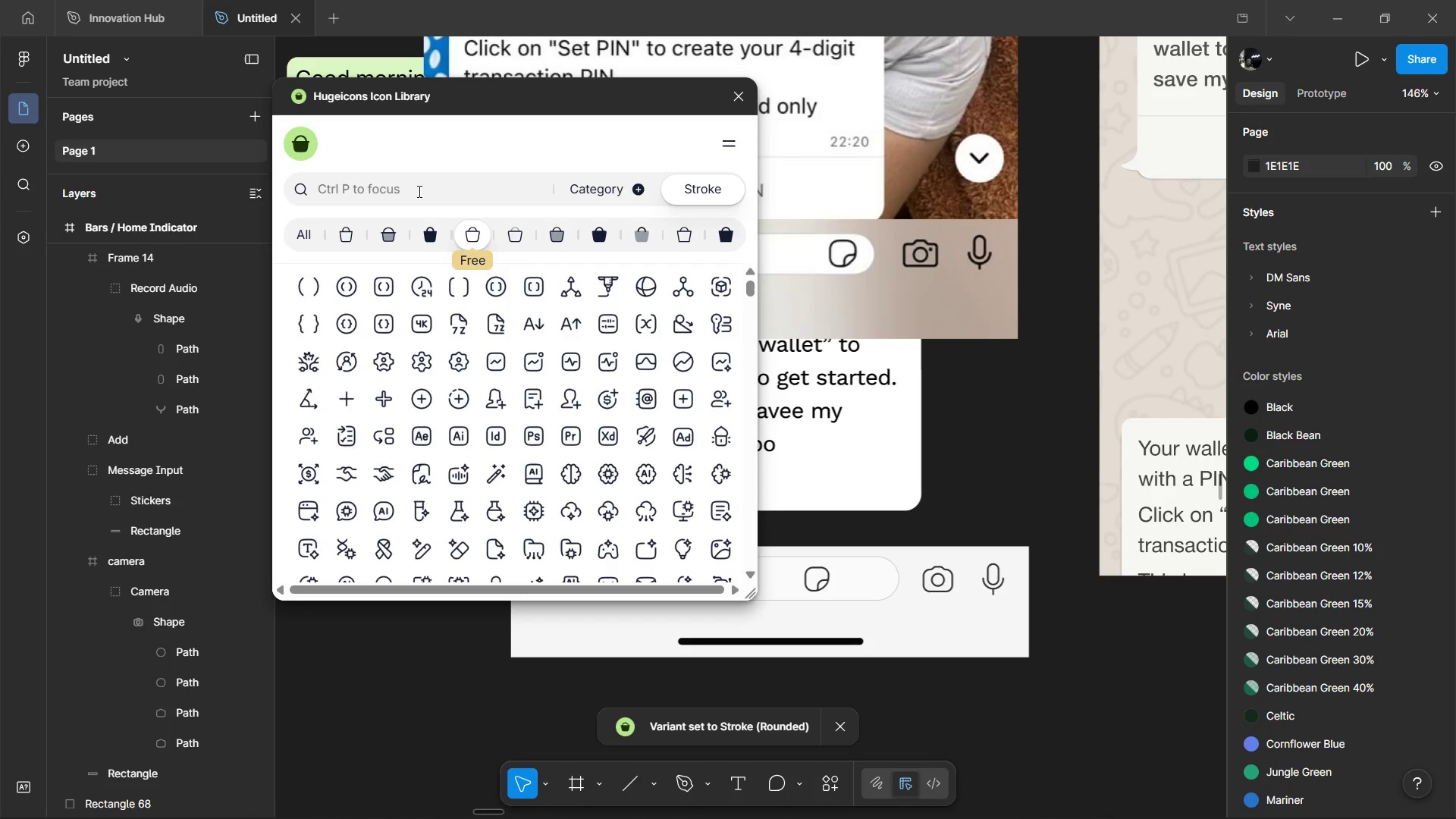 
left_click([418, 192])
 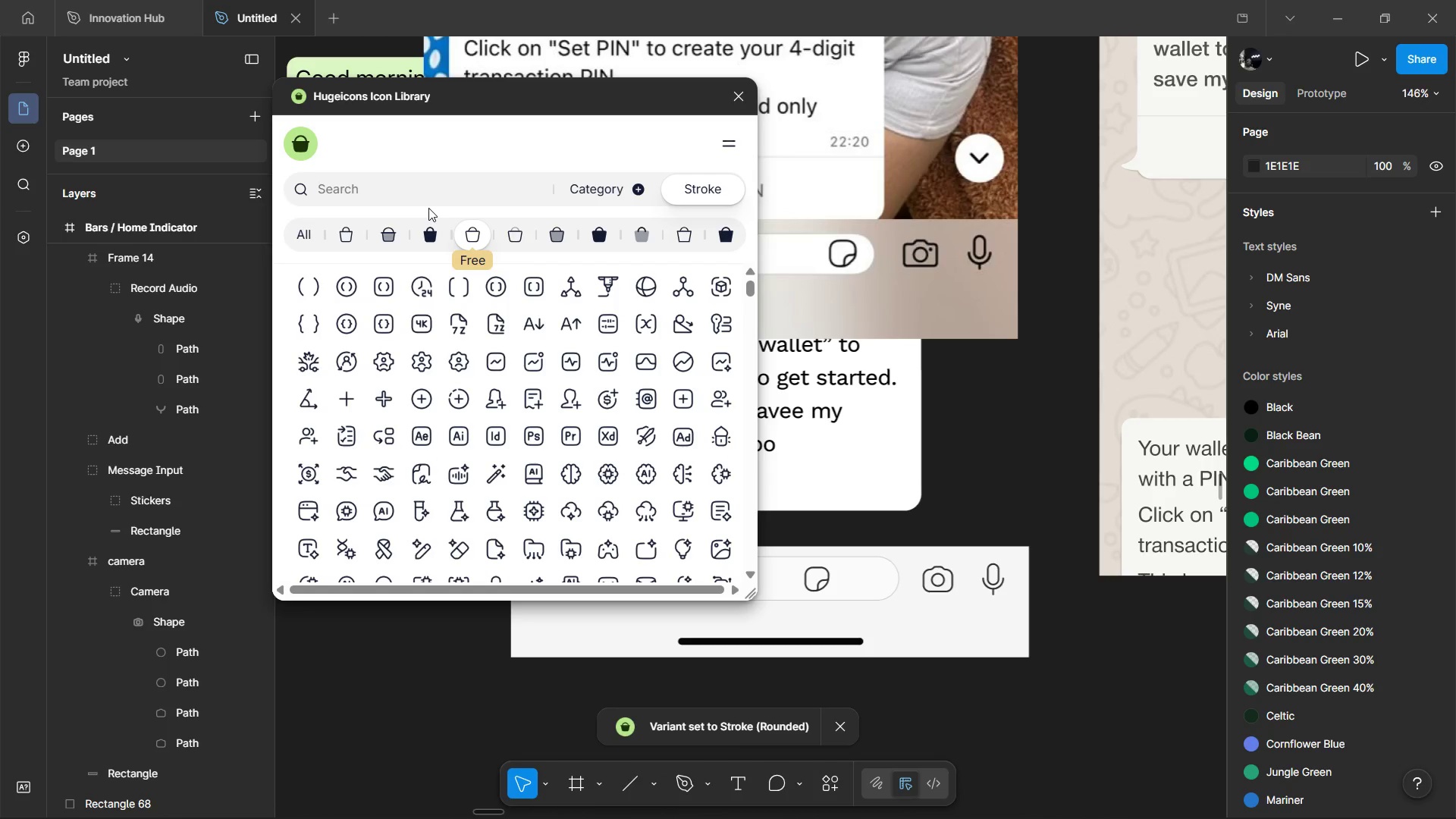 
type(camera)
 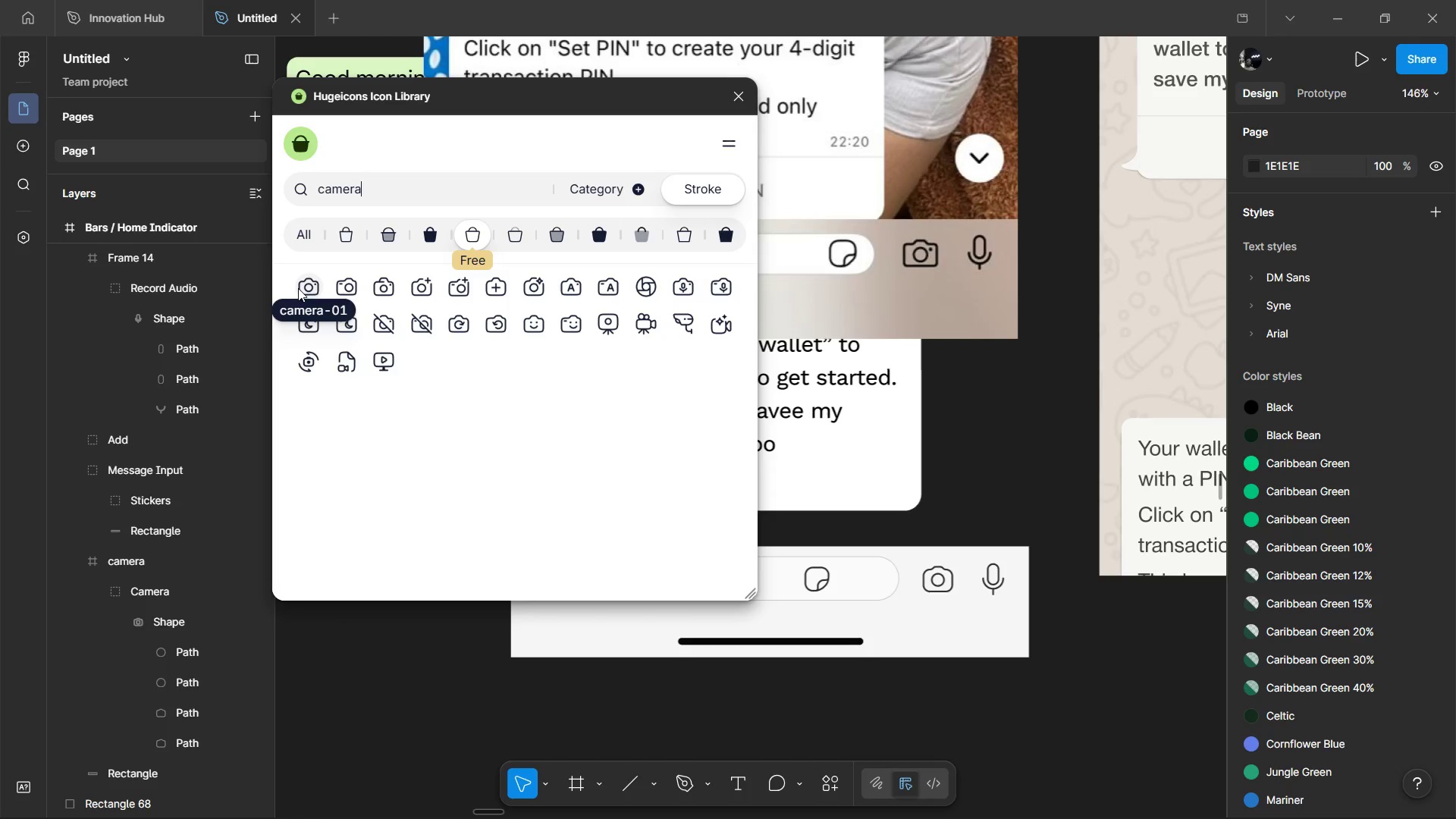 
left_click([301, 284])
 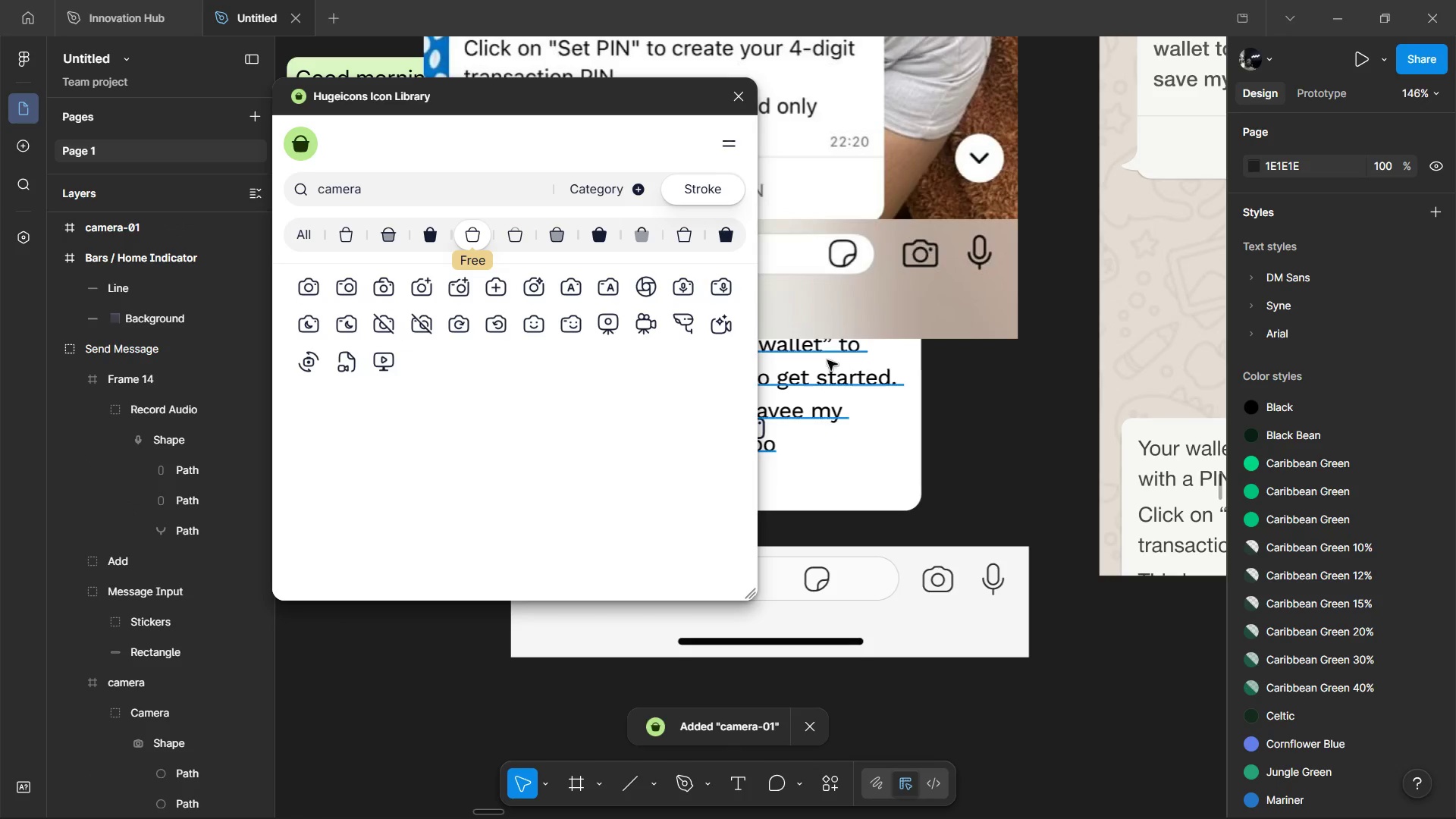 
hold_key(key=ShiftLeft, duration=0.69)
scroll: coordinate [970, 346], scroll_direction: up, amount: 3.0
 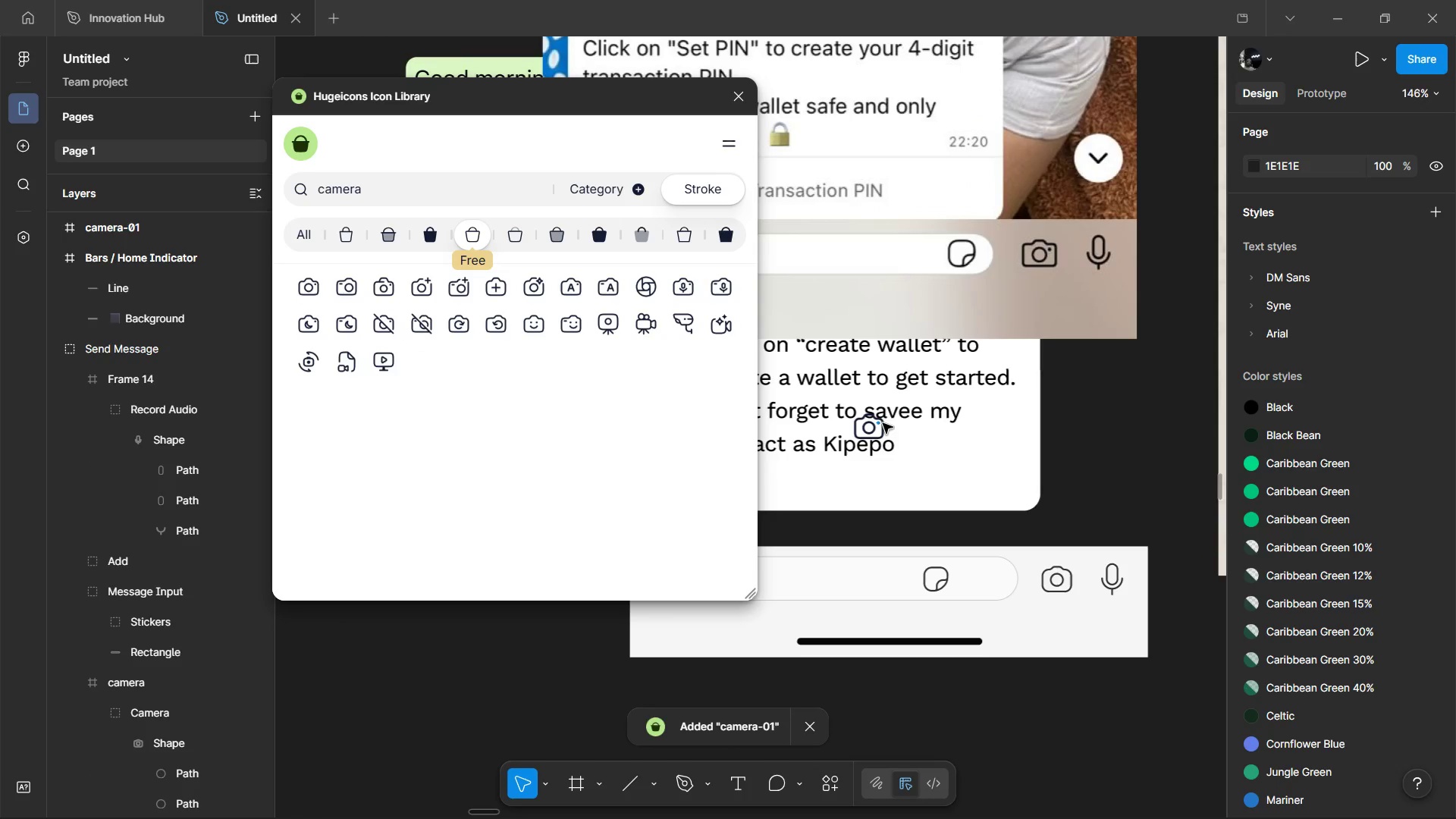 
hold_key(key=ControlLeft, duration=1.47)
scroll: coordinate [880, 421], scroll_direction: up, amount: 5.0
 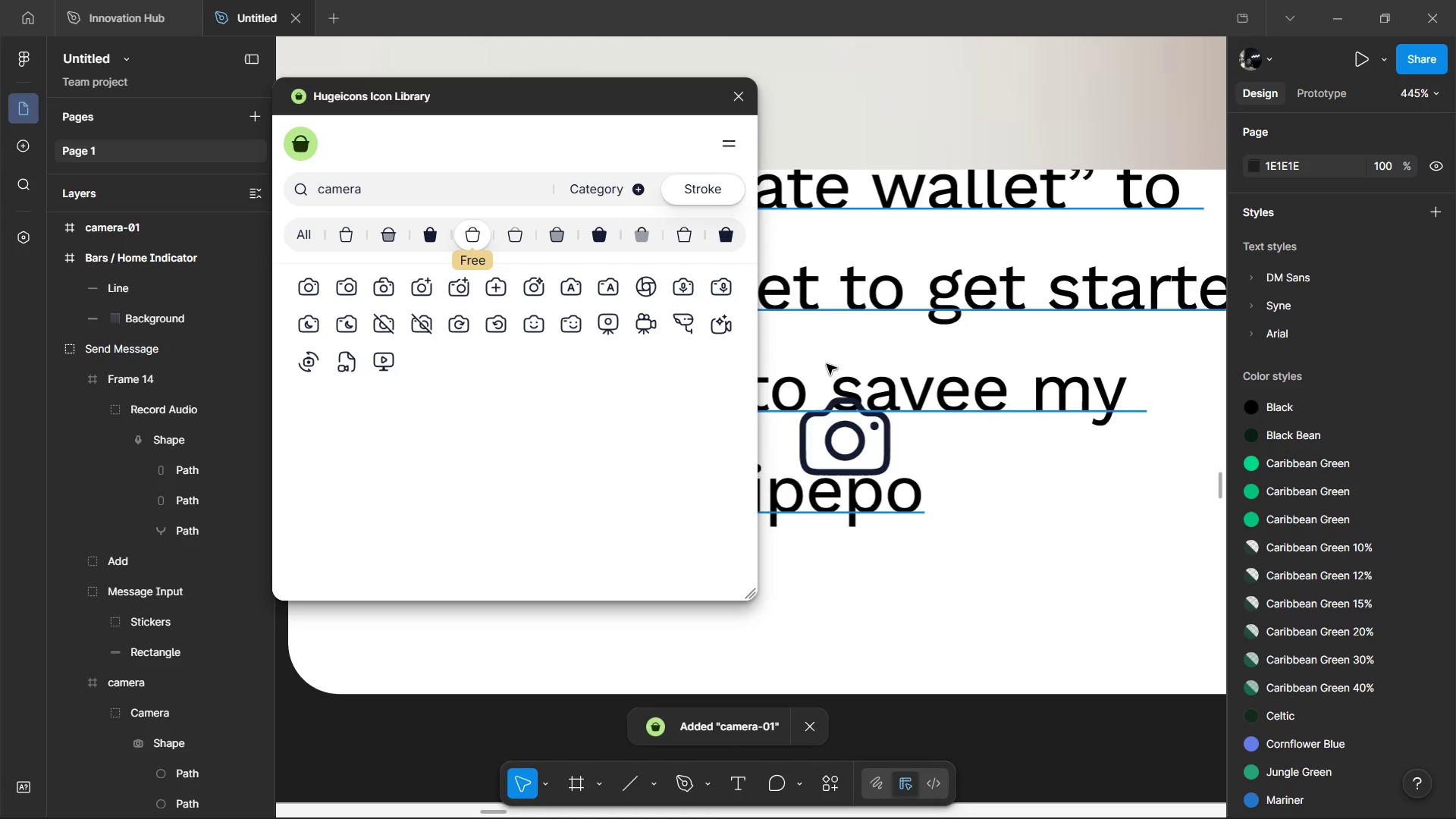 
left_click([827, 364])
 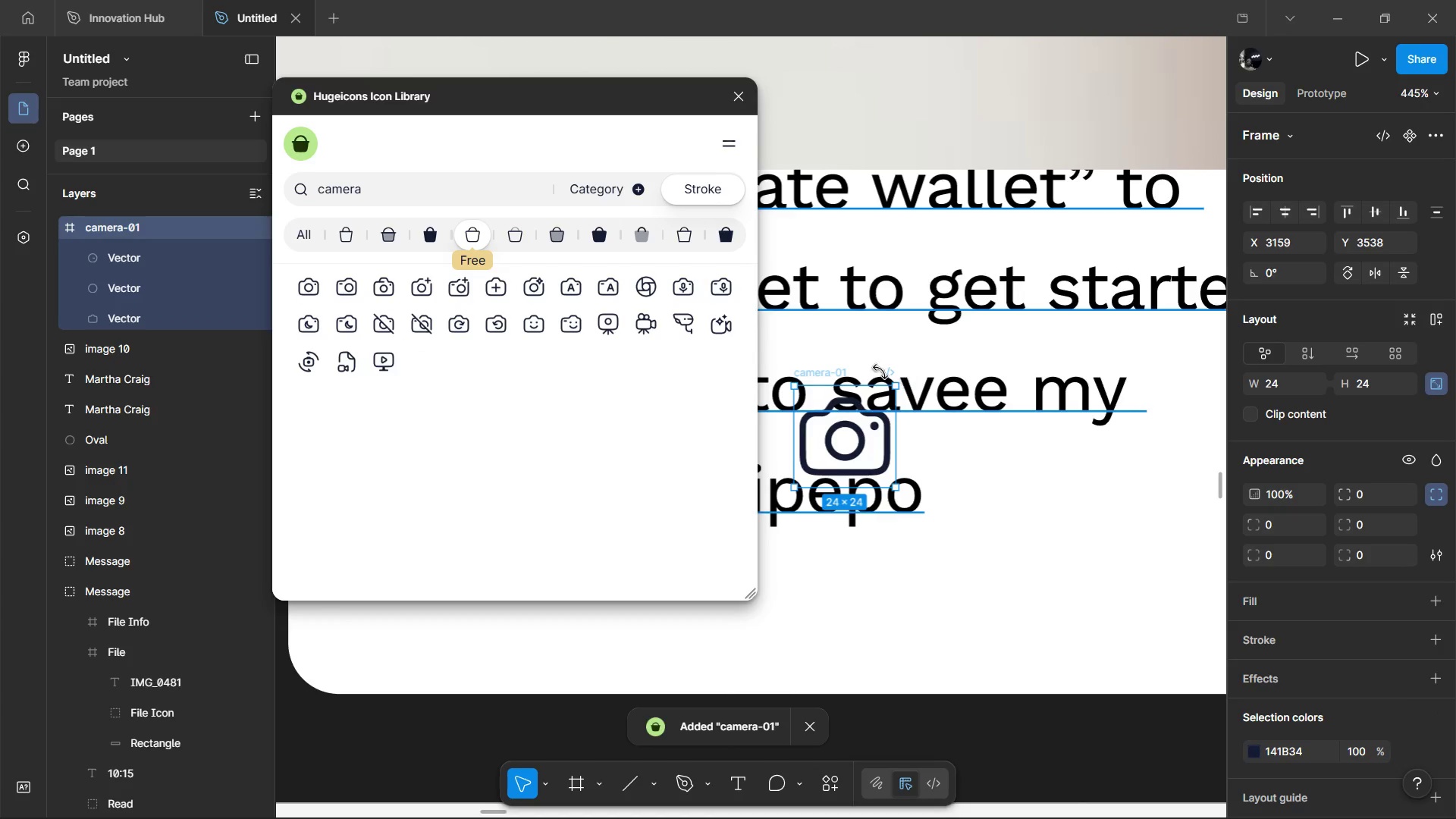 
key(Control+X)
 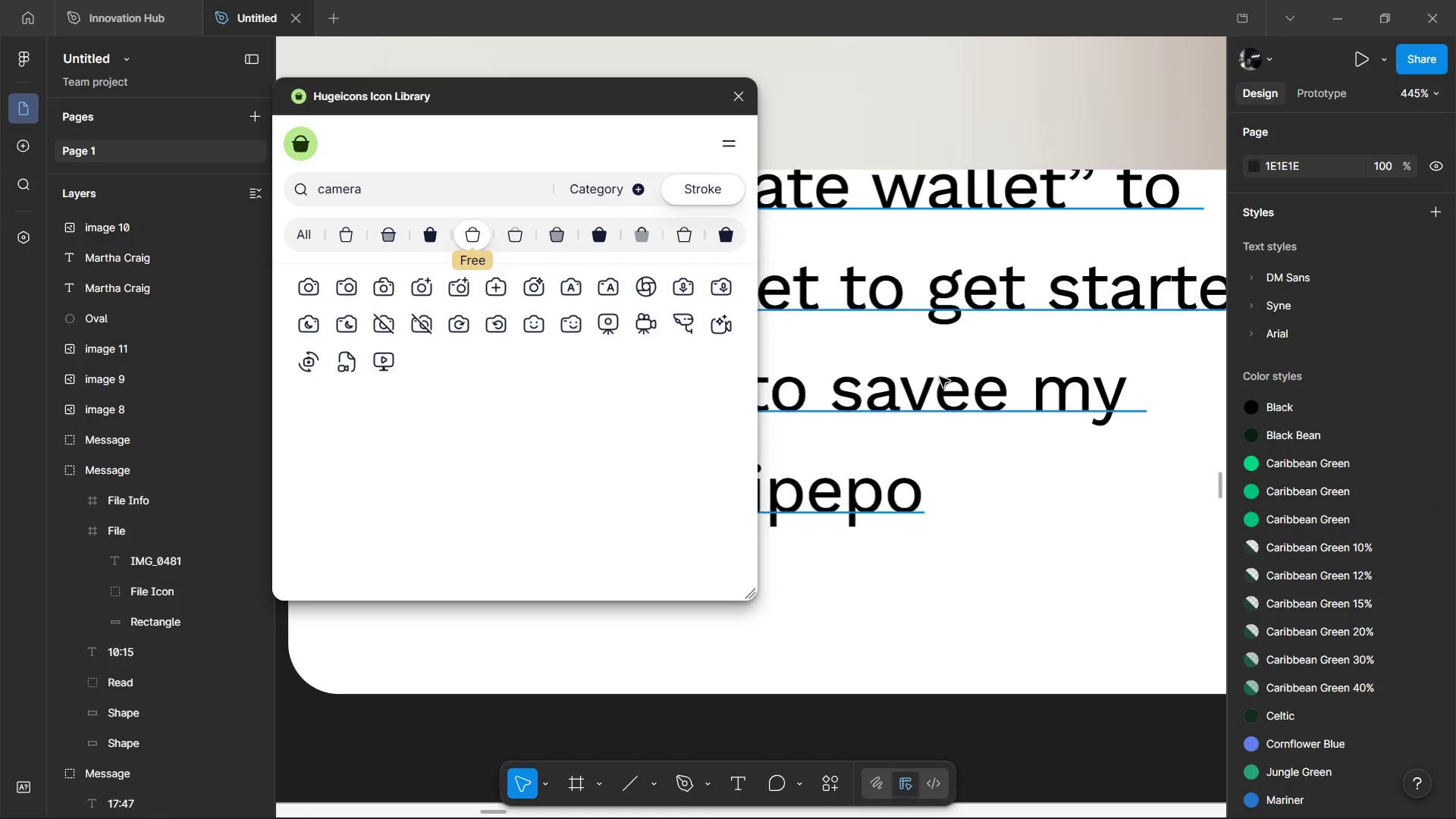 
hold_key(key=ControlLeft, duration=1.51)
 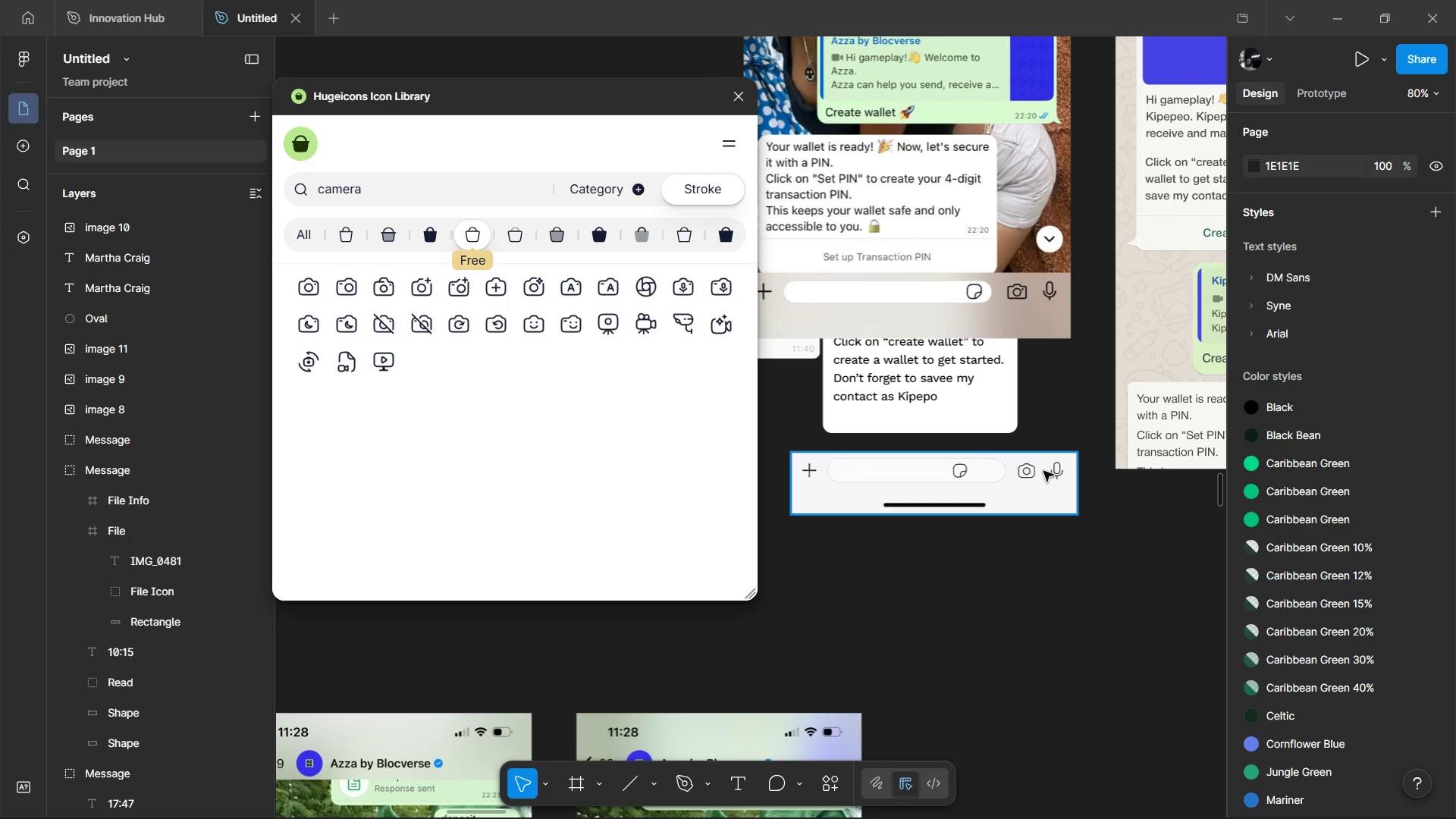 
key(Control+ControlLeft)
 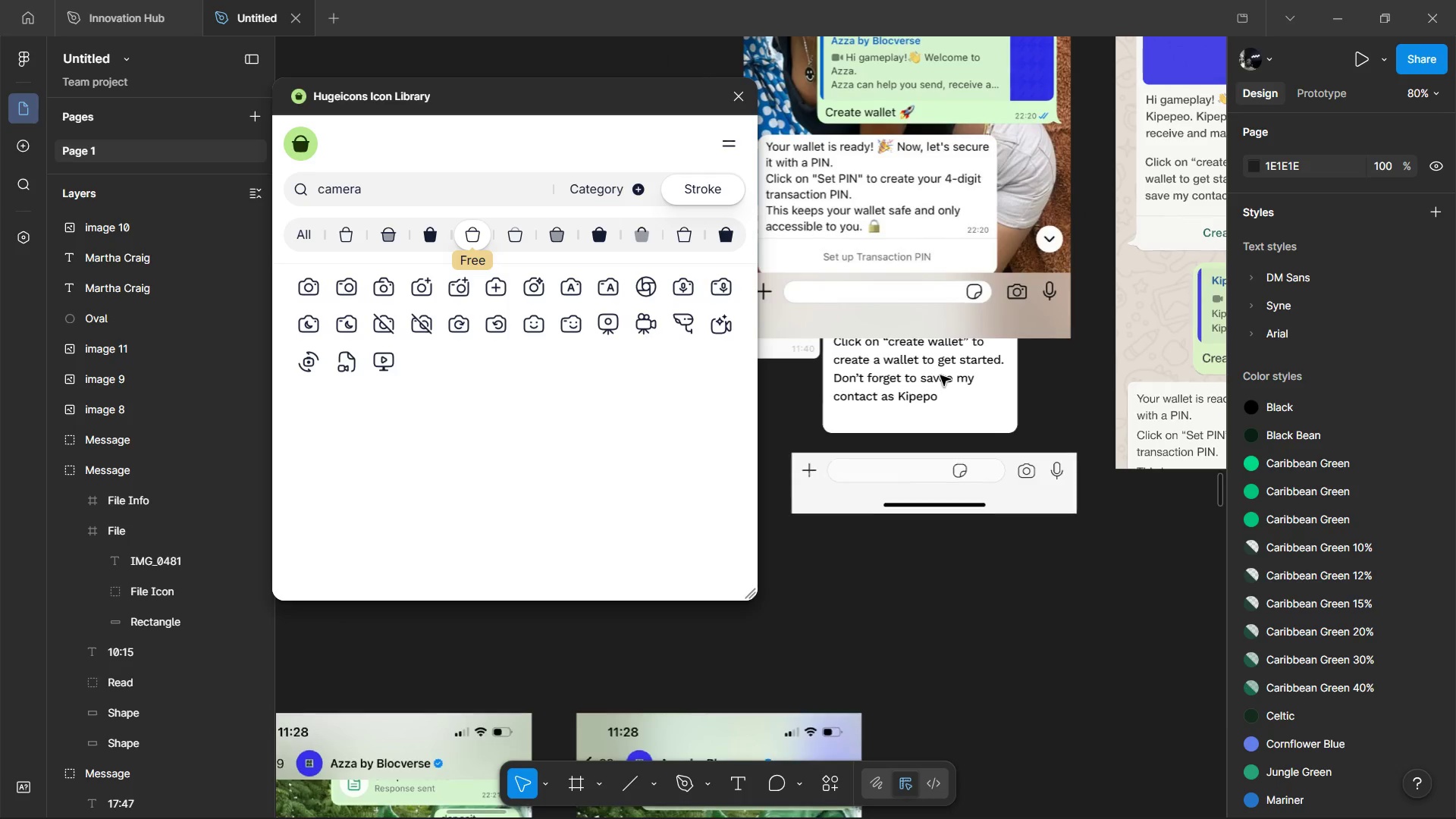 
key(Control+ControlLeft)
 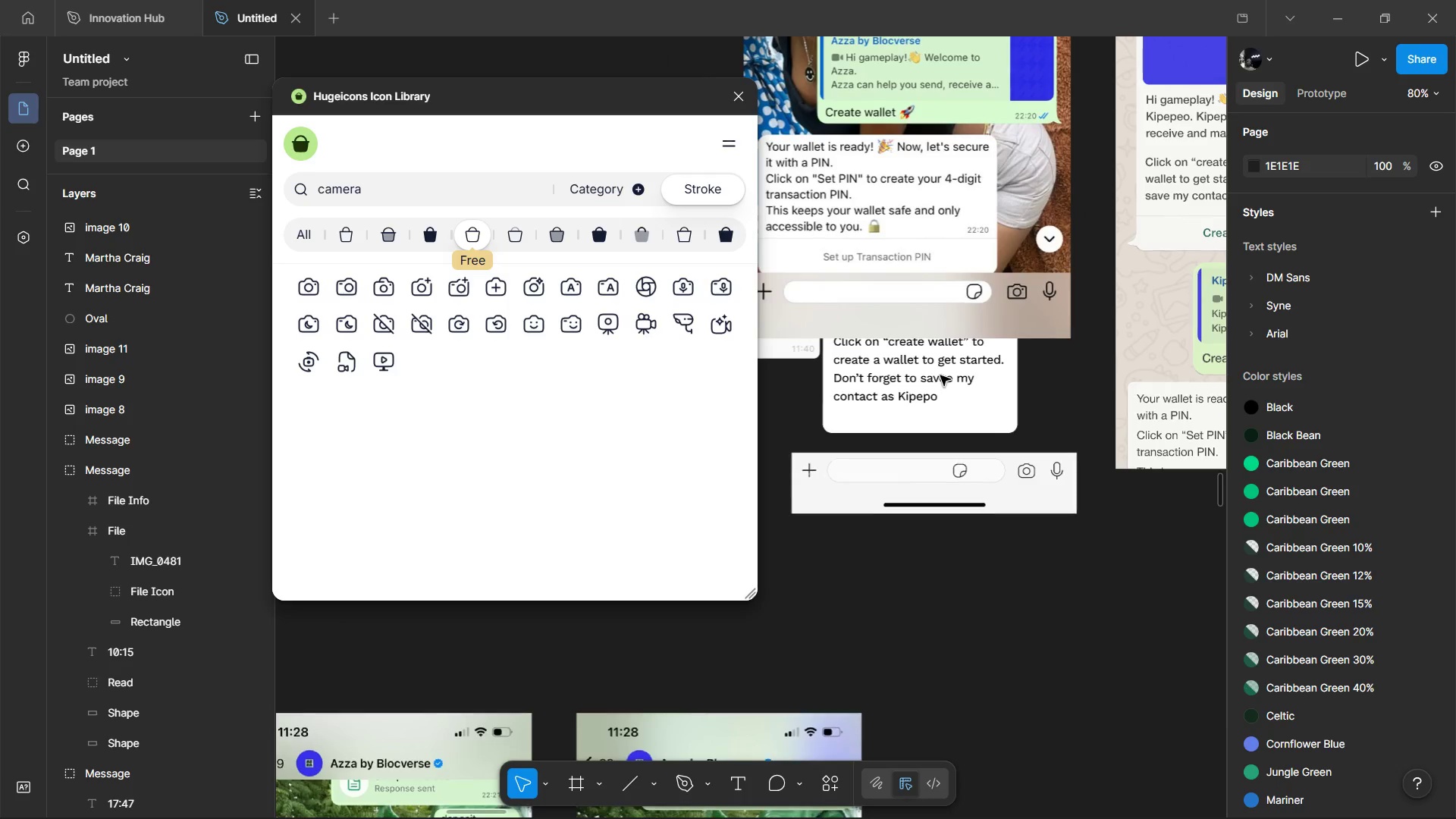 
key(Control+ControlLeft)
 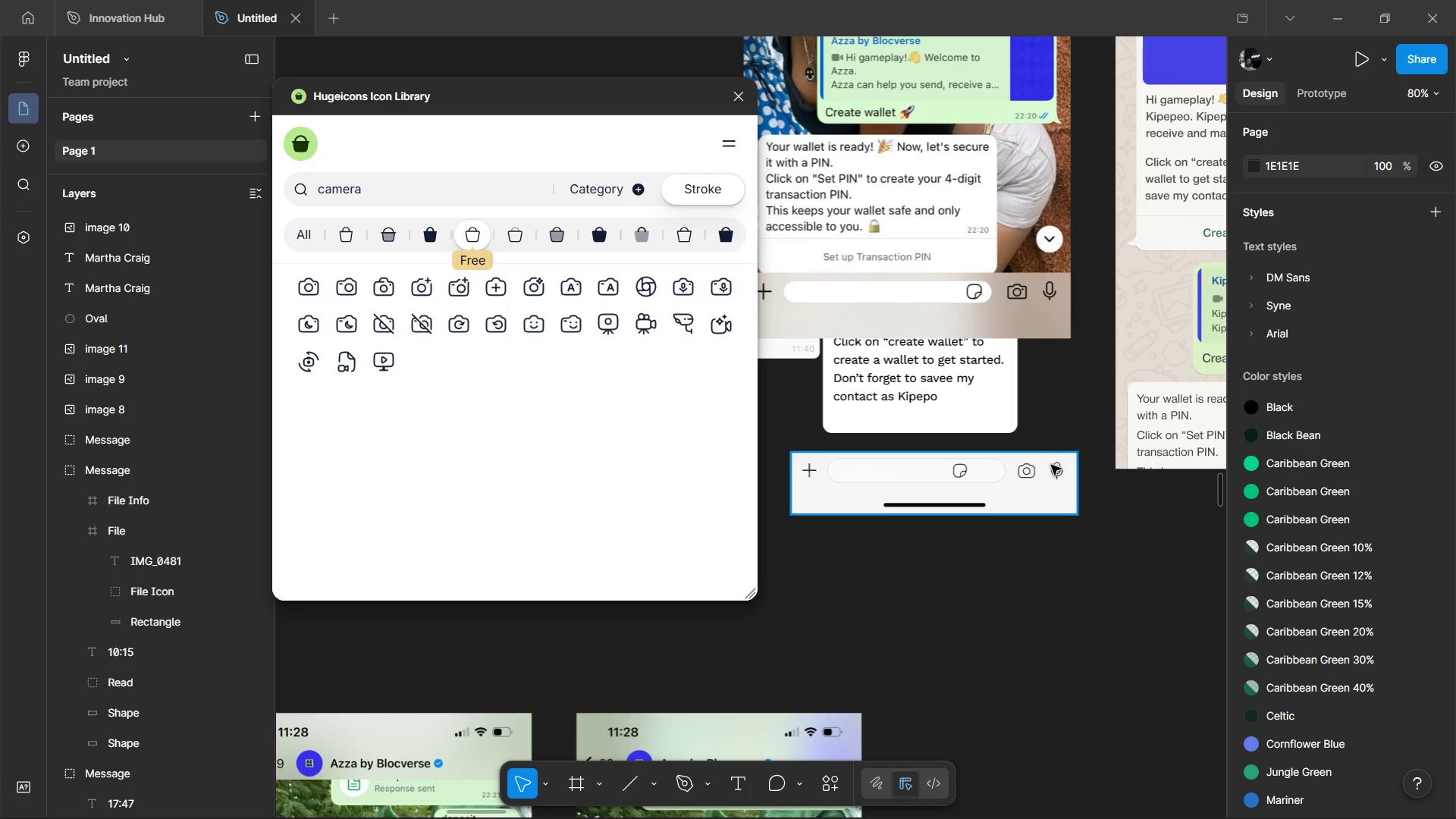 
scroll: coordinate [940, 375], scroll_direction: down, amount: 11.0
 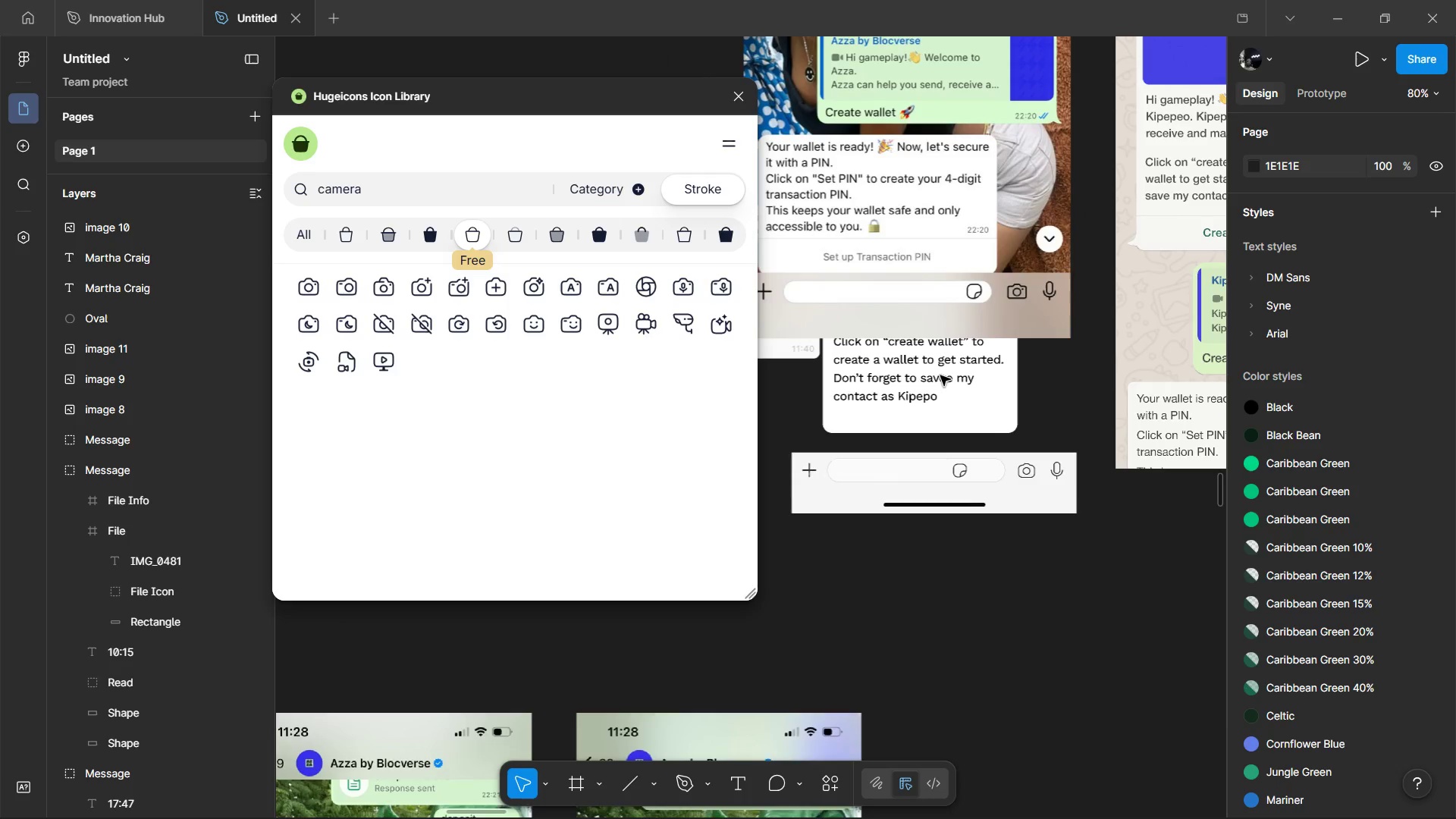 
hold_key(key=ControlLeft, duration=0.55)
left_click([1055, 478])
 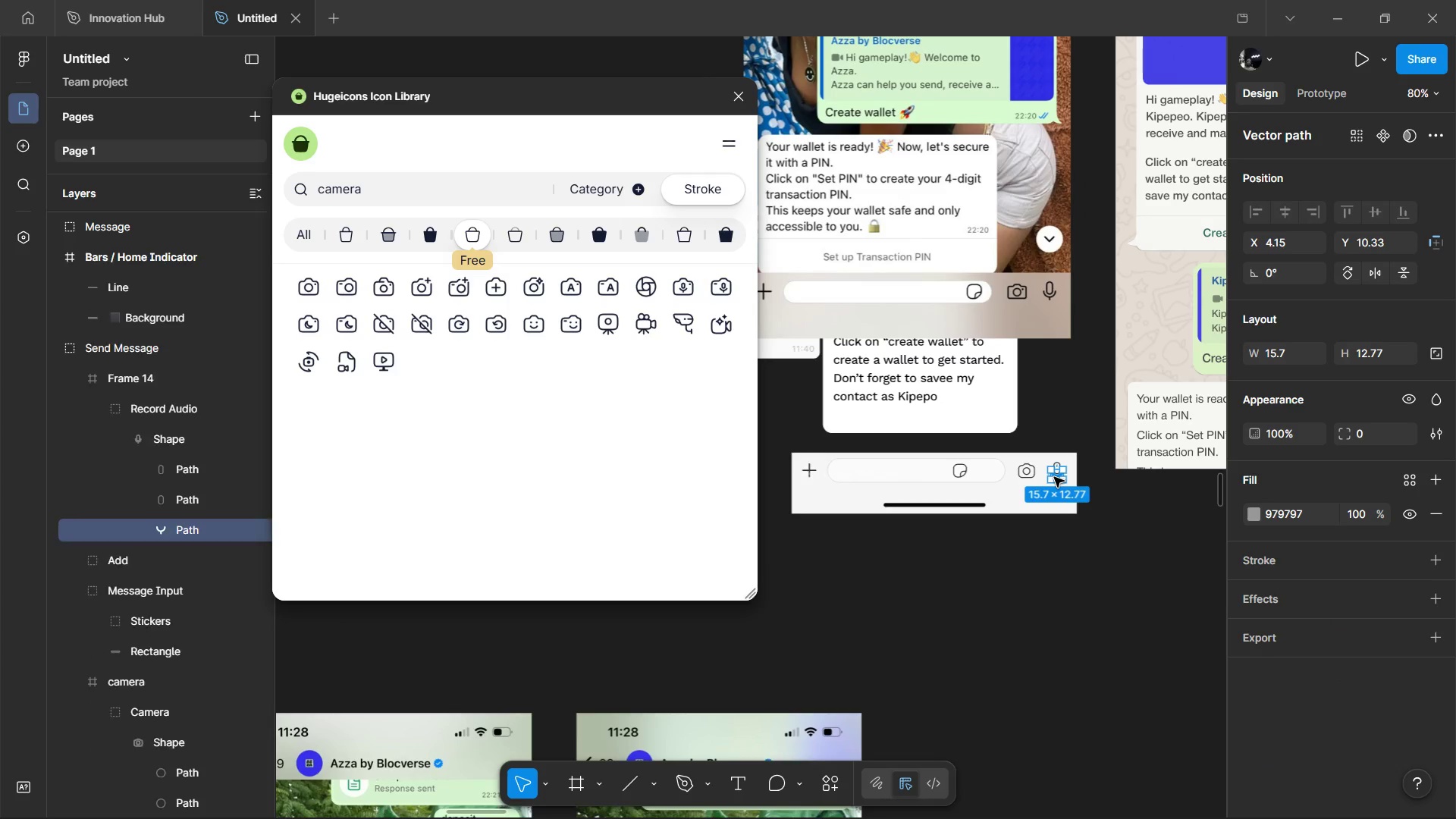 
hold_key(key=ControlLeft, duration=0.48)
scroll: coordinate [1054, 477], scroll_direction: up, amount: 4.0
 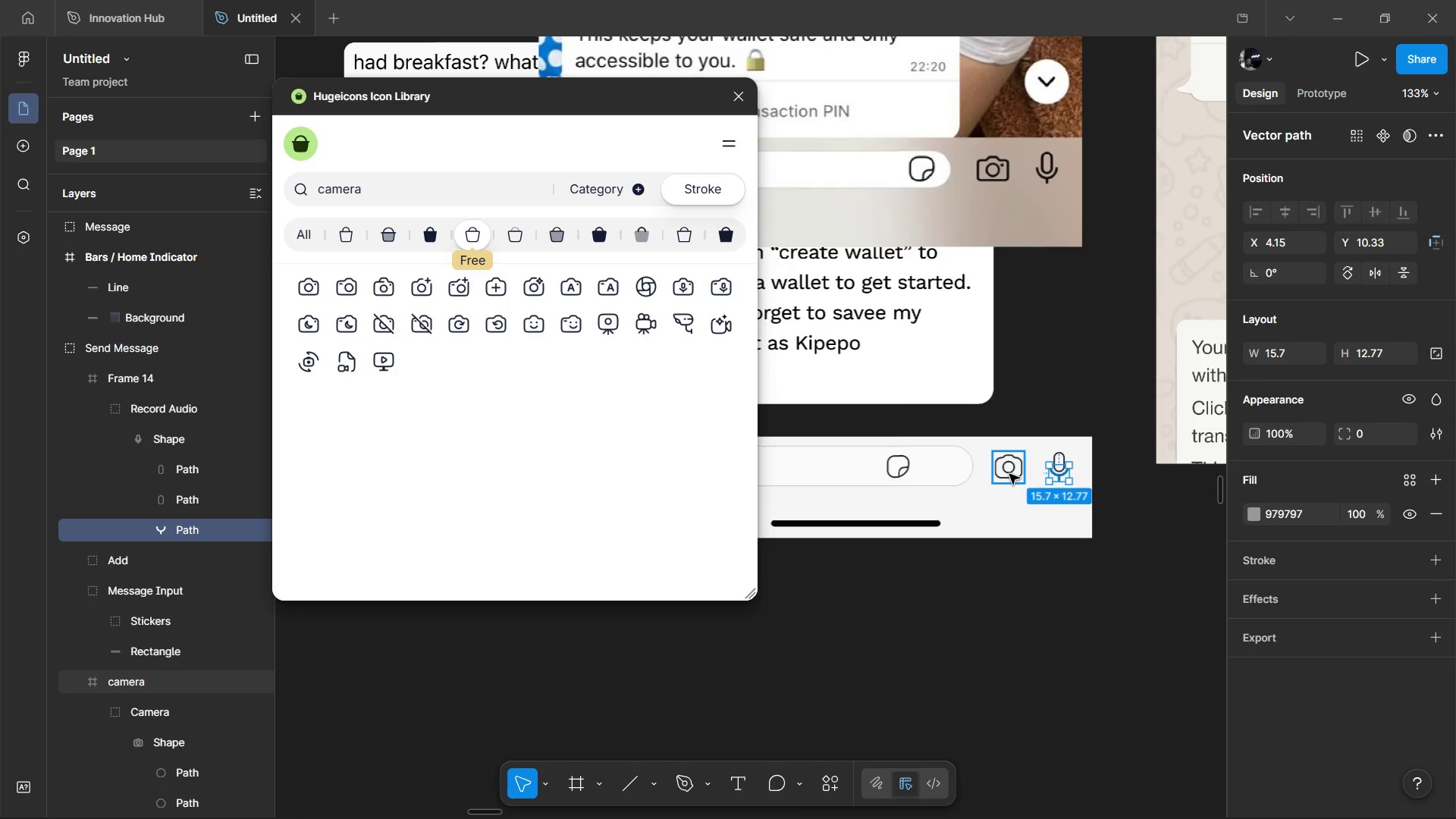 
left_click([1009, 474])
 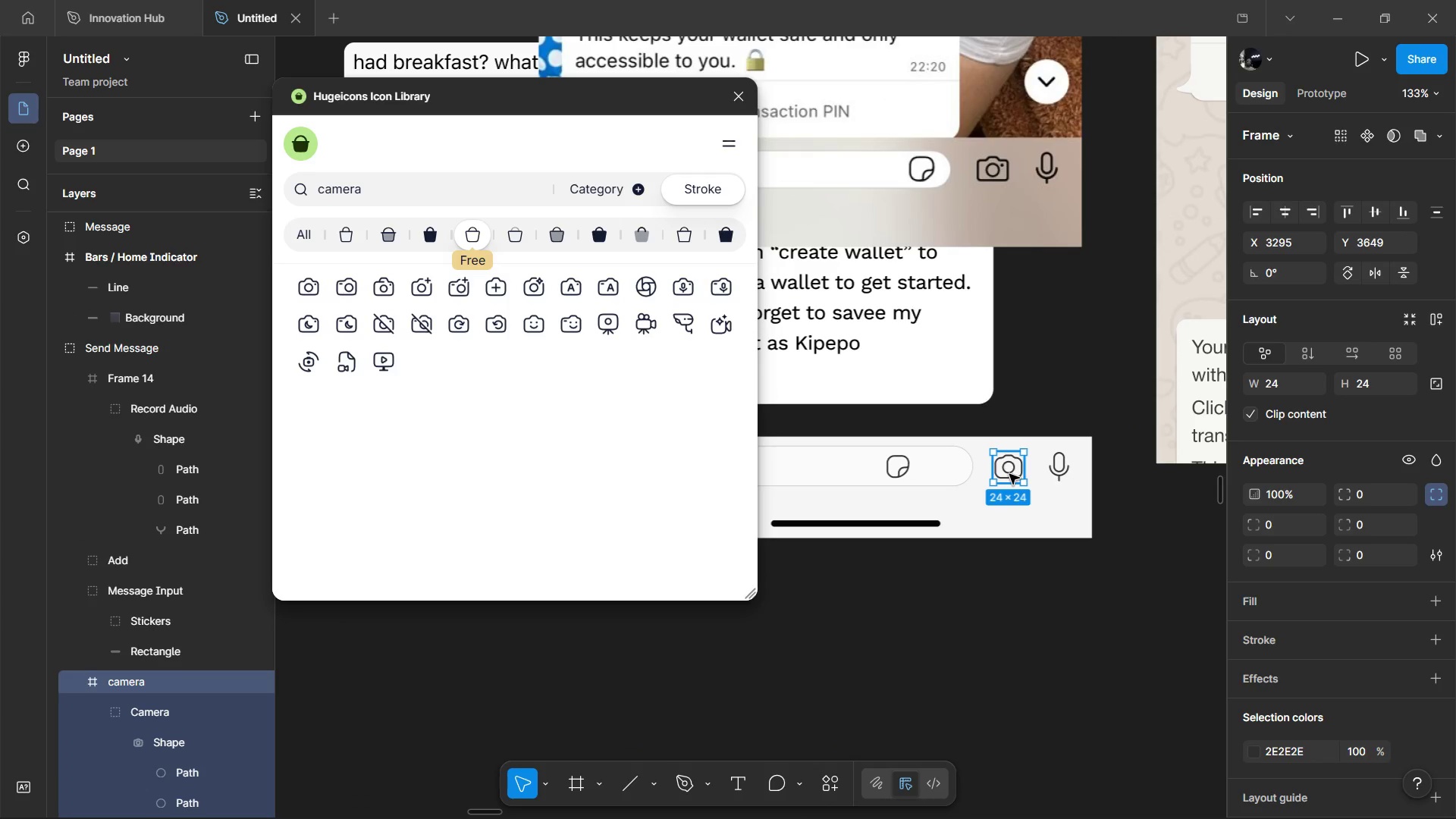 
key(Control+Shift+R)
 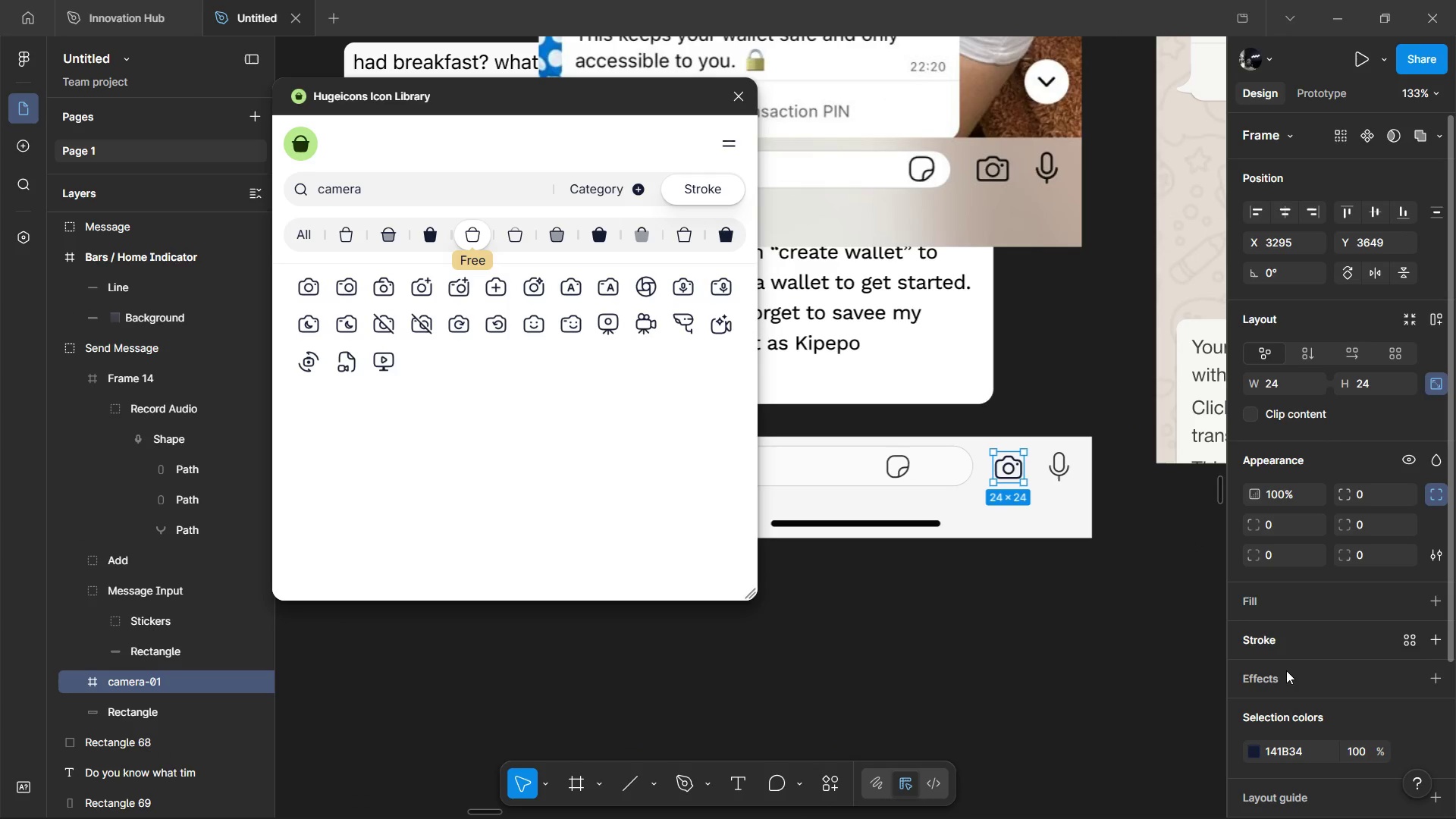 
left_click([1294, 755])
 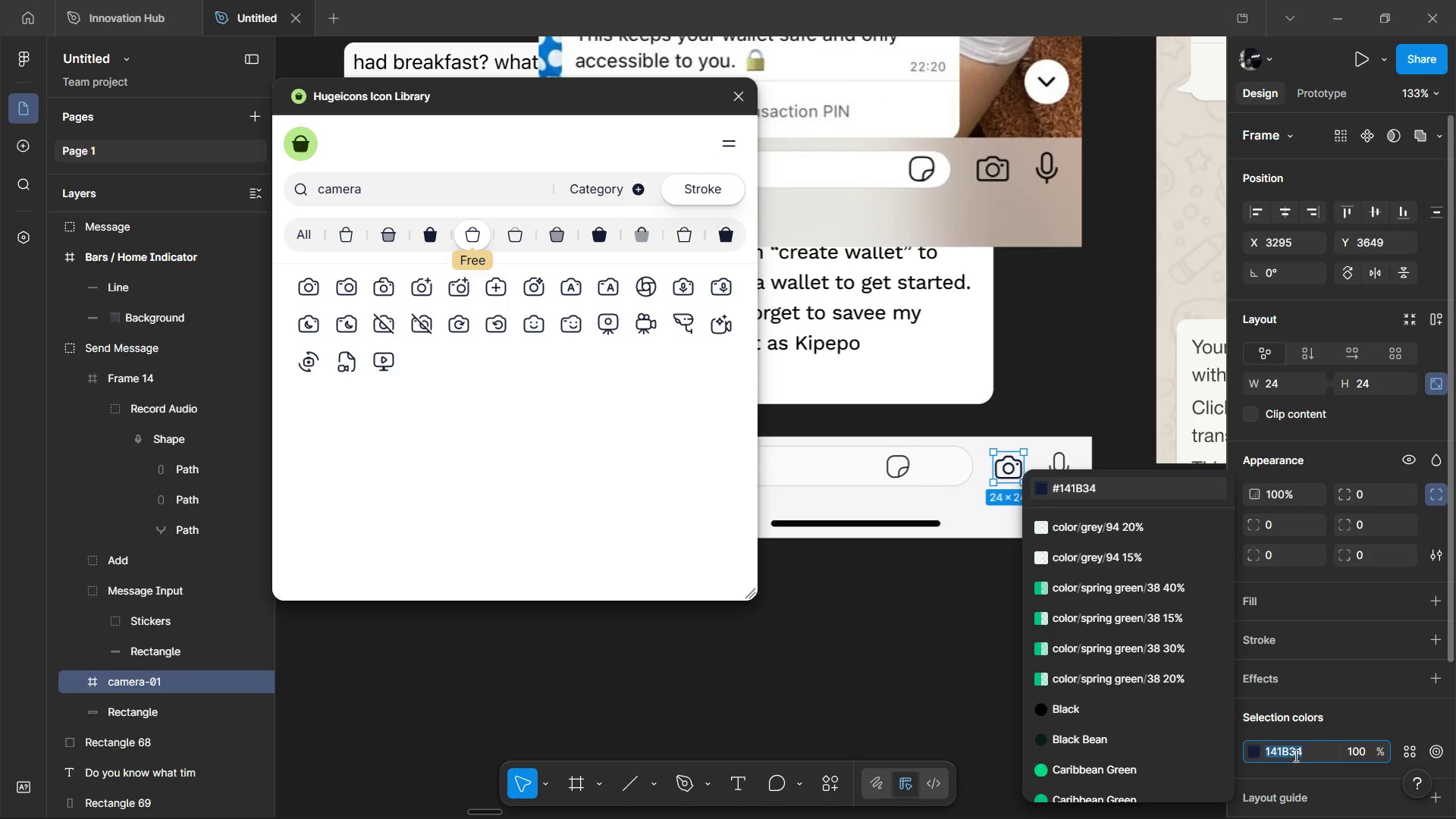 
type(2e2e2e)
 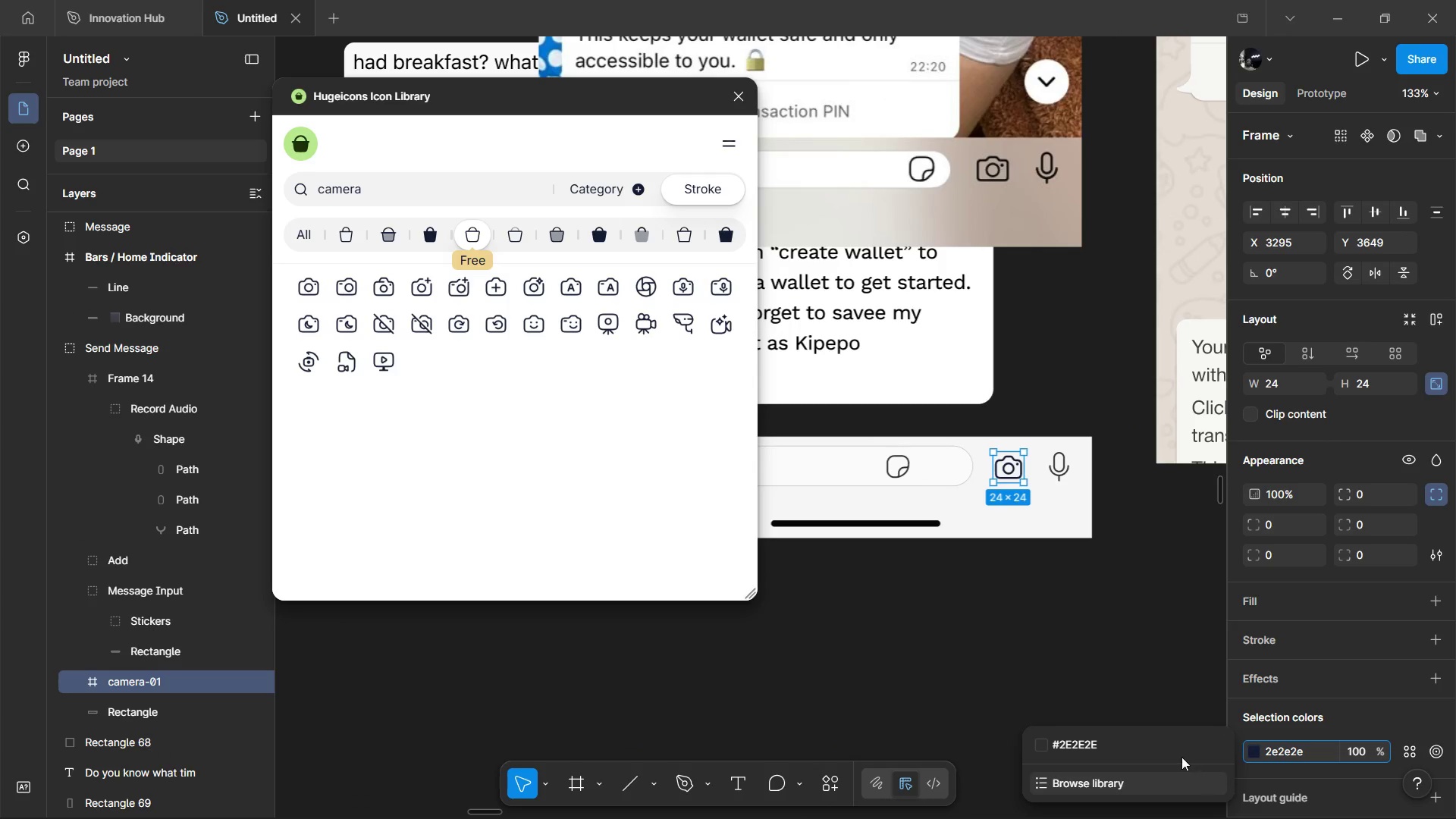 
left_click([1178, 752])
 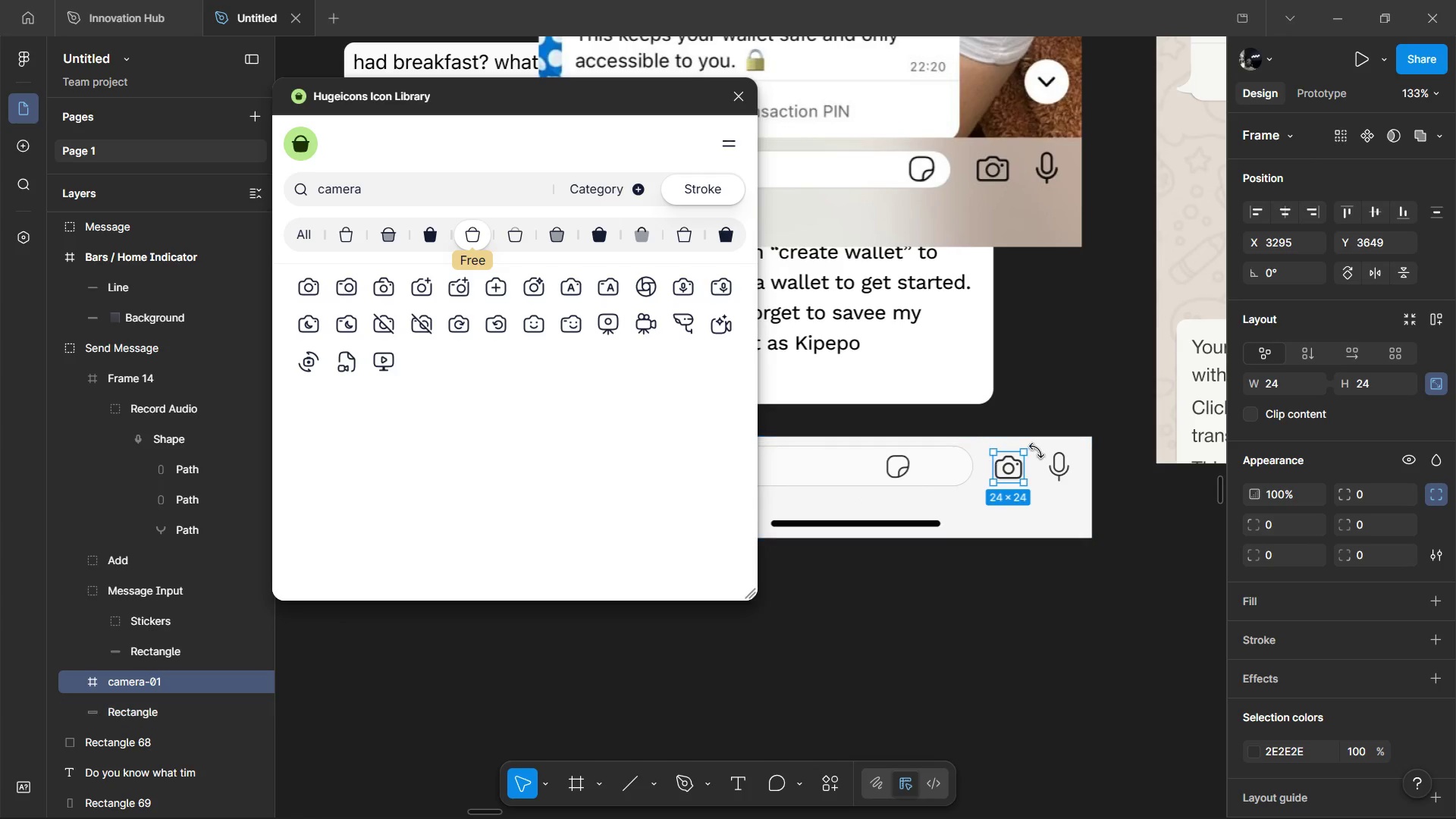 
key(Control+C)
 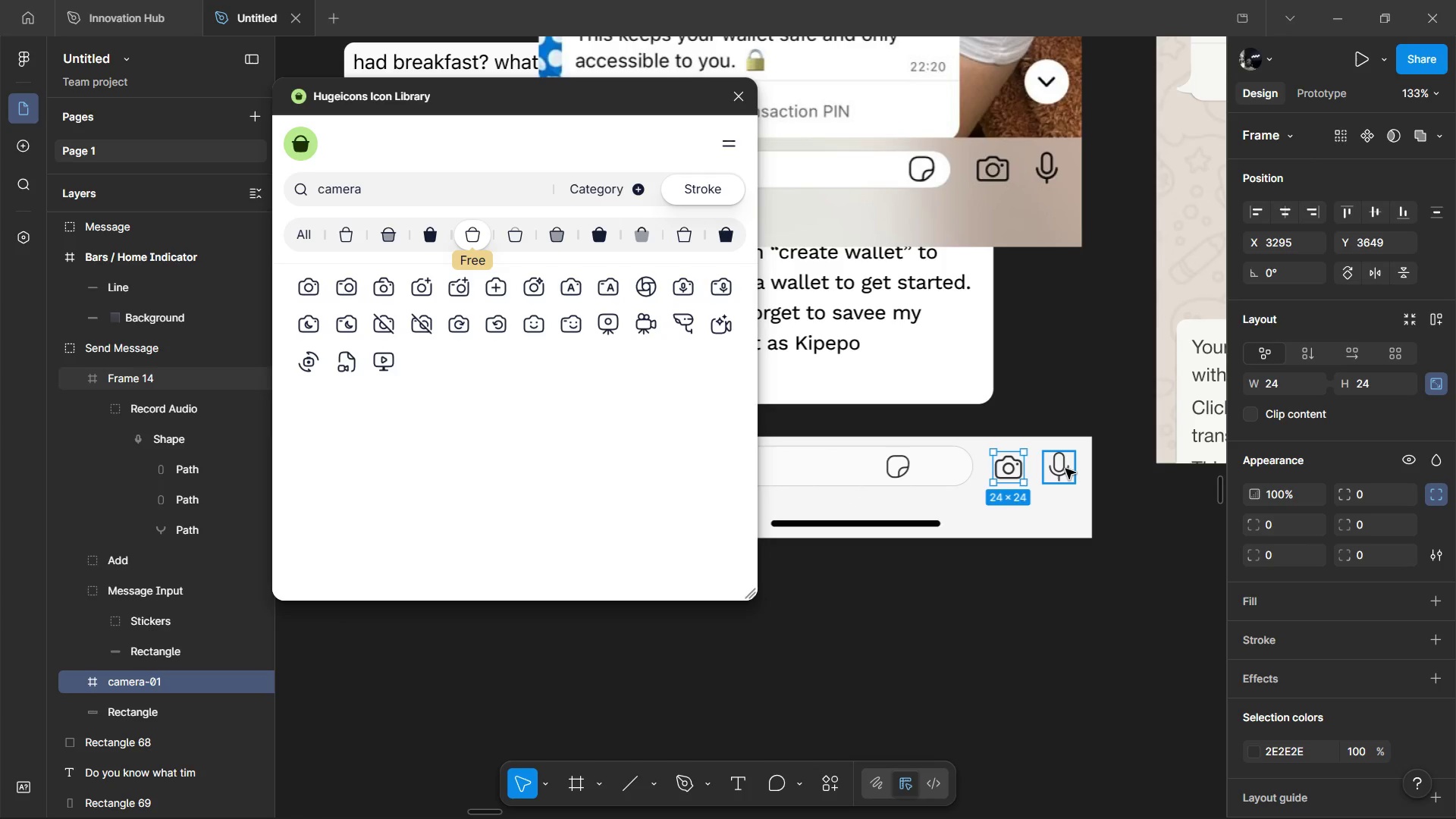 
left_click([1065, 469])
 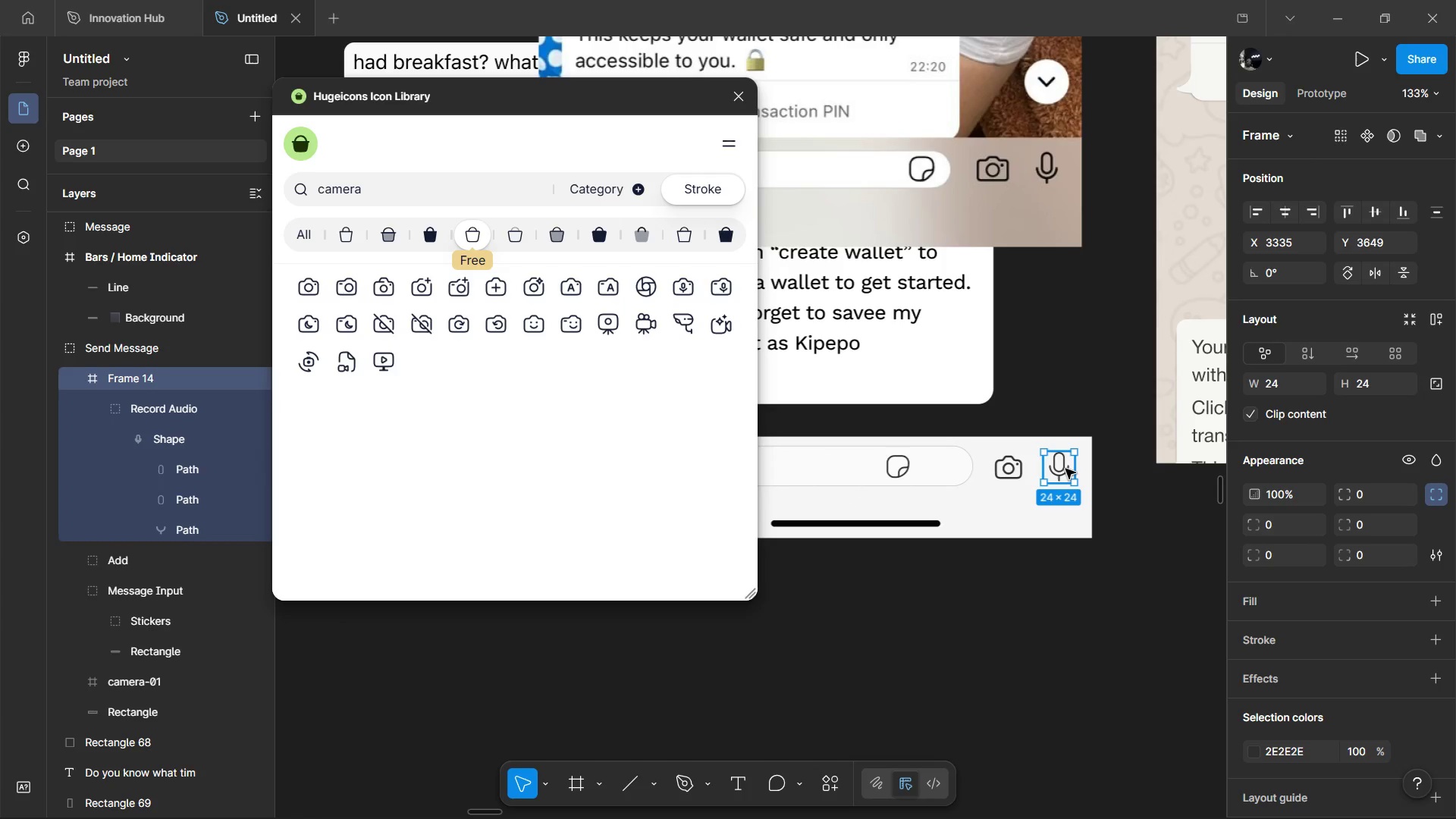 
key(Control+Shift+R)
 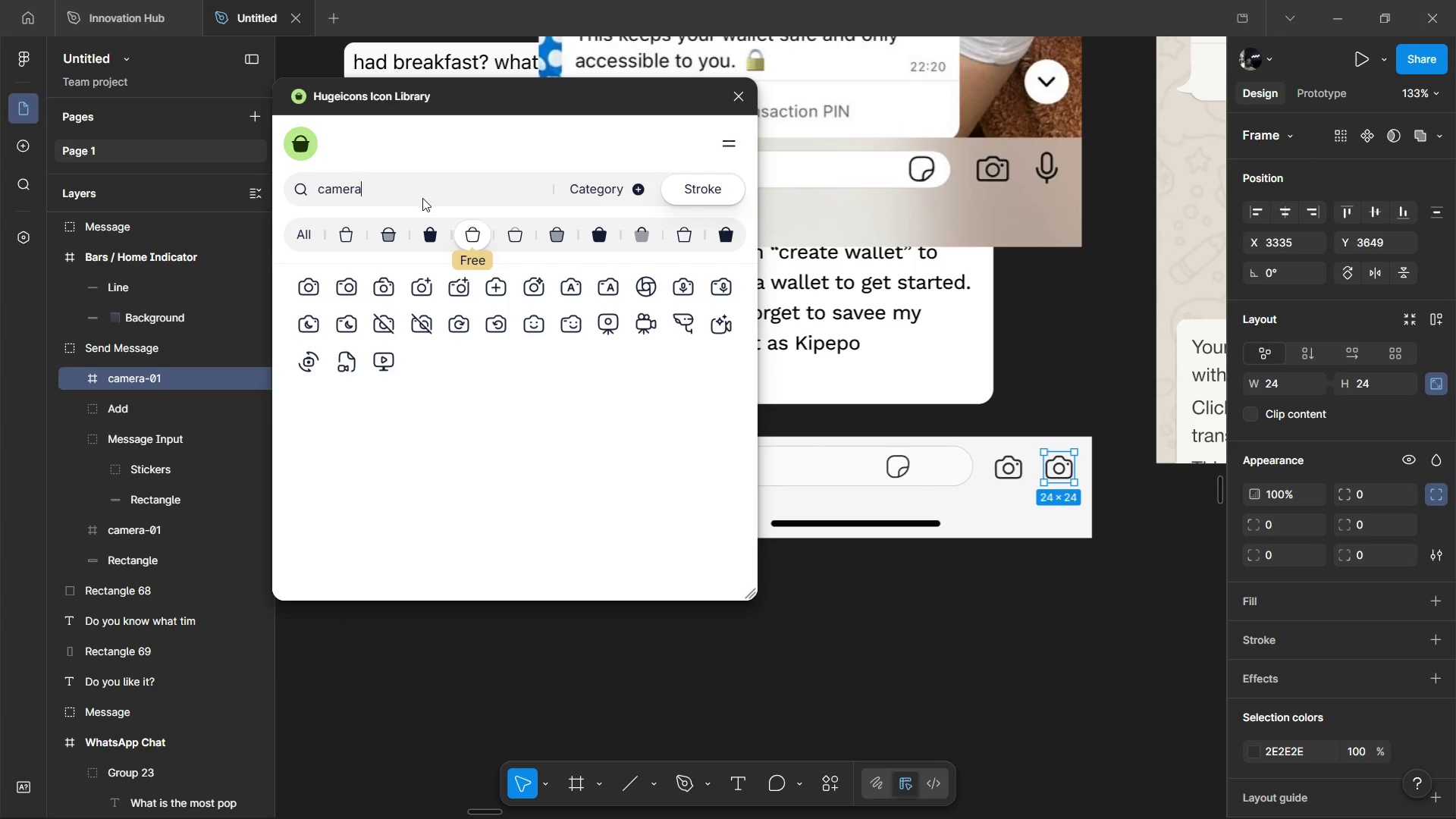 
double_click([422, 198])
 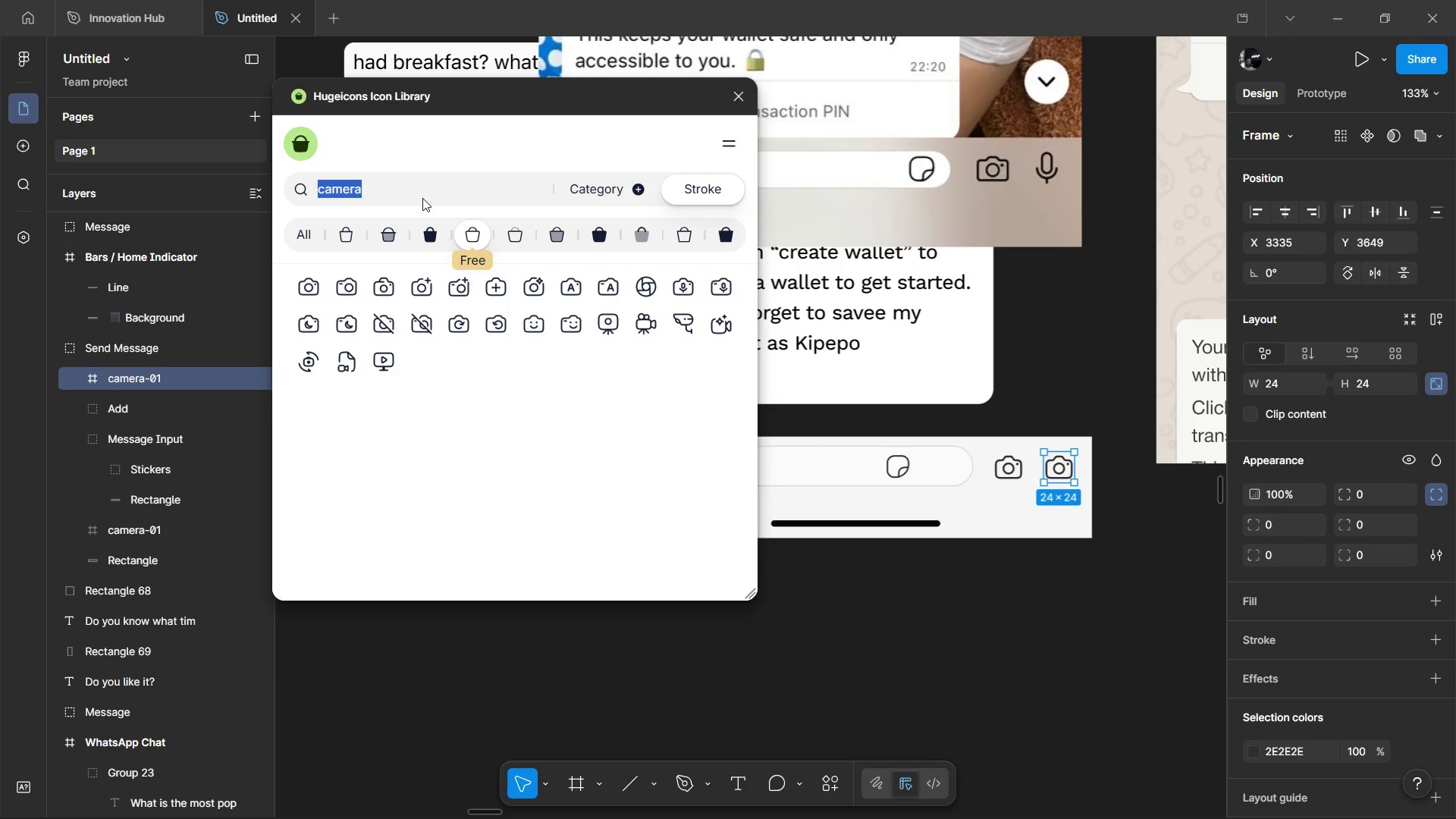 
triple_click([422, 198])
 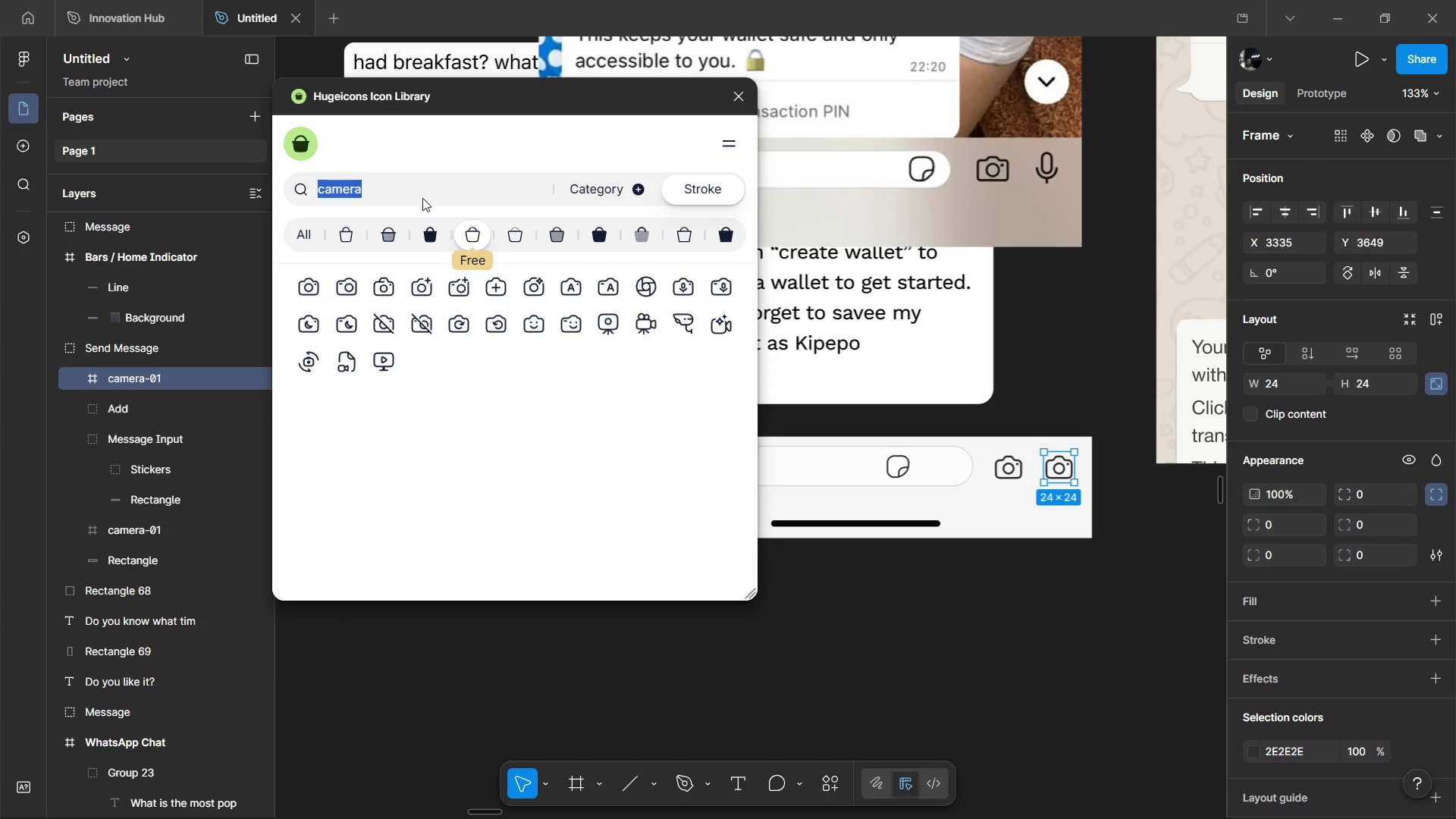 
type(mic)
 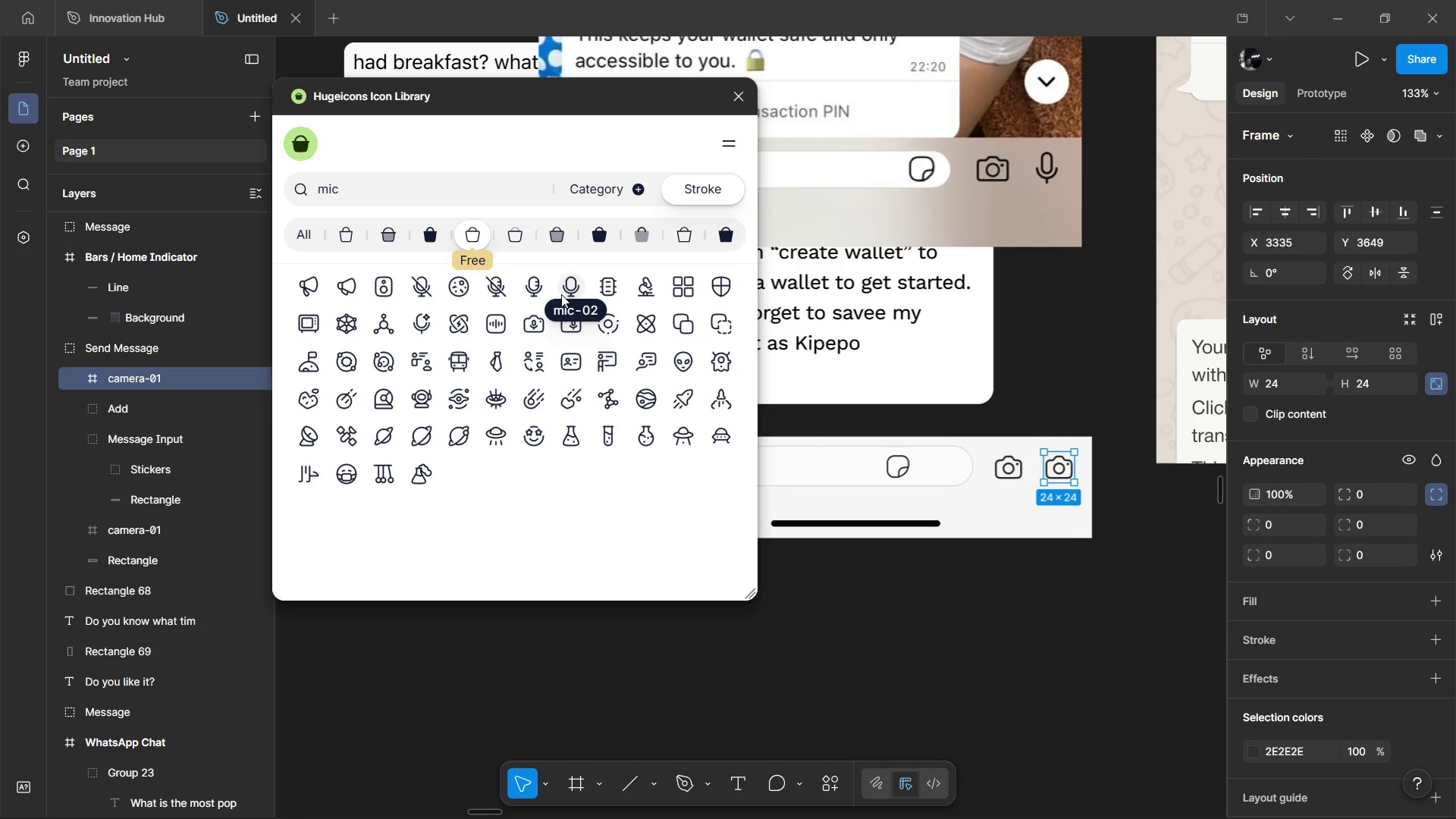 
left_click([561, 294])
 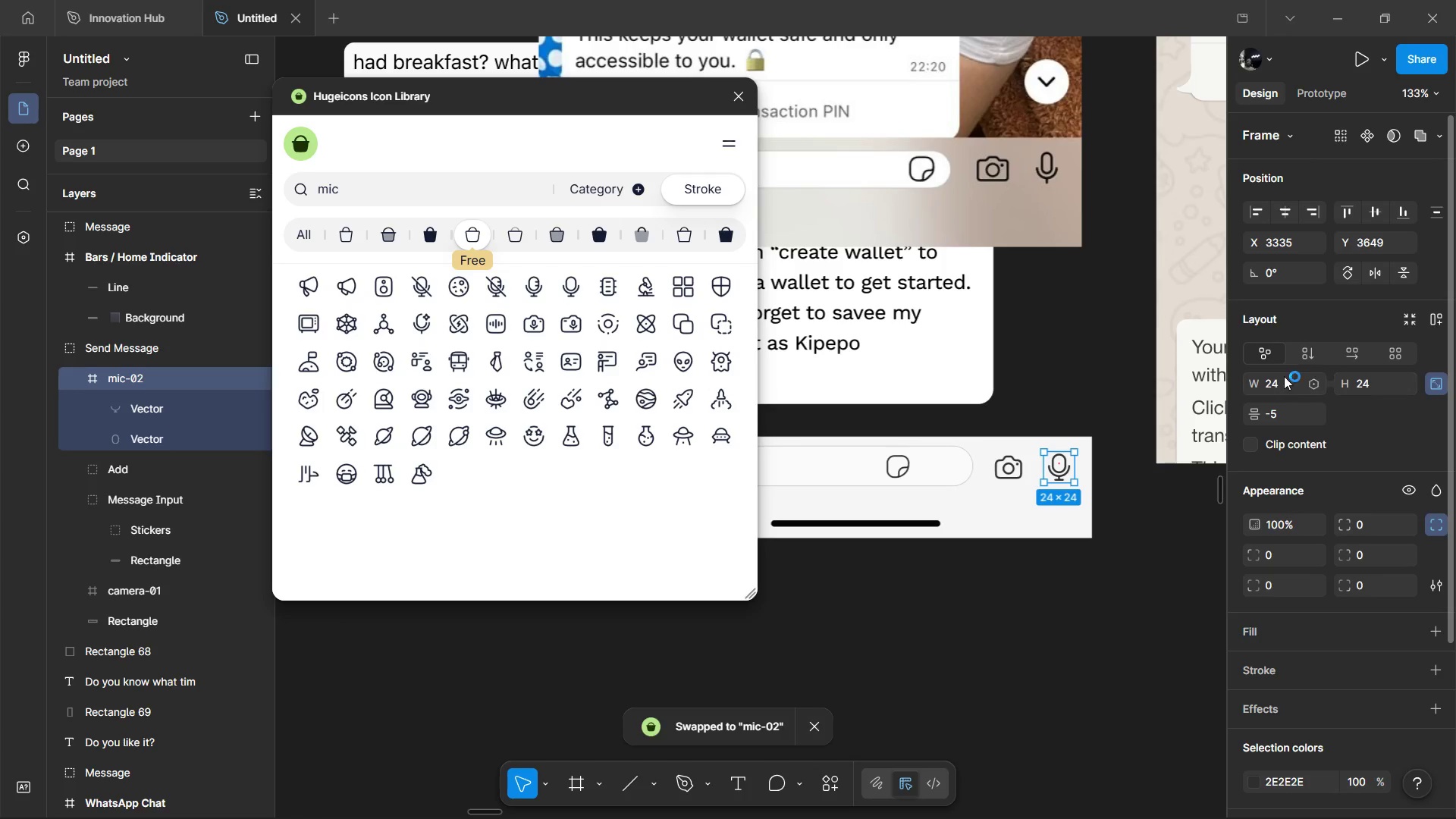 
left_click([1421, 388])
 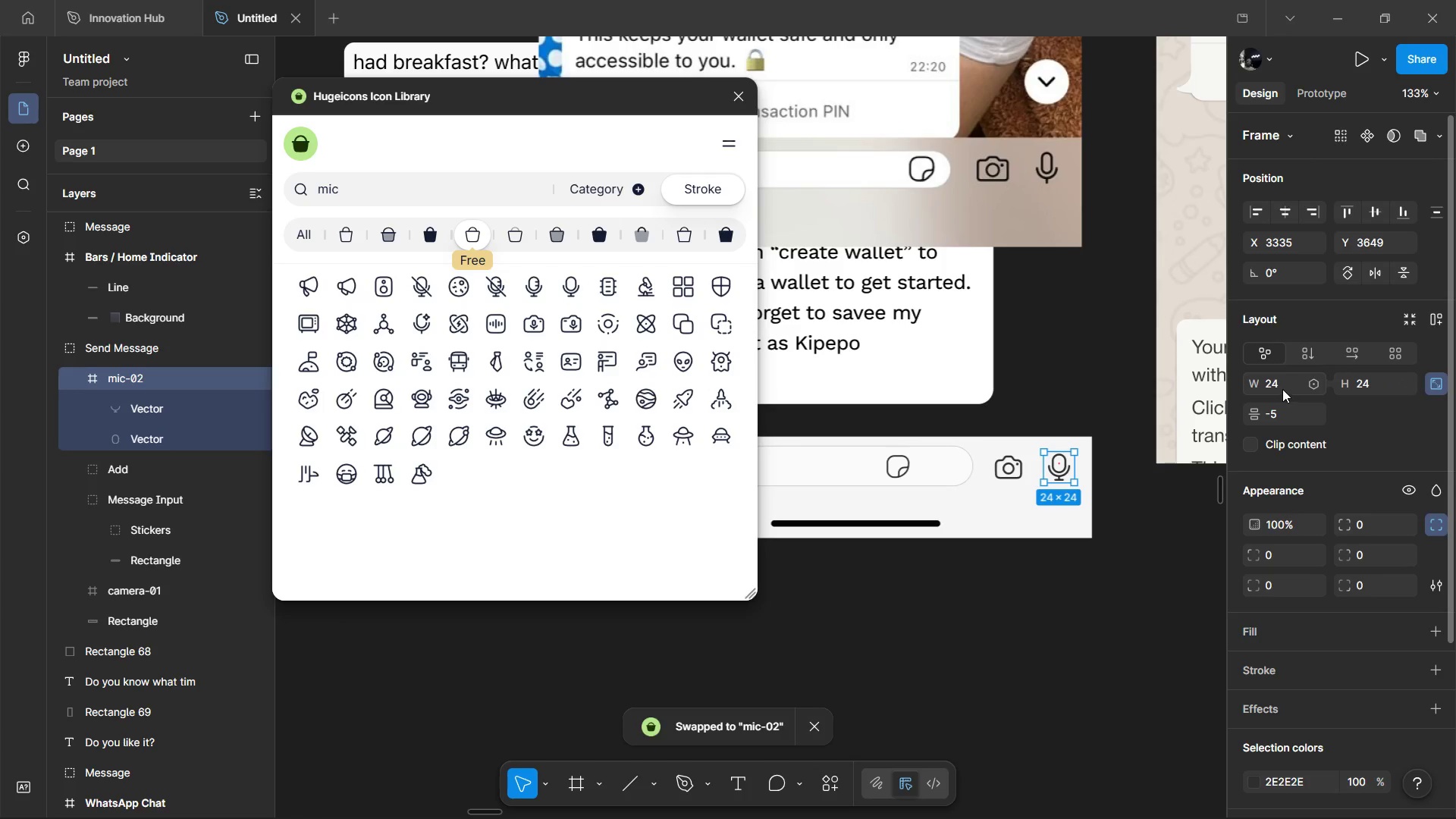 
left_click([1282, 389])
 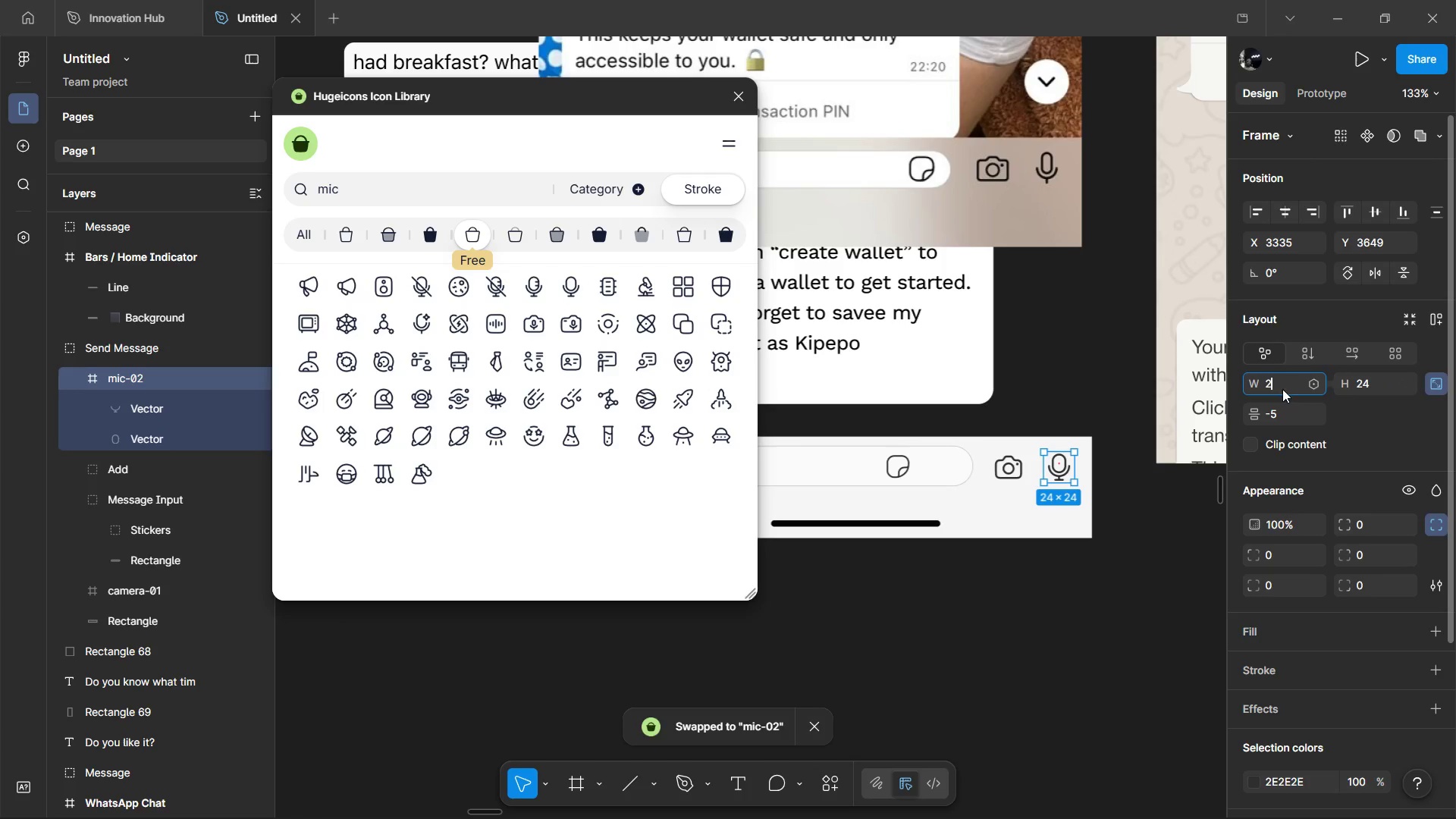 
type(22)
 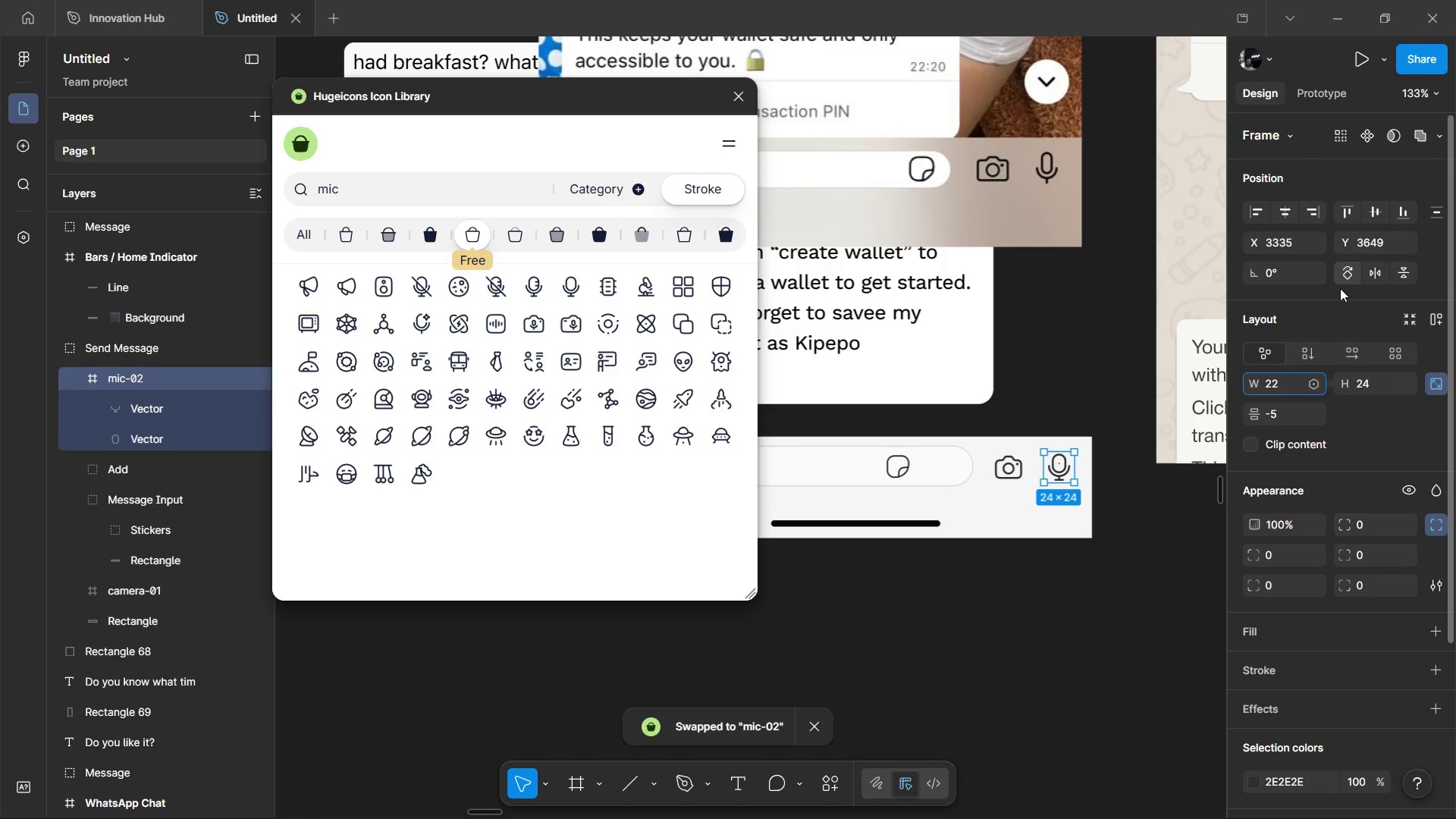 
left_click([1328, 303])
 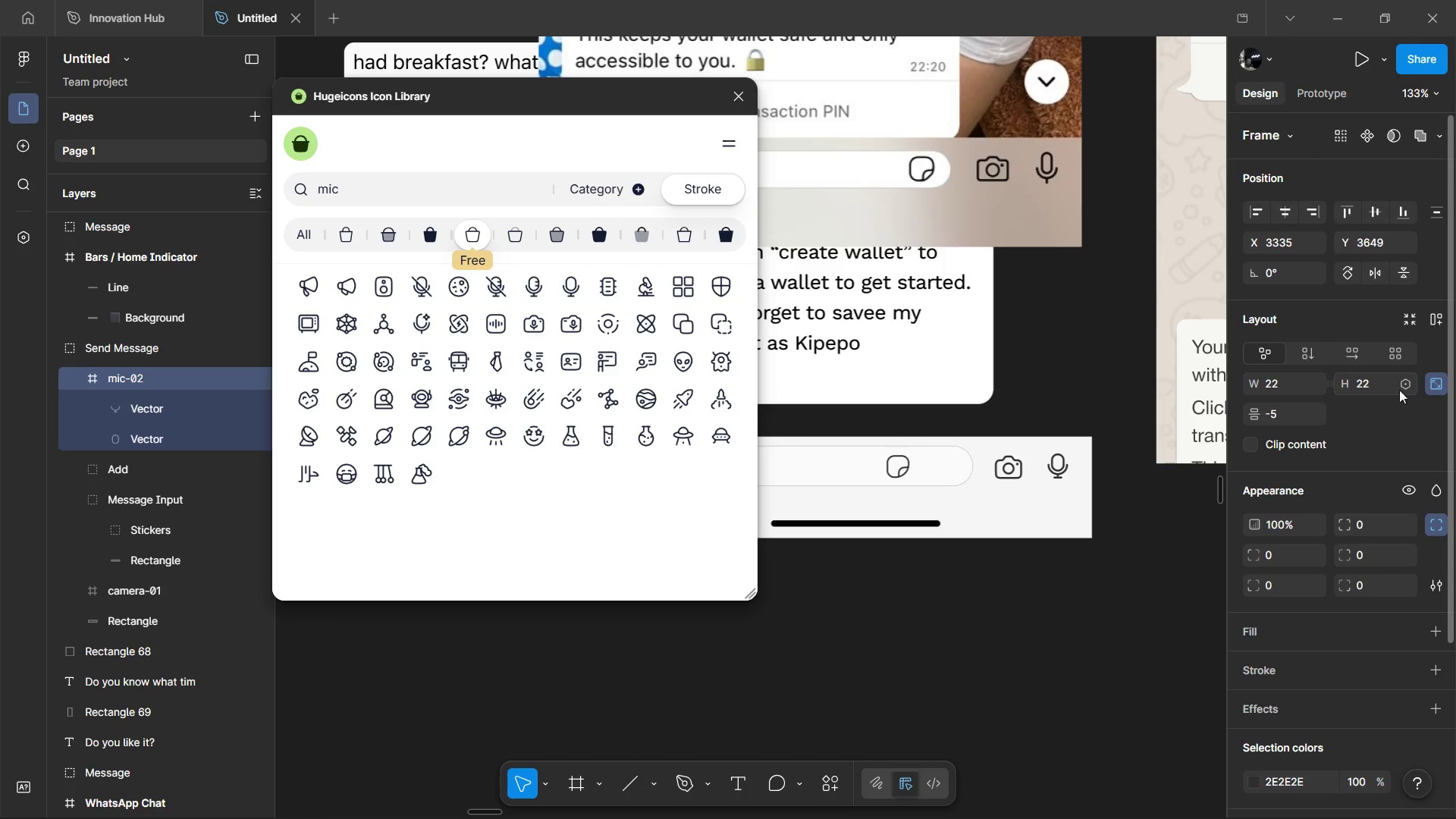 
left_click([1426, 389])
 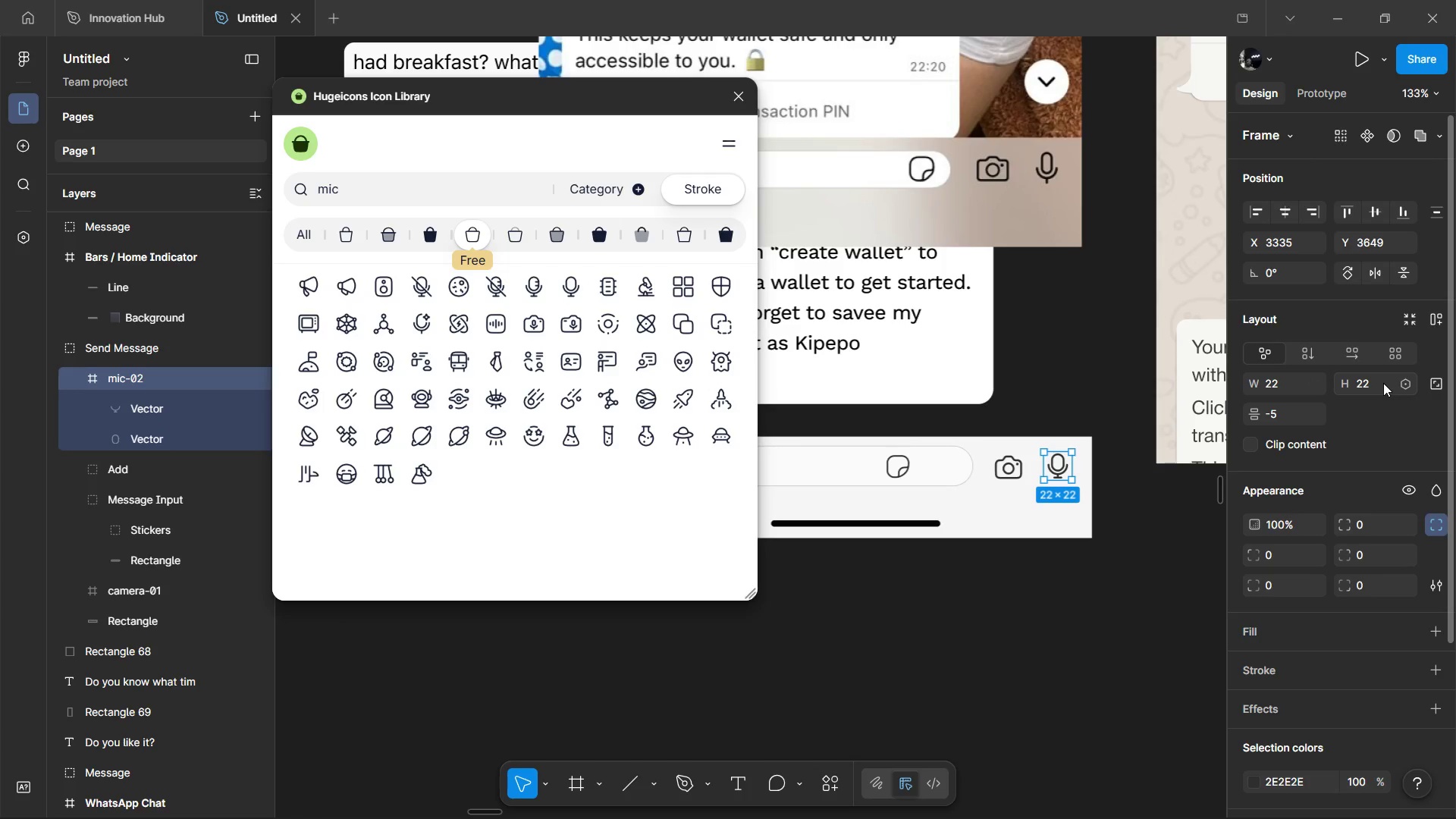 
left_click([1383, 383])
 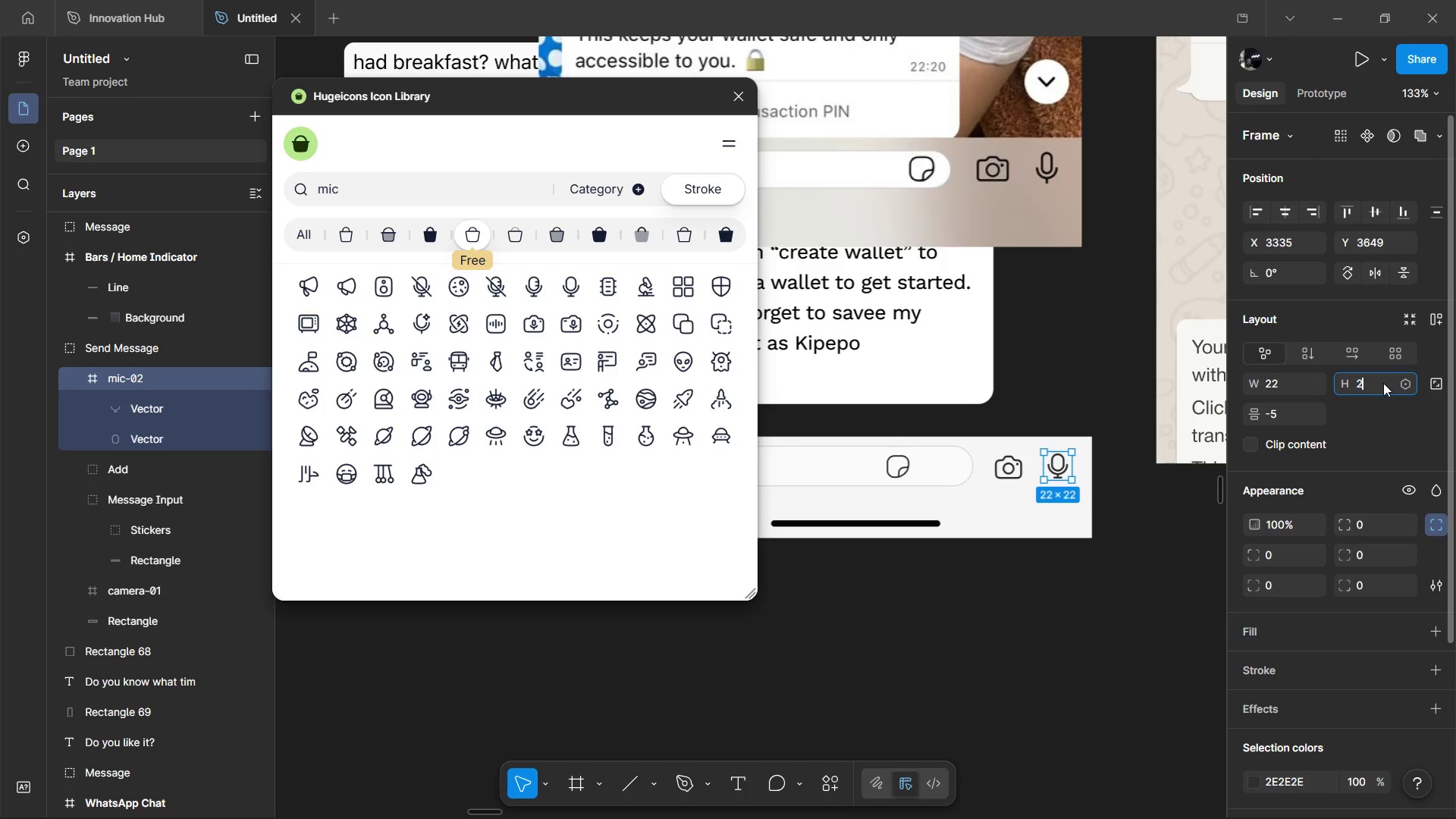 
type(24)
 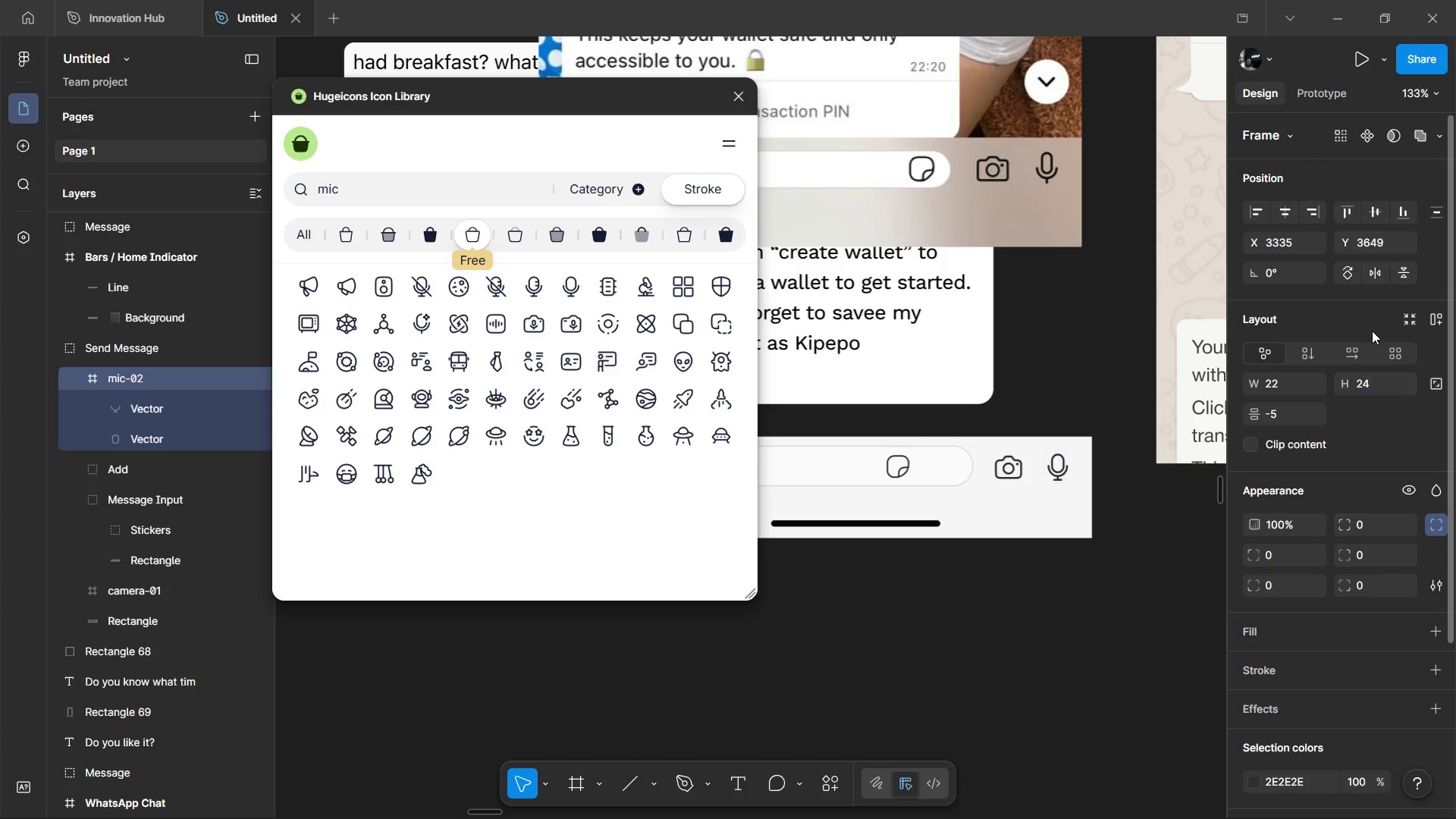 
left_click([1372, 331])
 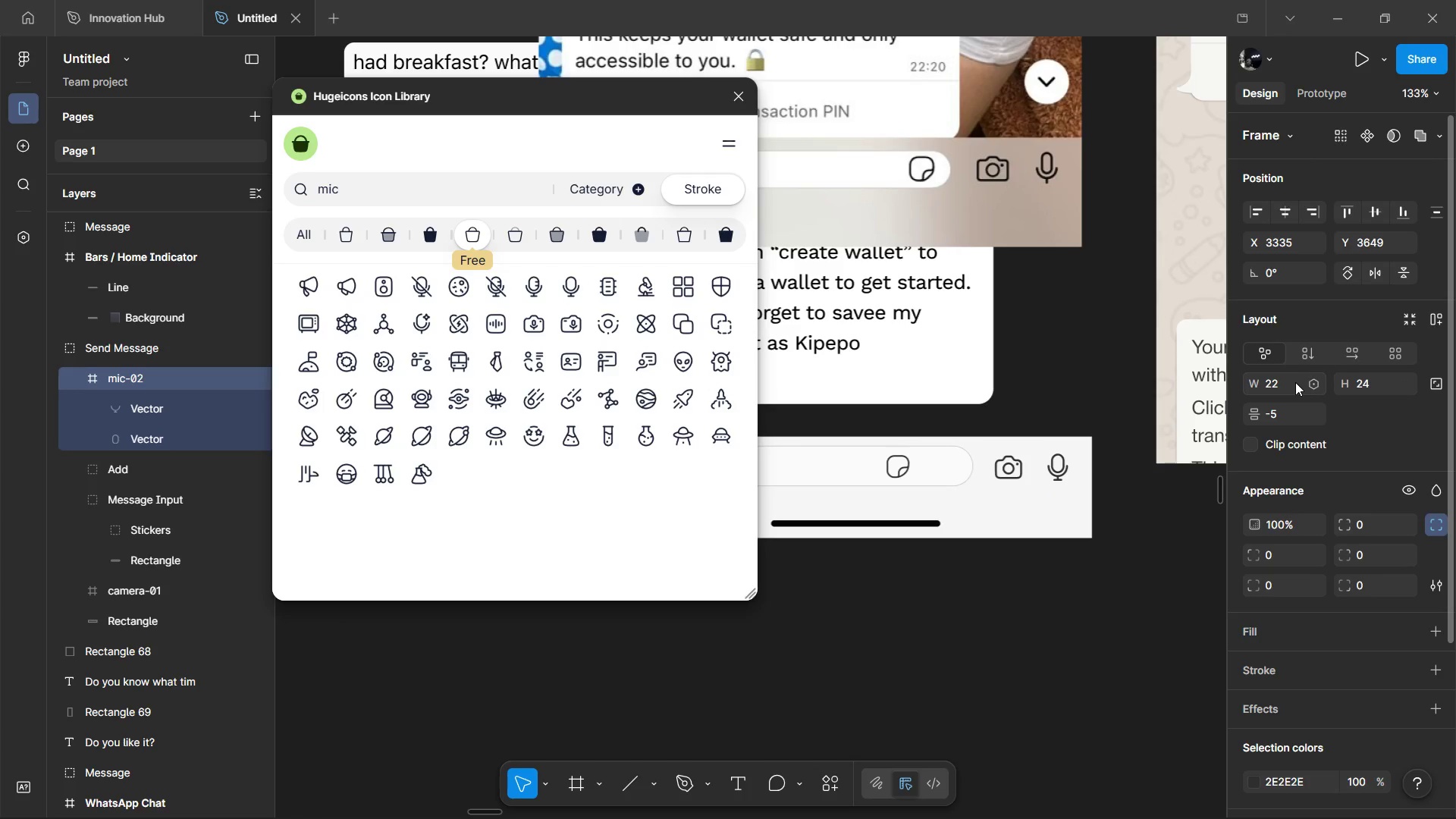 
left_click([1291, 384])
 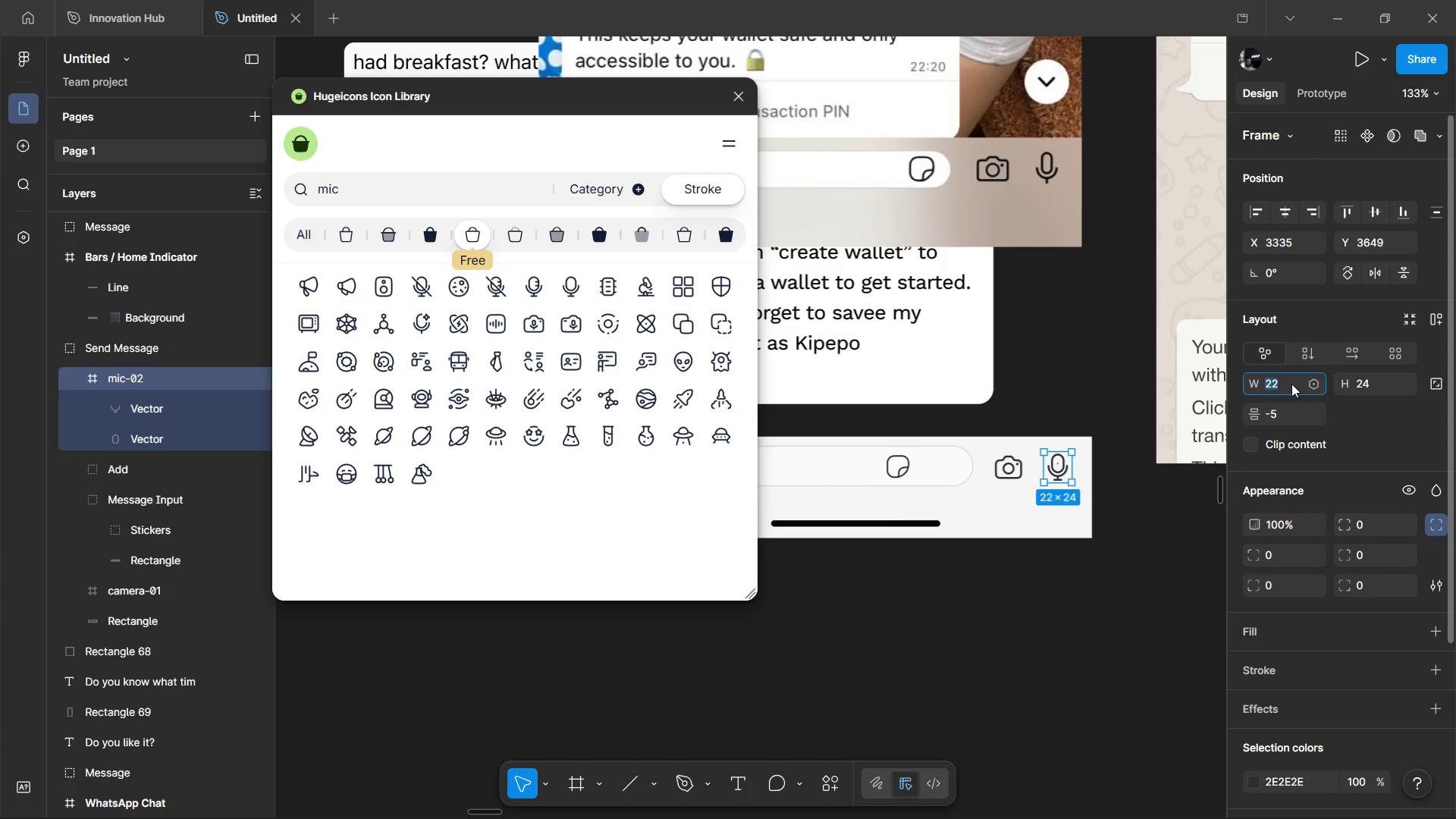 
type(21)
 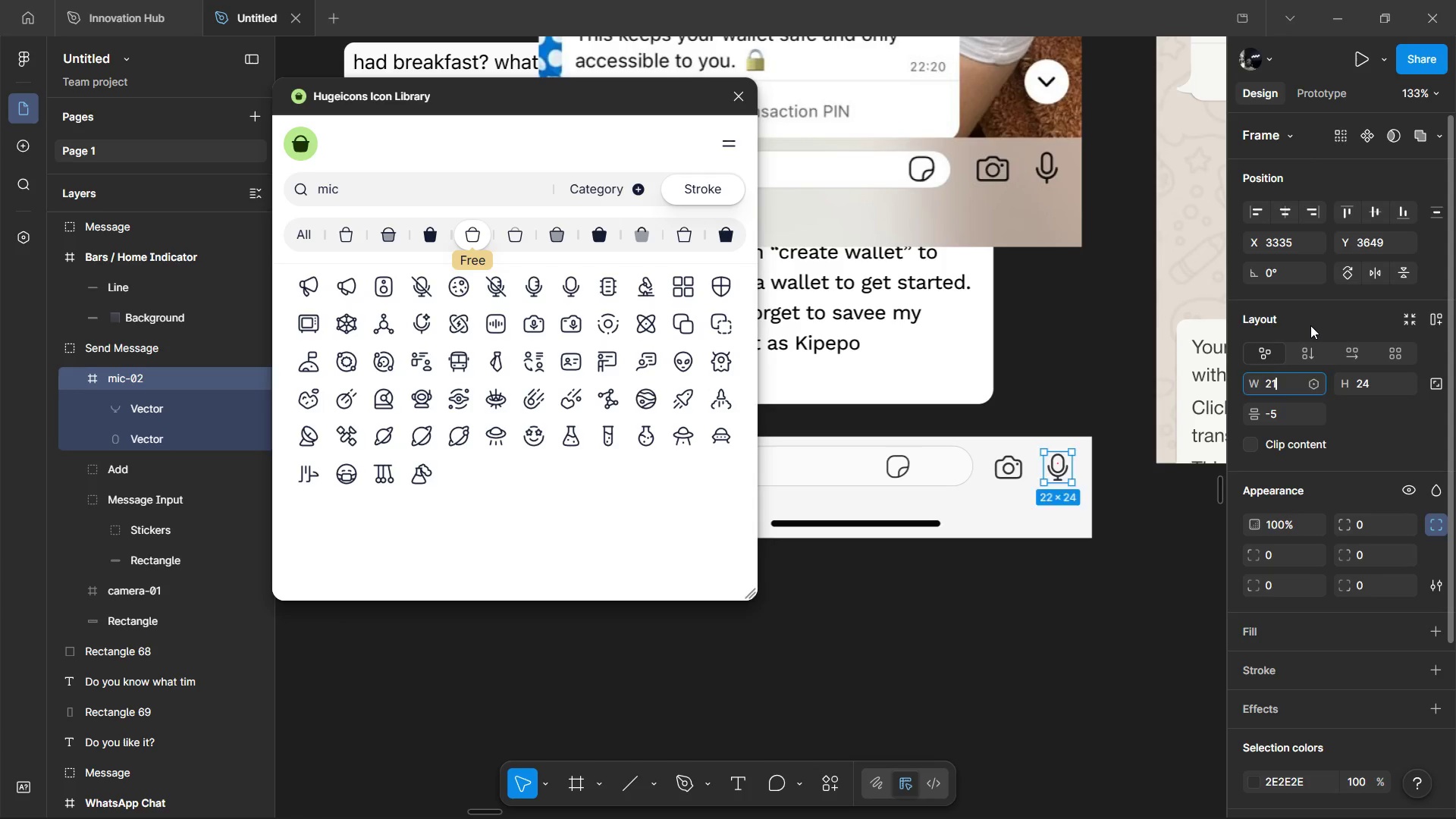 
left_click([1310, 325])
 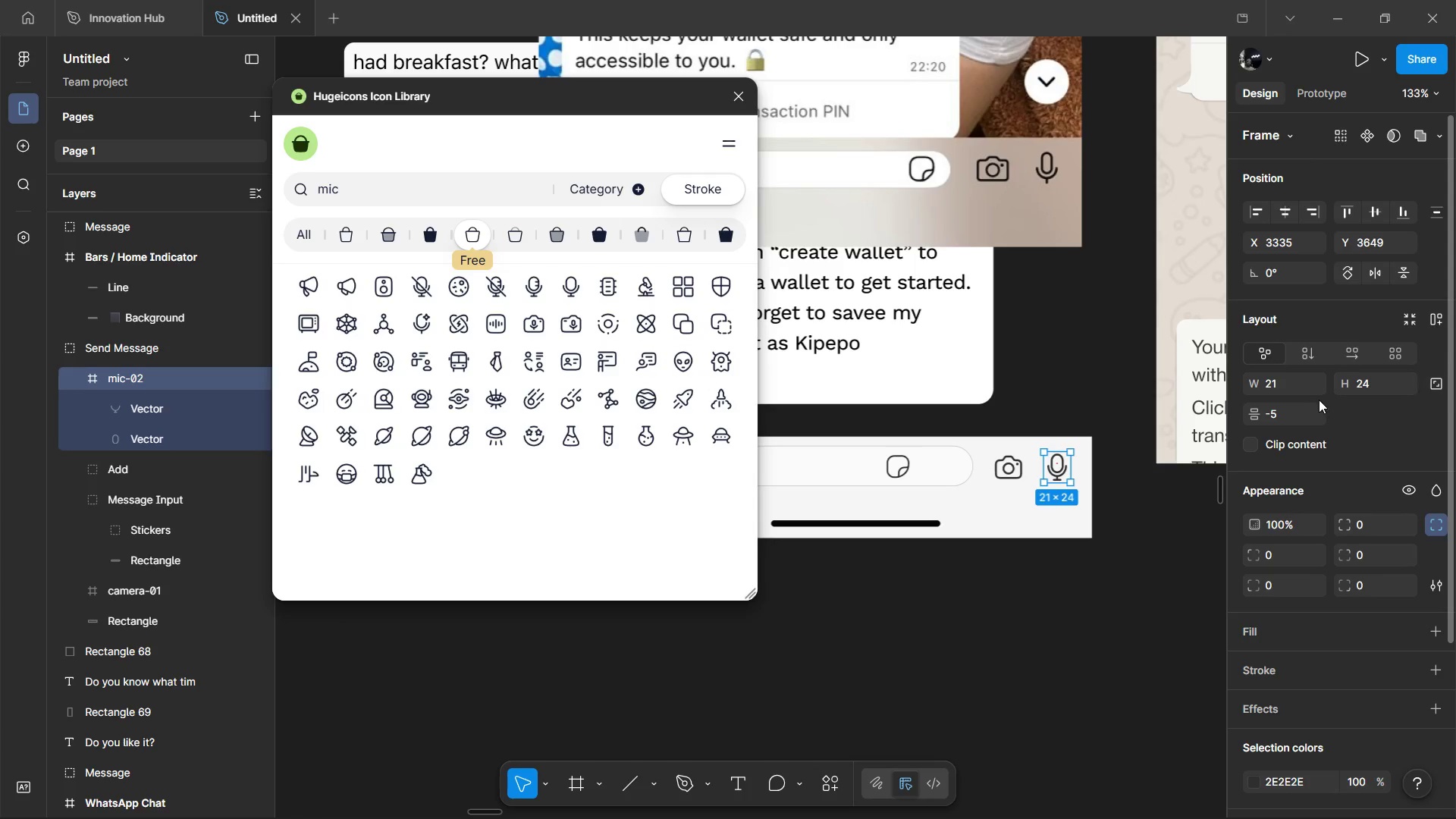 
left_click([1292, 389])
 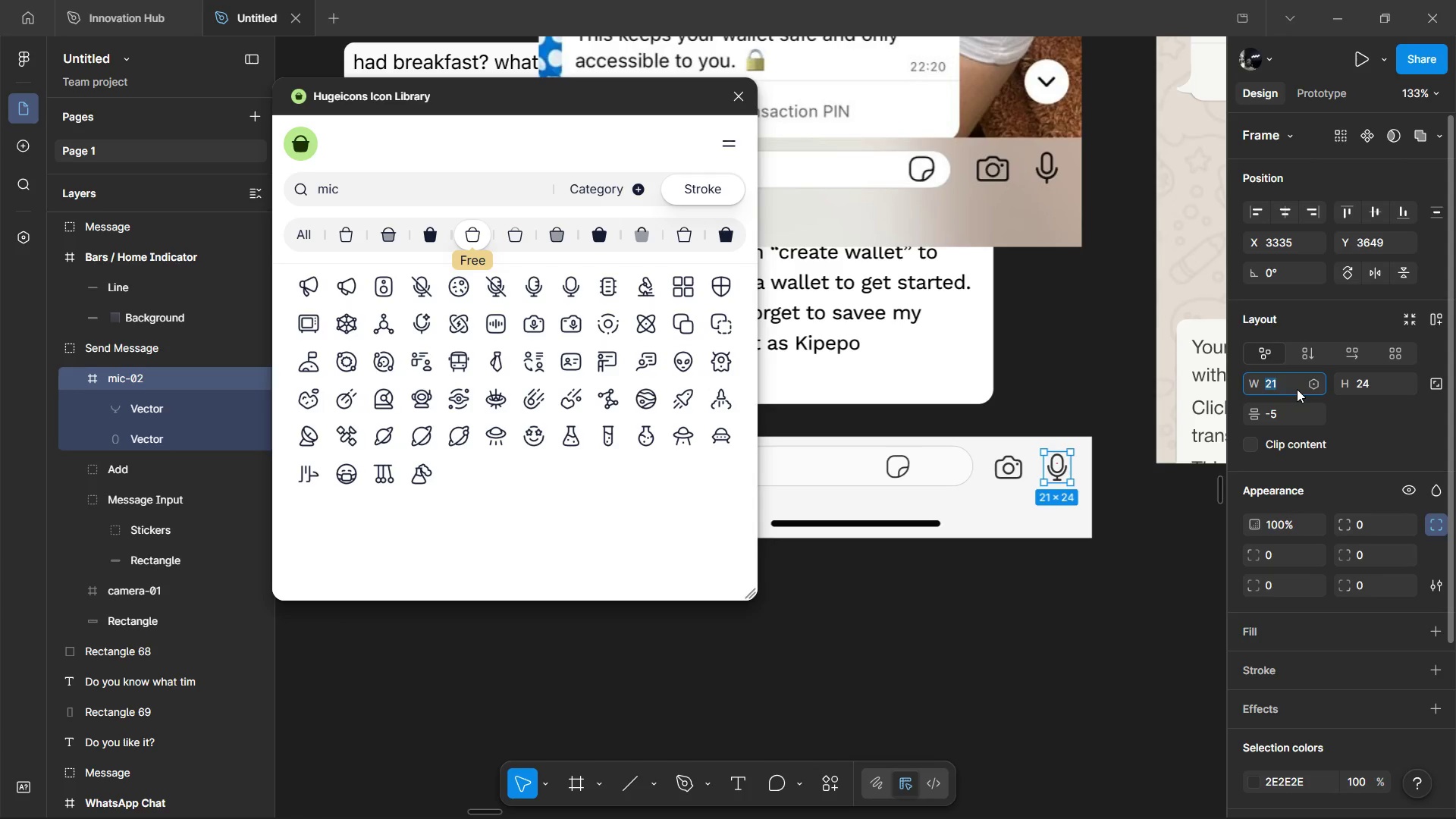 
type(20)
 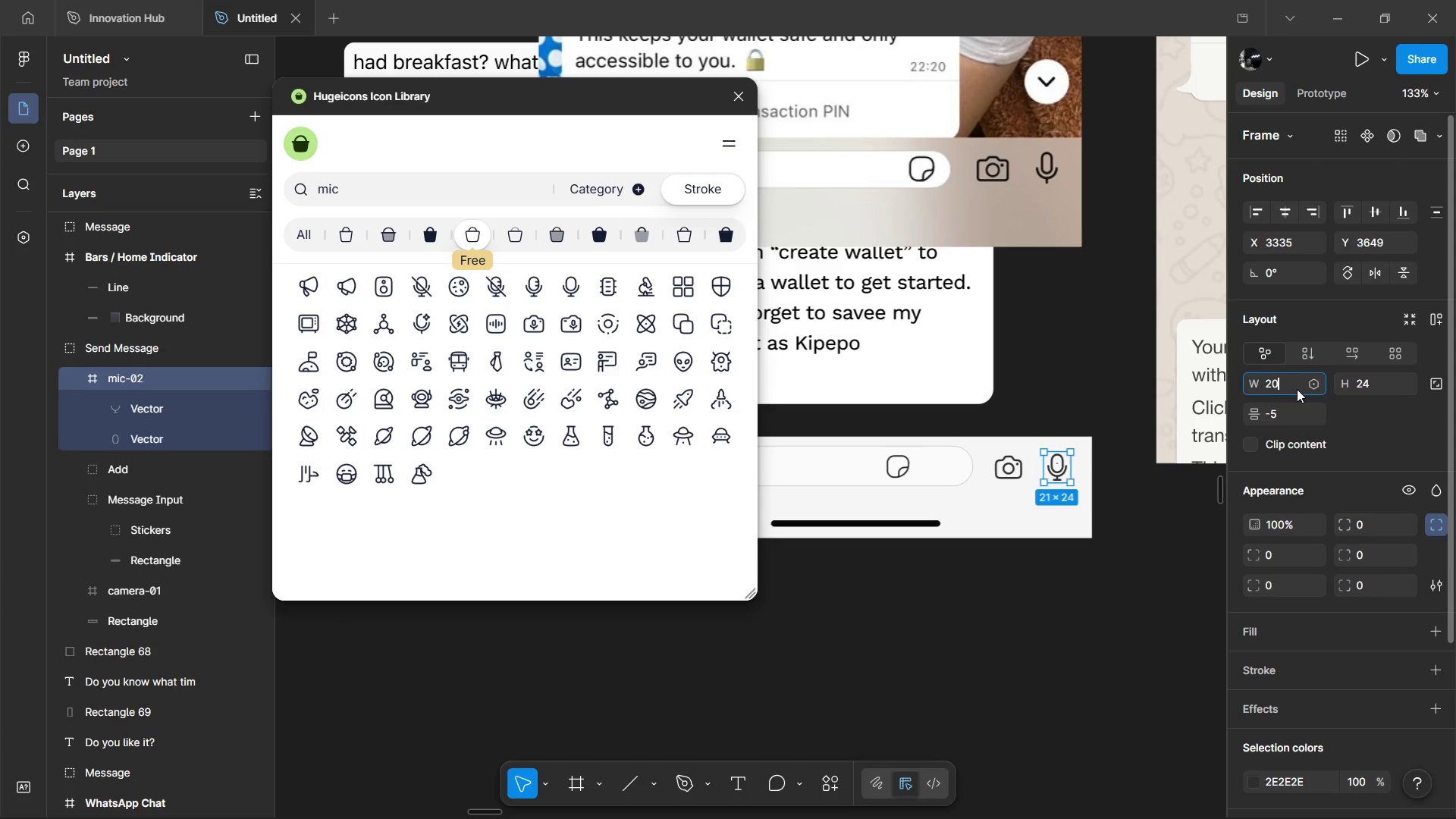 
key(Enter)
 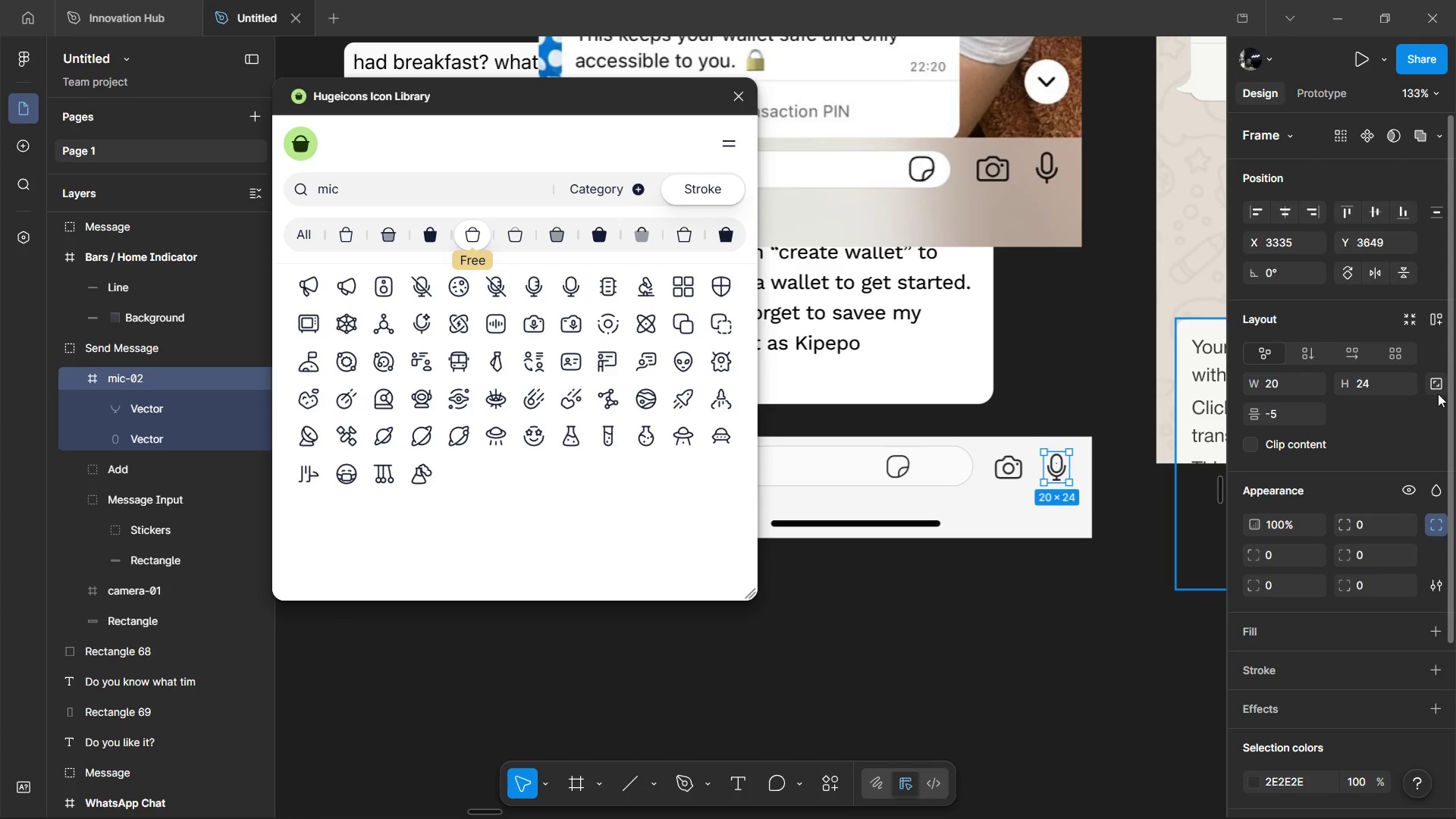 
left_click([1433, 389])
 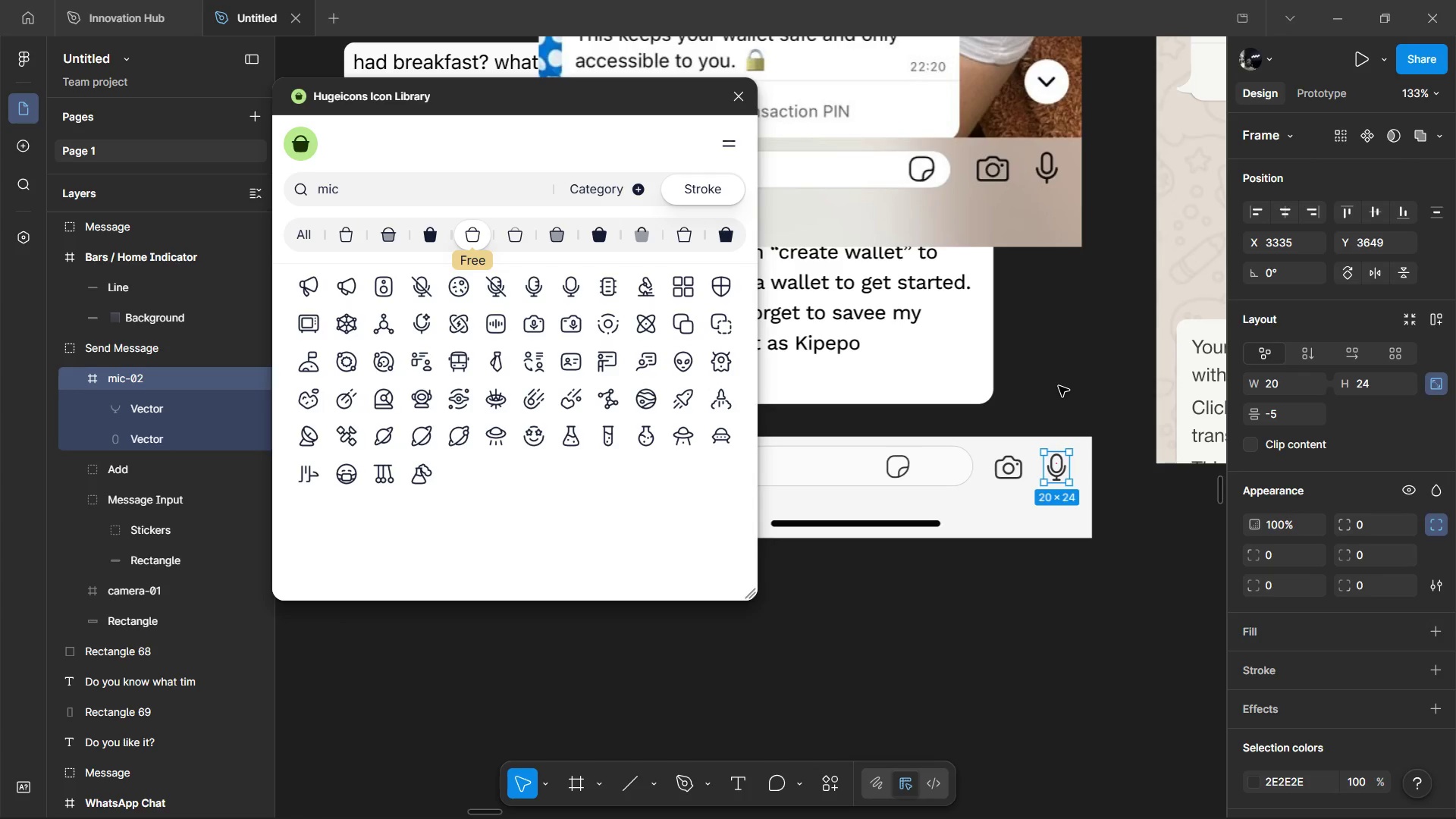 
hold_key(key=ControlLeft, duration=0.72)
scroll: coordinate [1059, 386], scroll_direction: down, amount: 1.0
 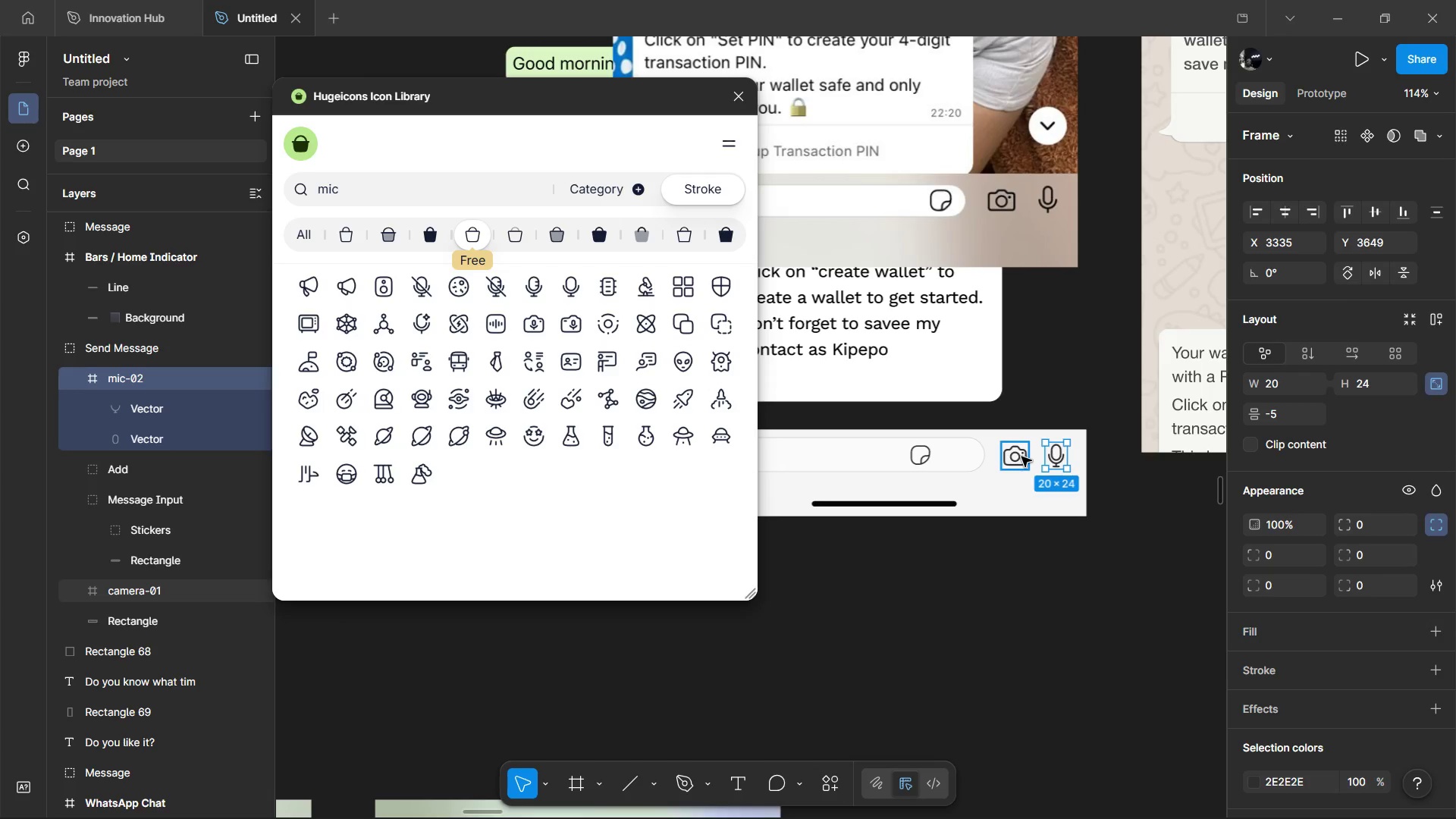 
hold_key(key=AltLeft, duration=0.38)
 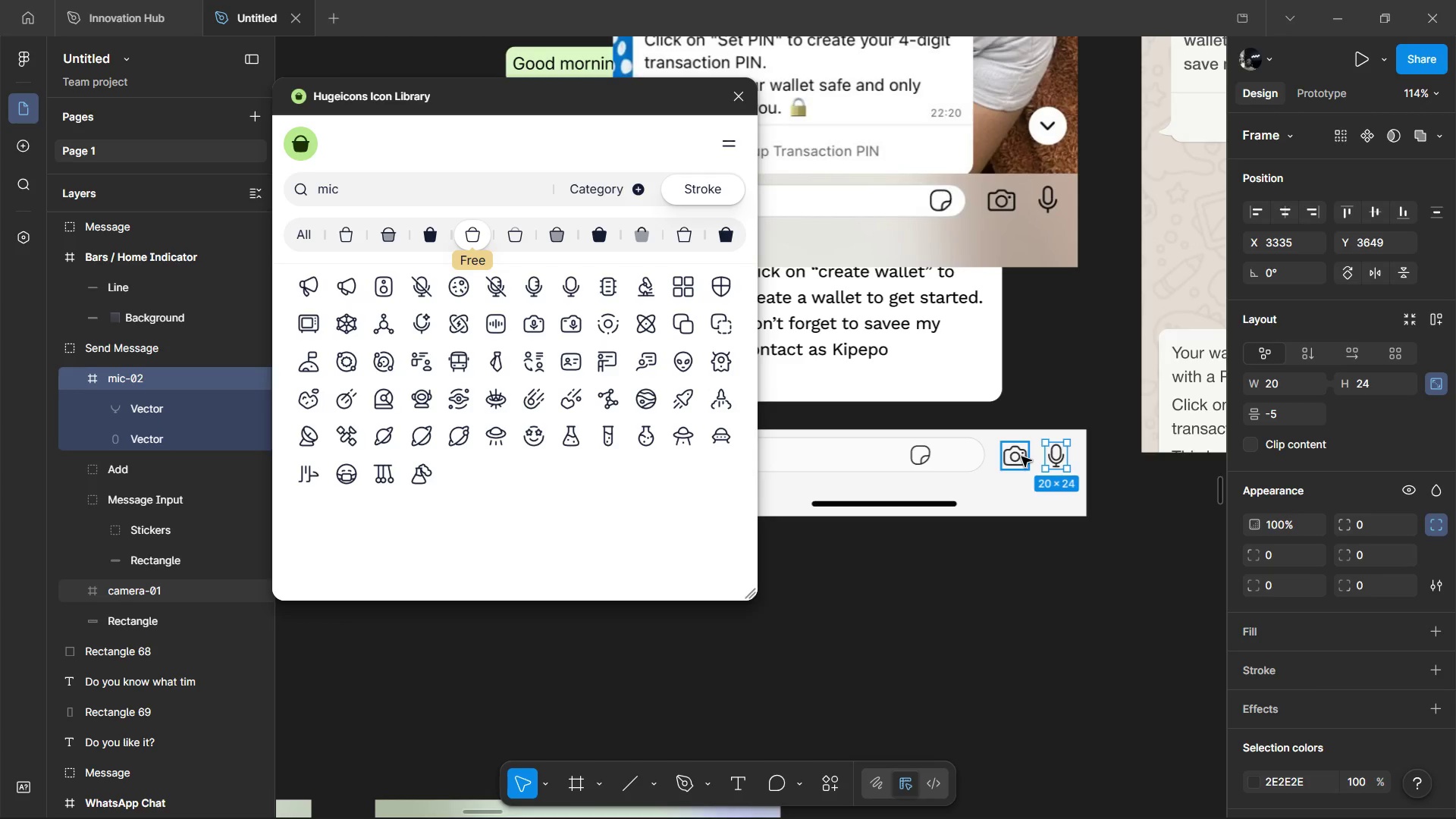 
left_click([1021, 457])
 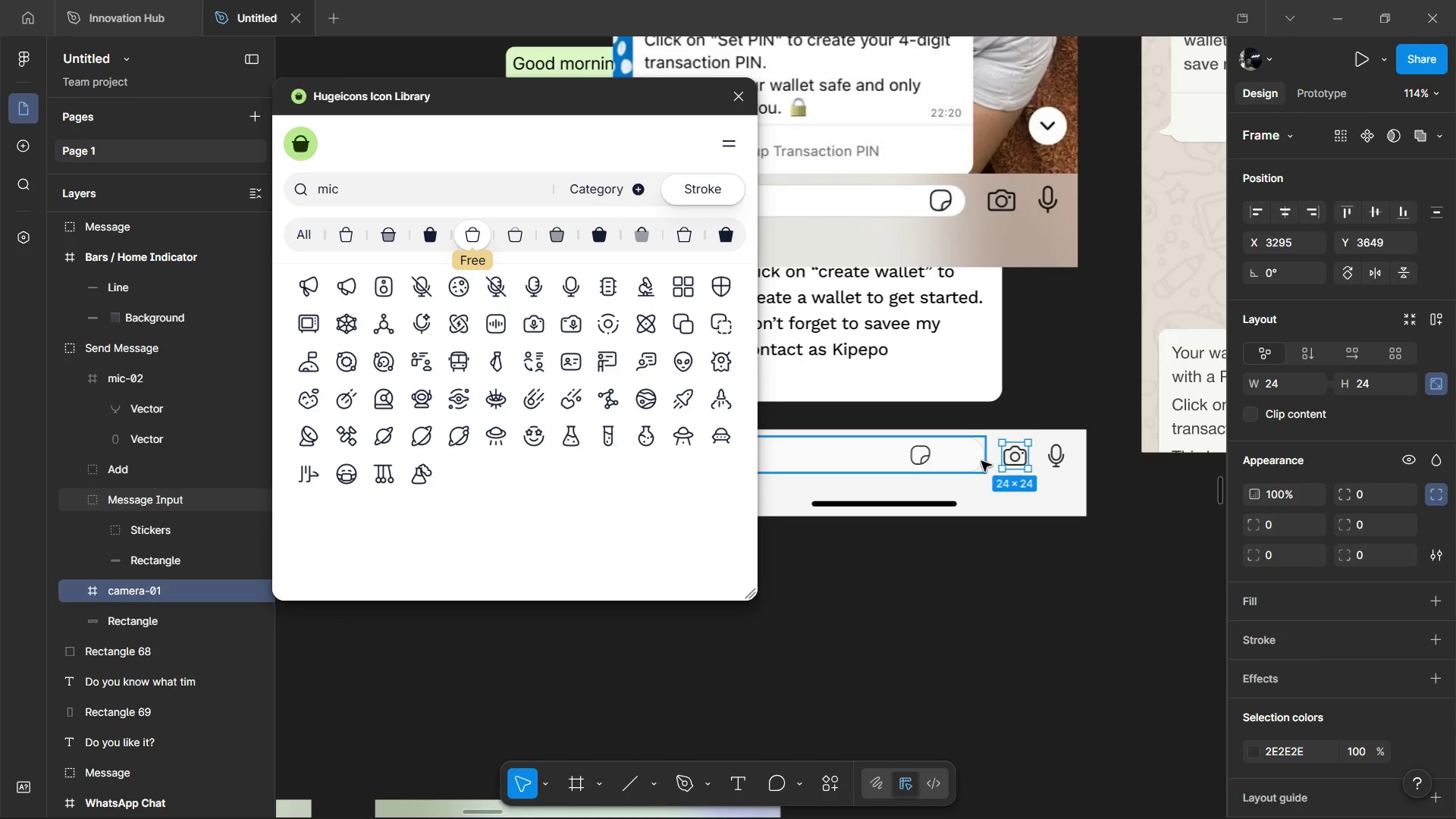 
hold_key(key=AltLeft, duration=0.36)
 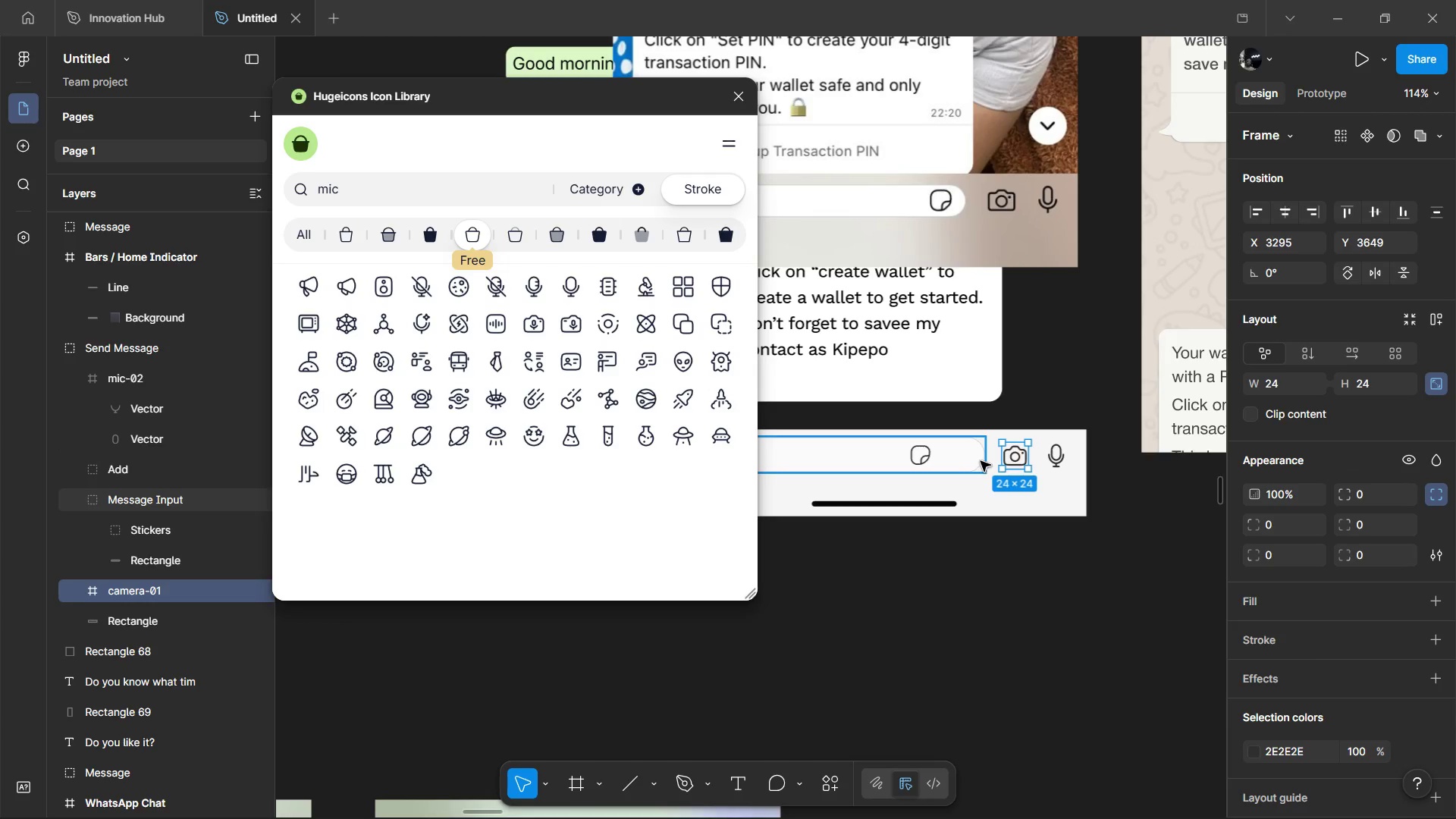 
hold_key(key=ShiftLeft, duration=1.05)
scroll: coordinate [981, 461], scroll_direction: up, amount: 4.0
 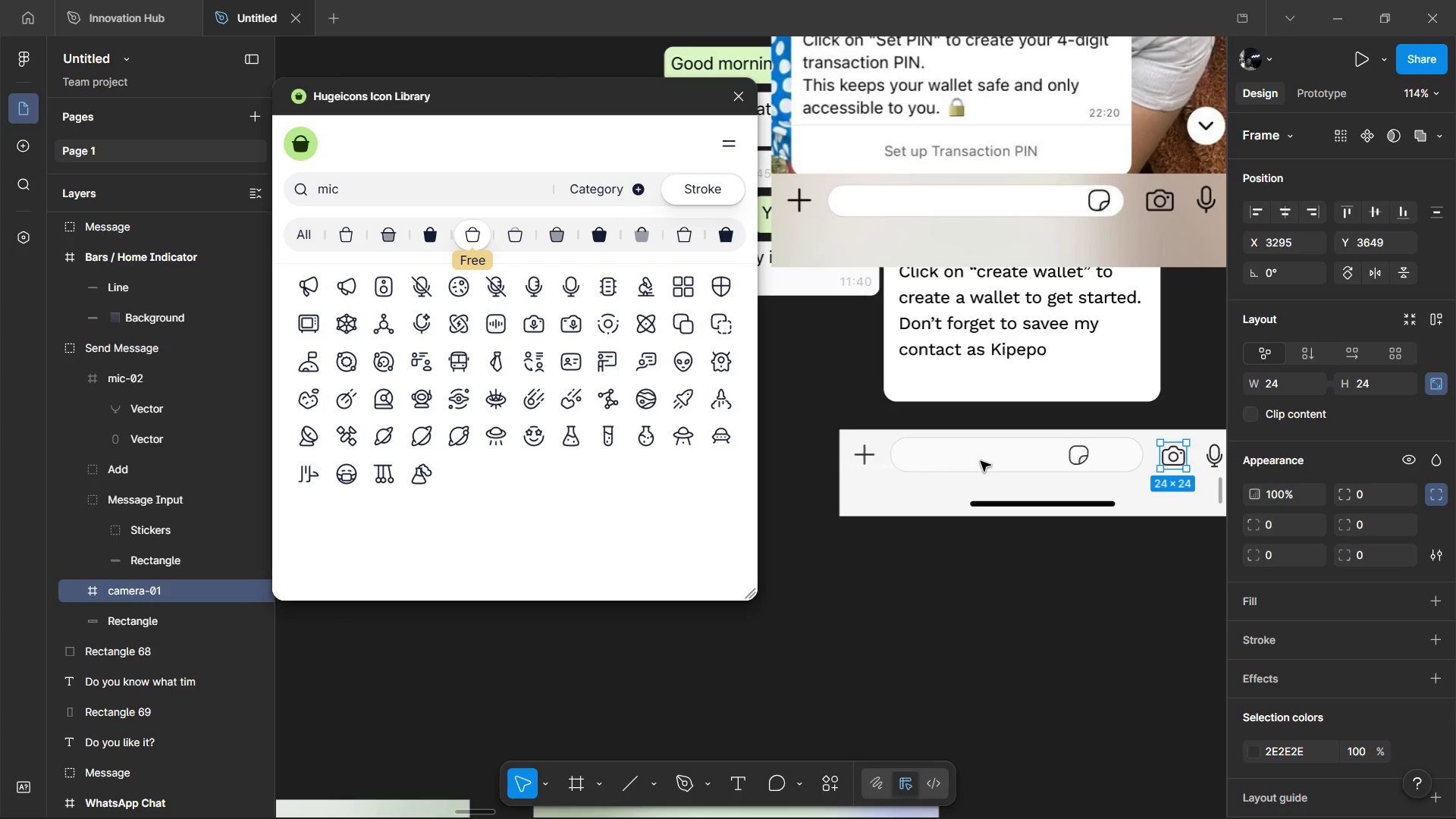 
hold_key(key=ShiftLeft, duration=24.88)
double_click([1076, 454])
 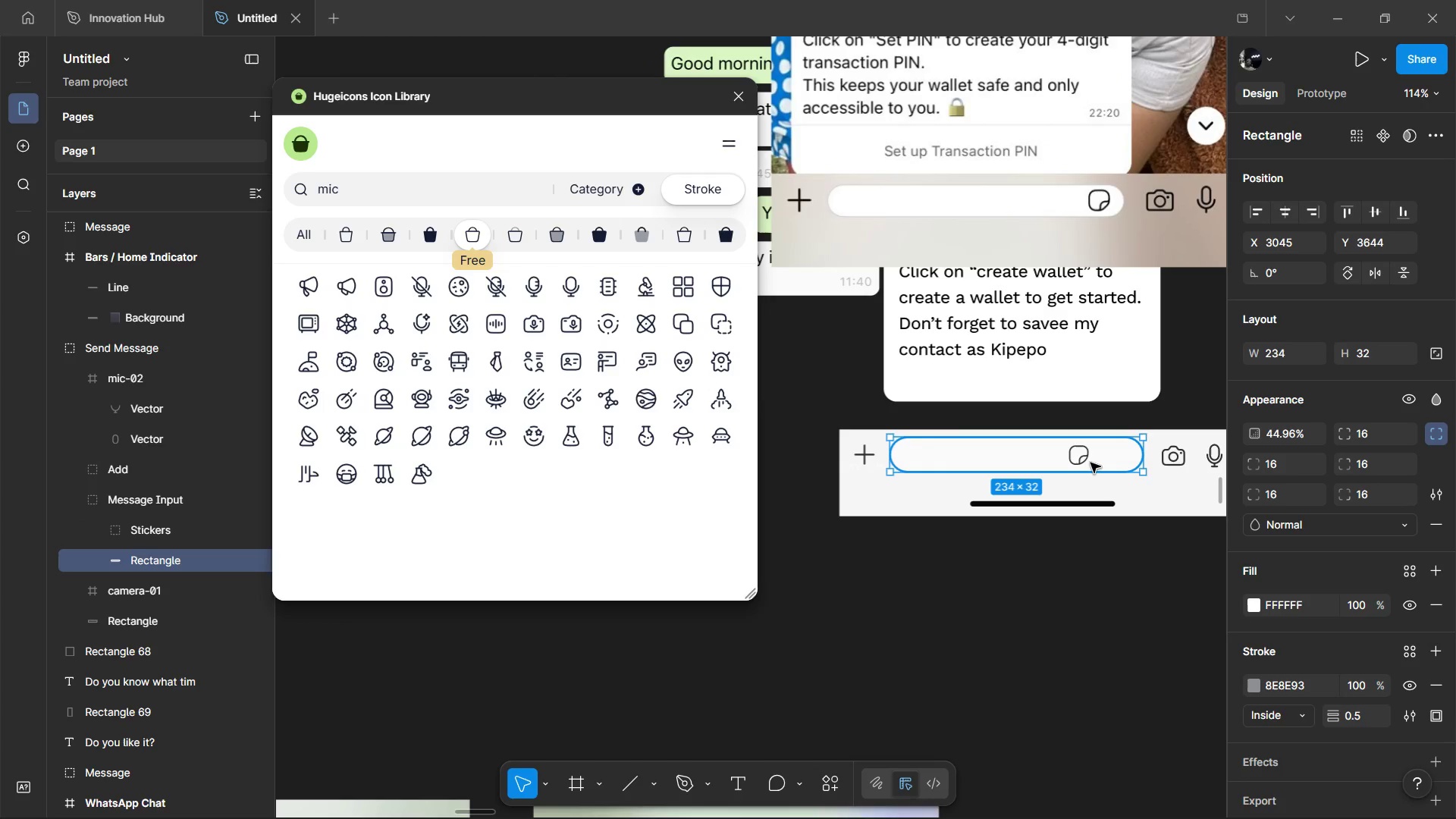 
left_click([1089, 458])
 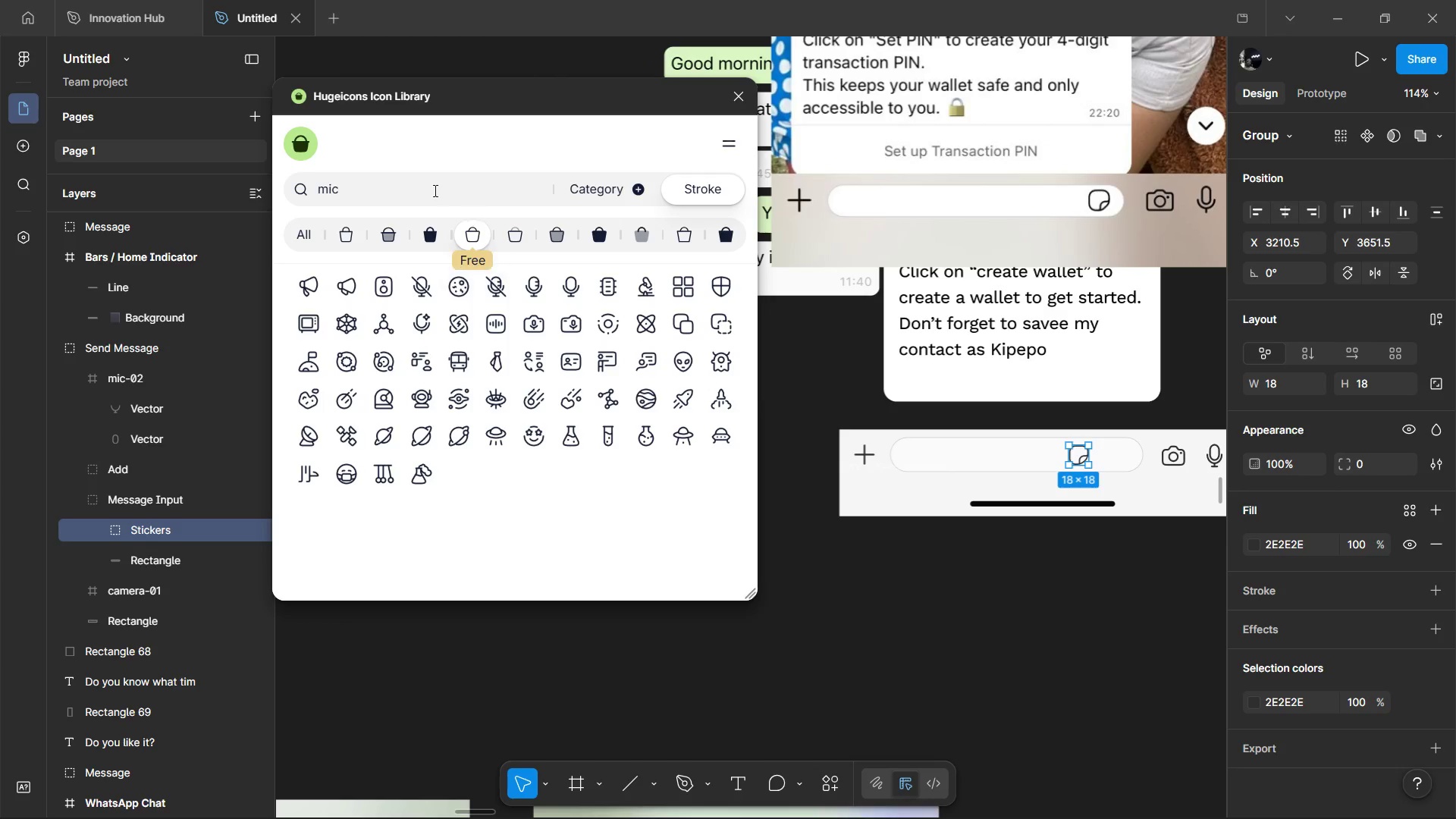 
double_click([434, 190])
 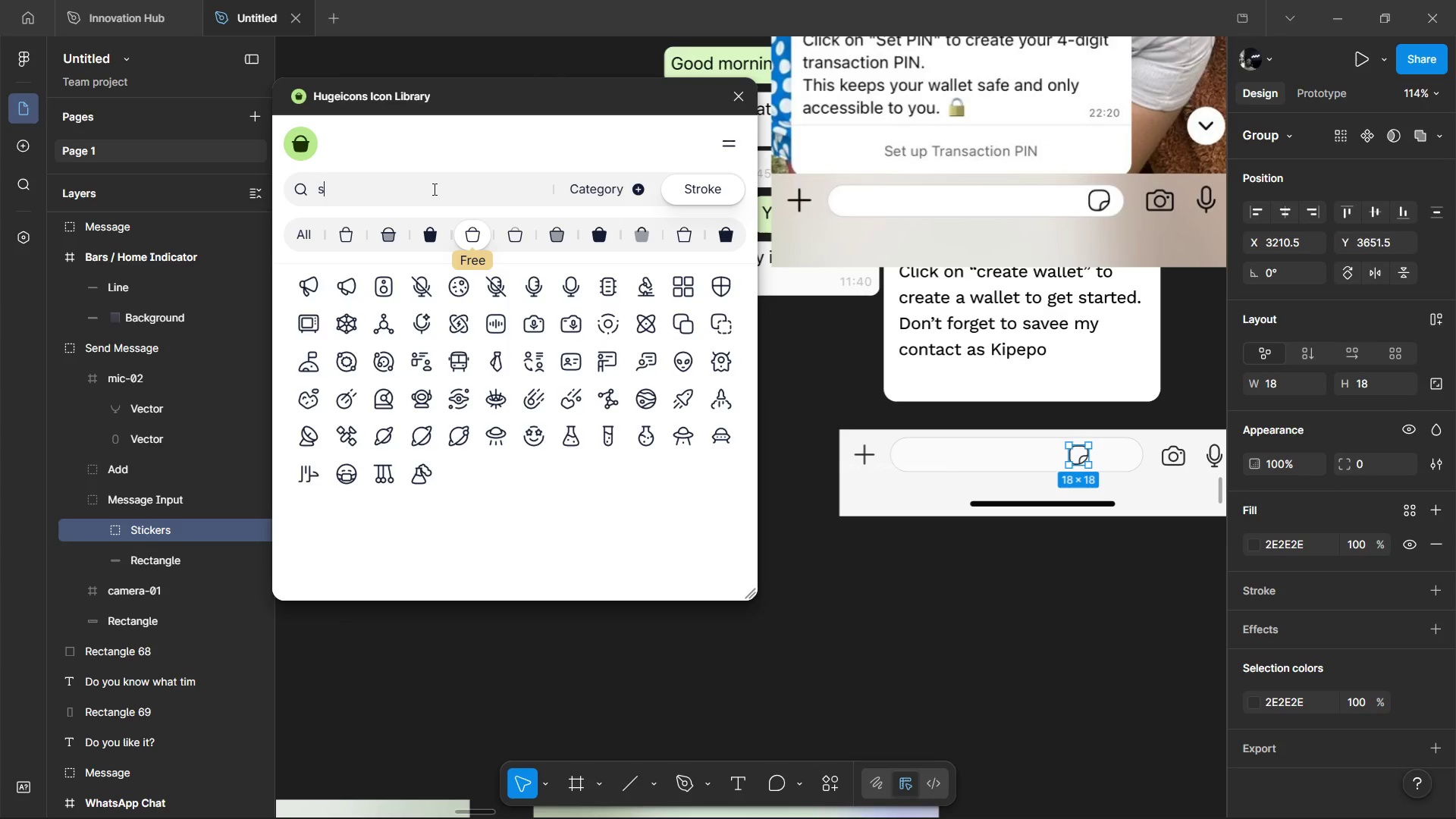 
type(sticker)
 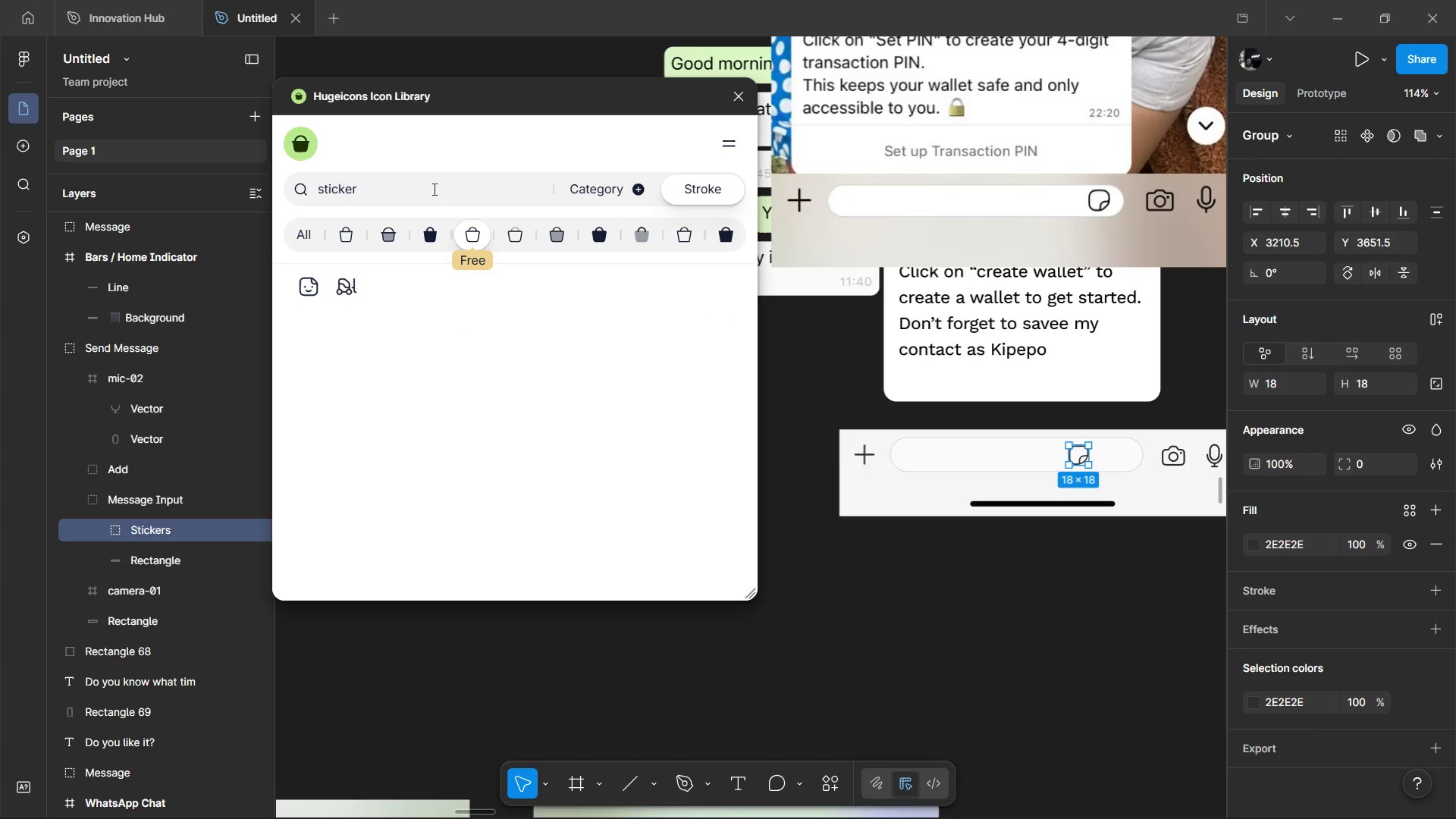 
key(Control+Backspace)
 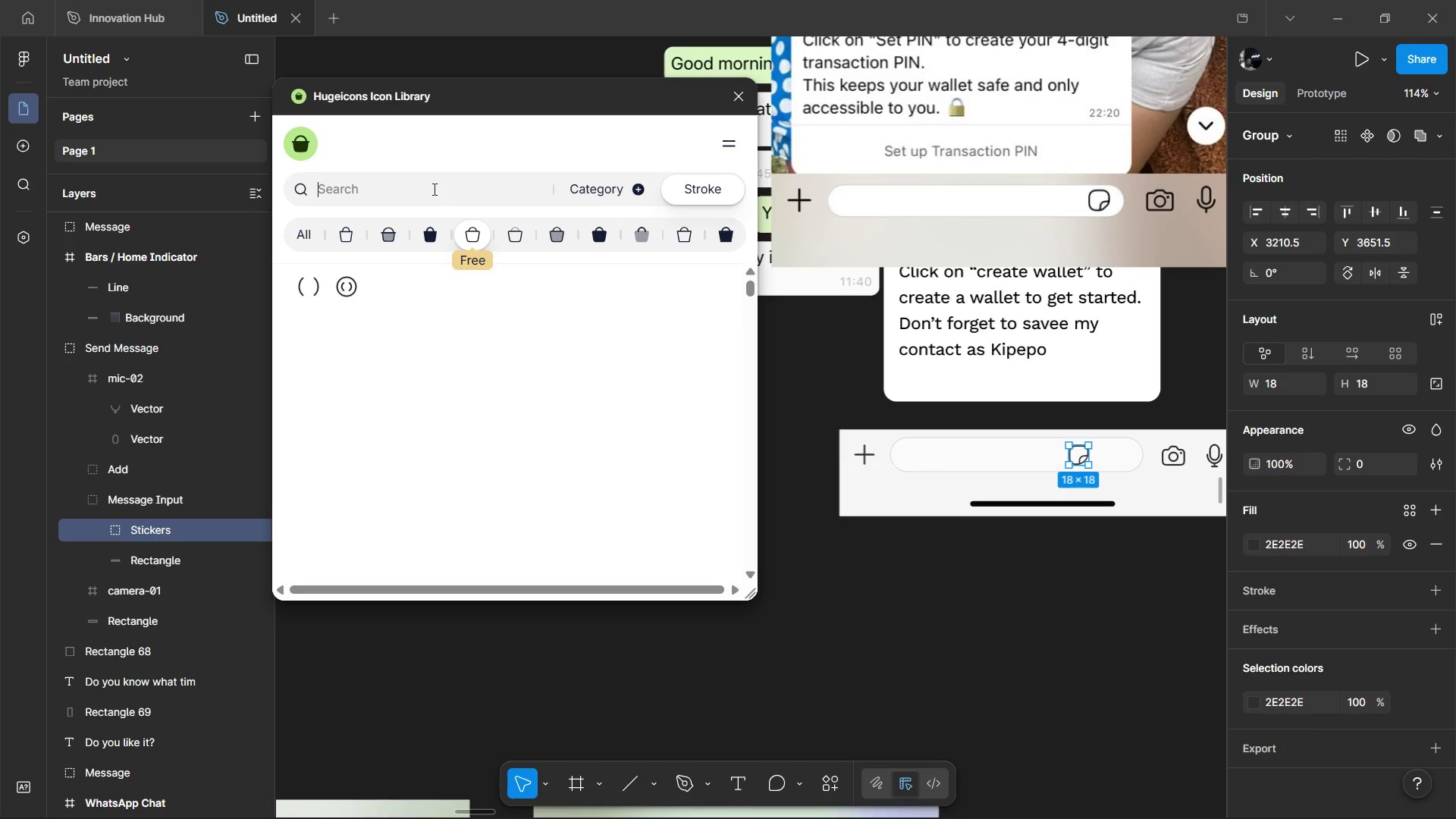 
key(Control+Backspace)
 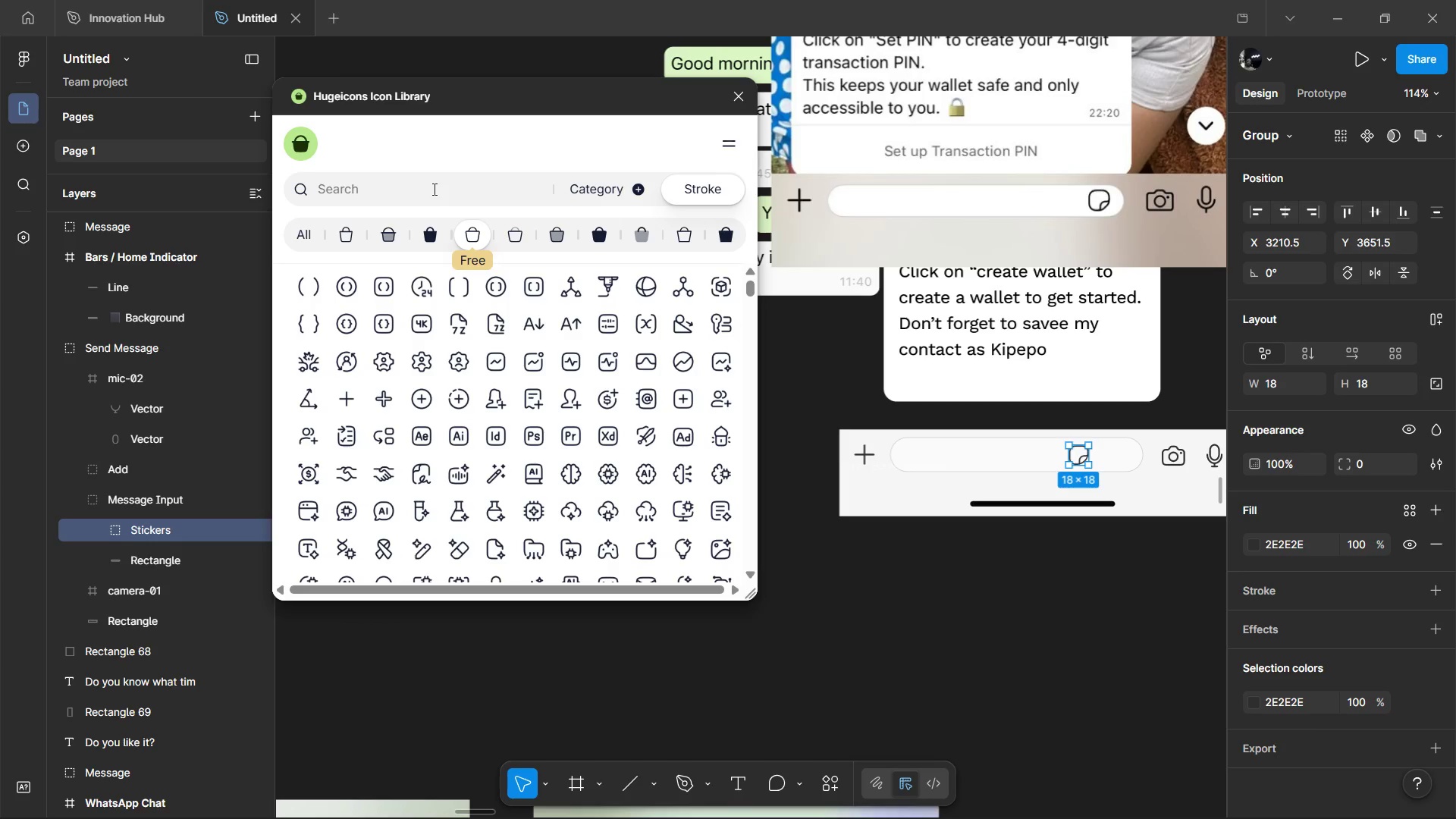 
type(copy)
 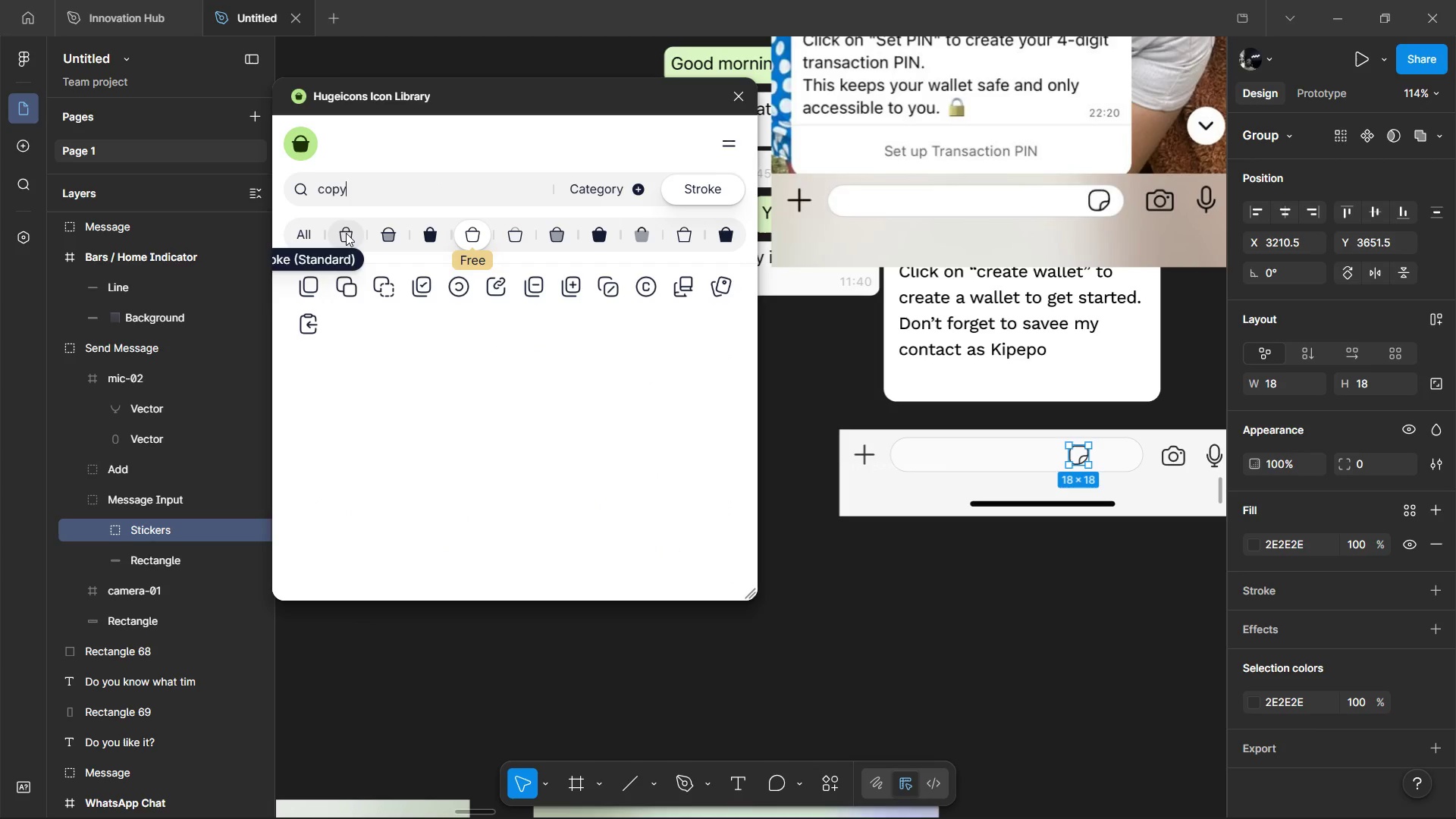 
double_click([340, 190])
 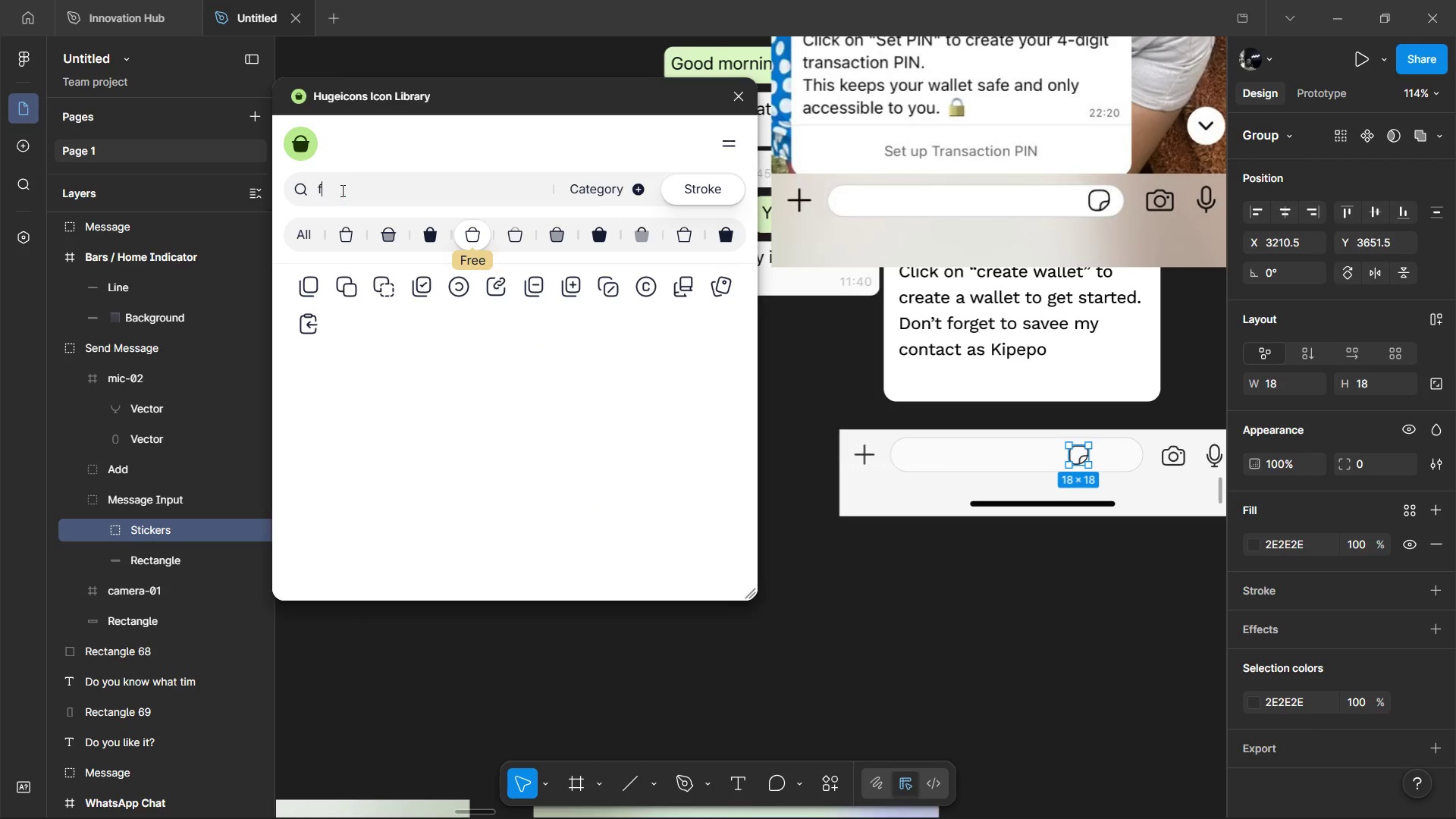 
type(flk)
key(Backspace)
type(ip)
 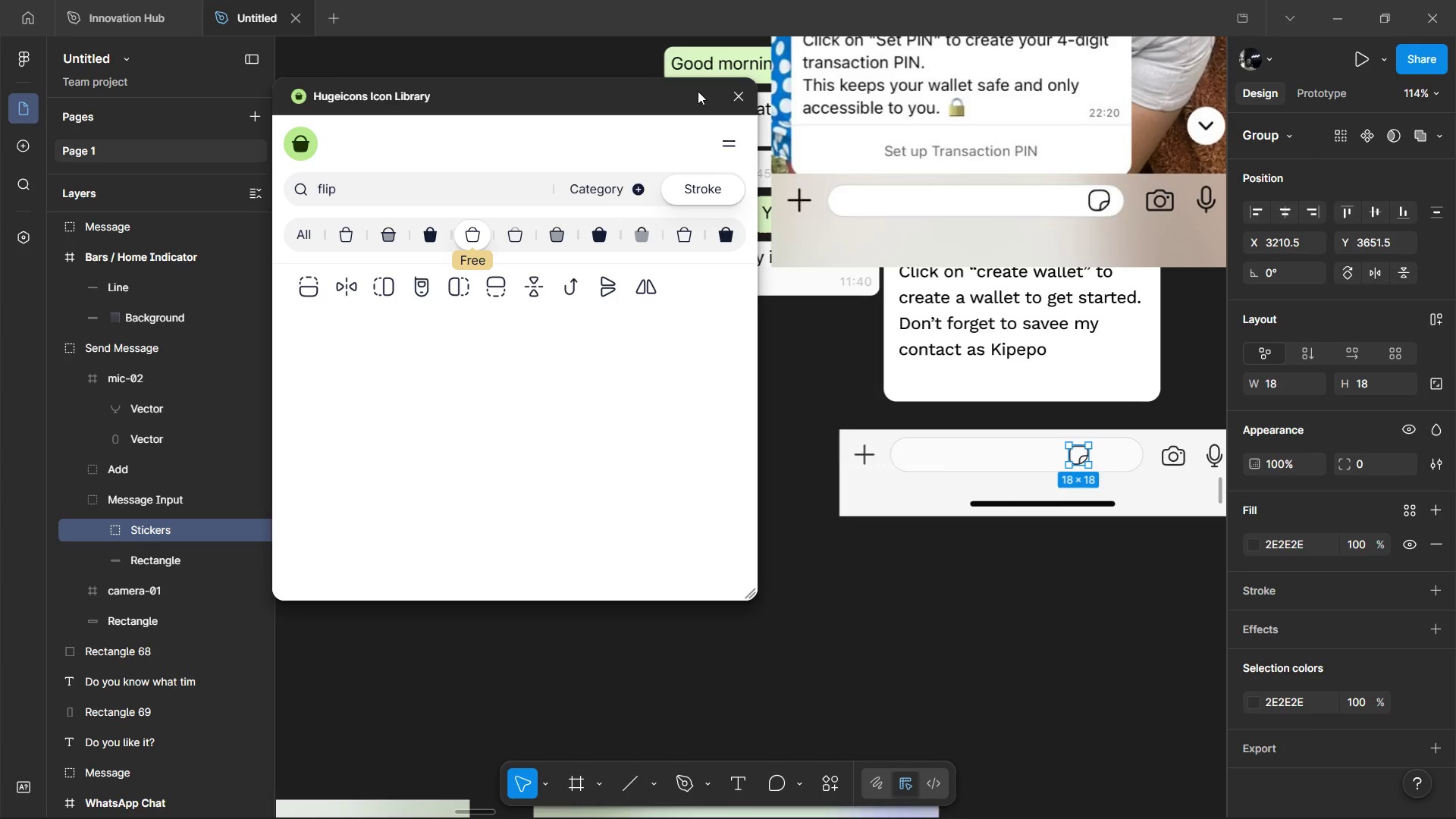 
left_click([102, 533])
 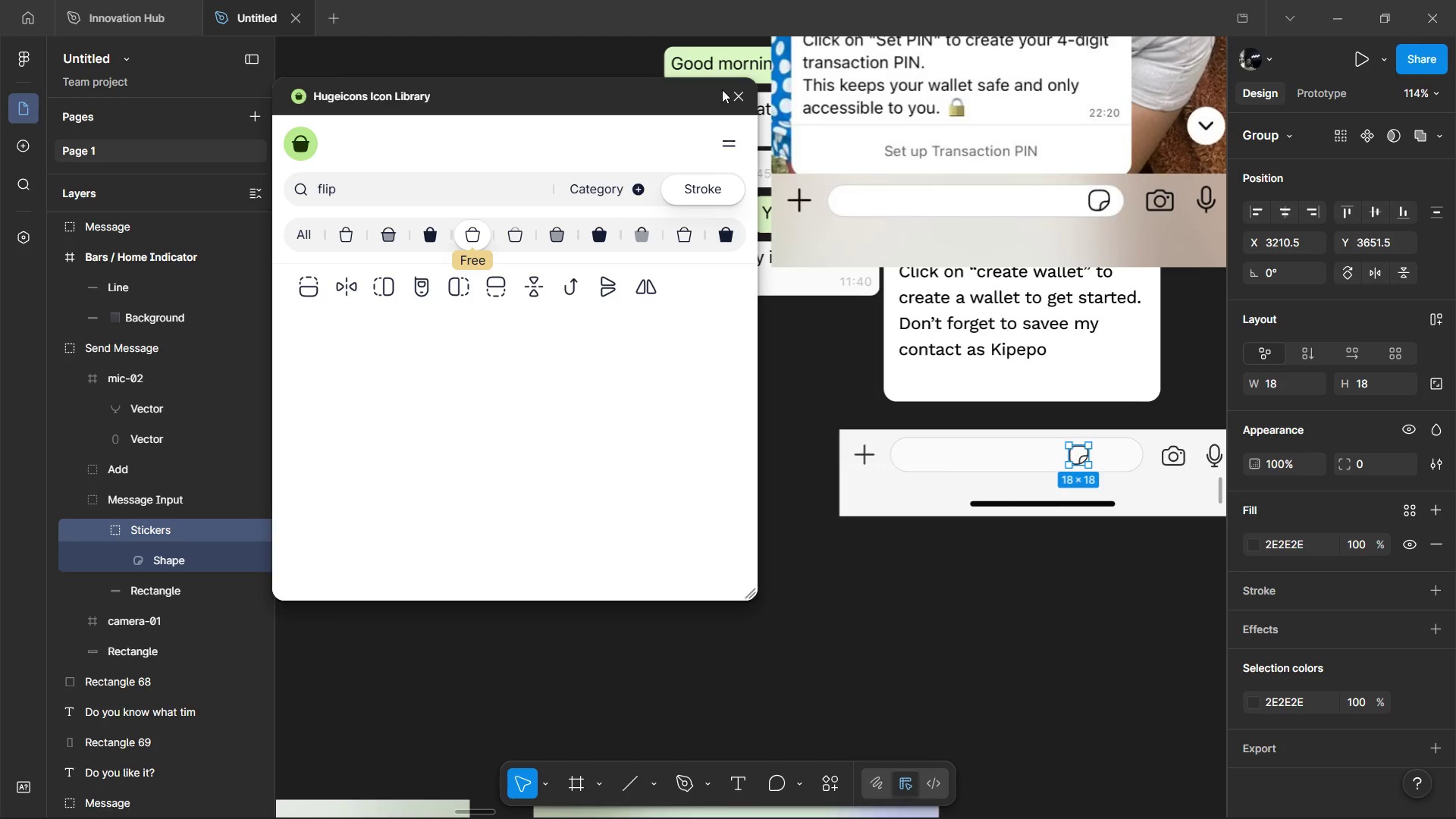 
left_click([732, 100])
 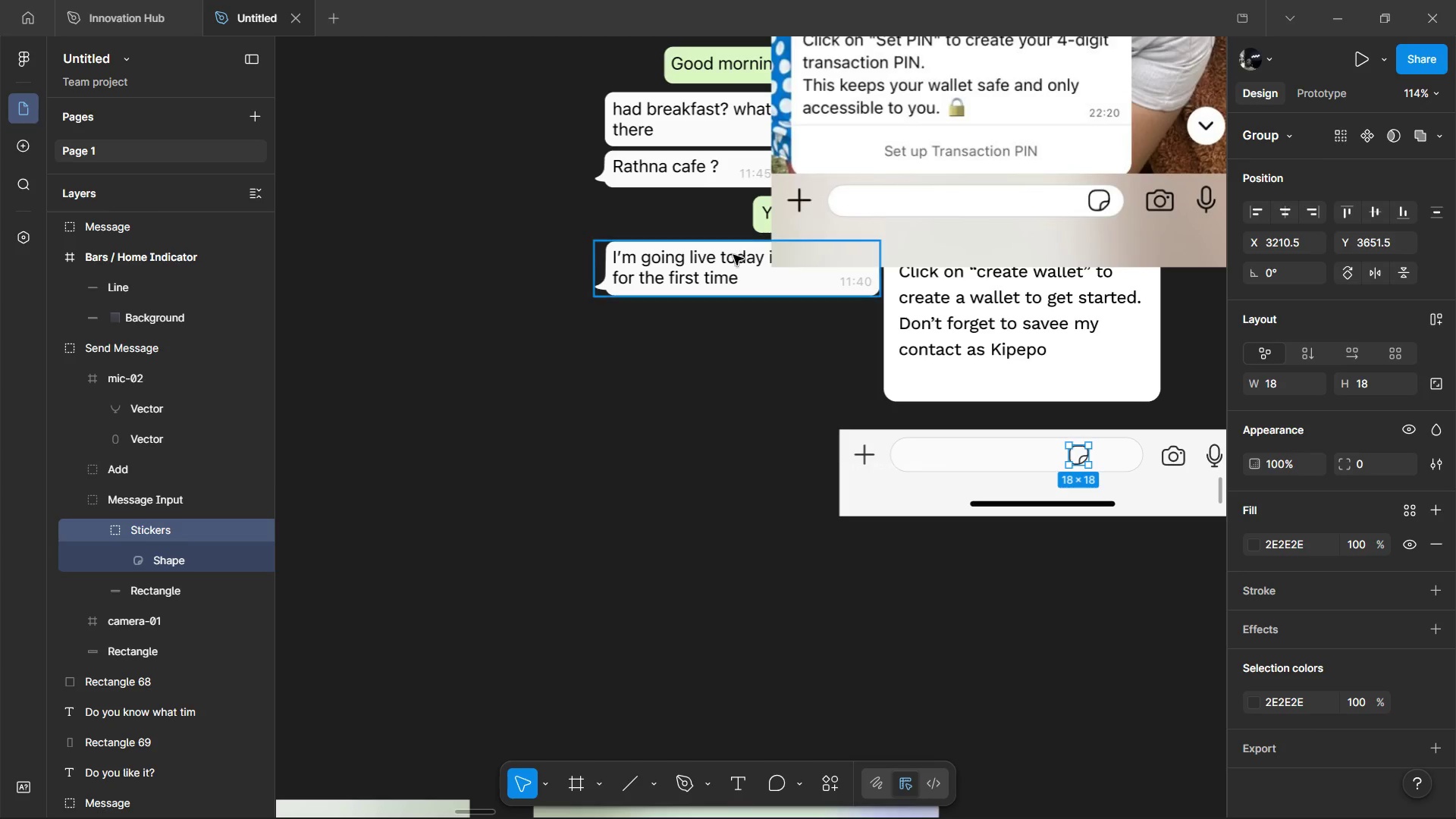 
hold_key(key=ShiftLeft, duration=0.72)
scroll: coordinate [734, 261], scroll_direction: down, amount: 4.0
 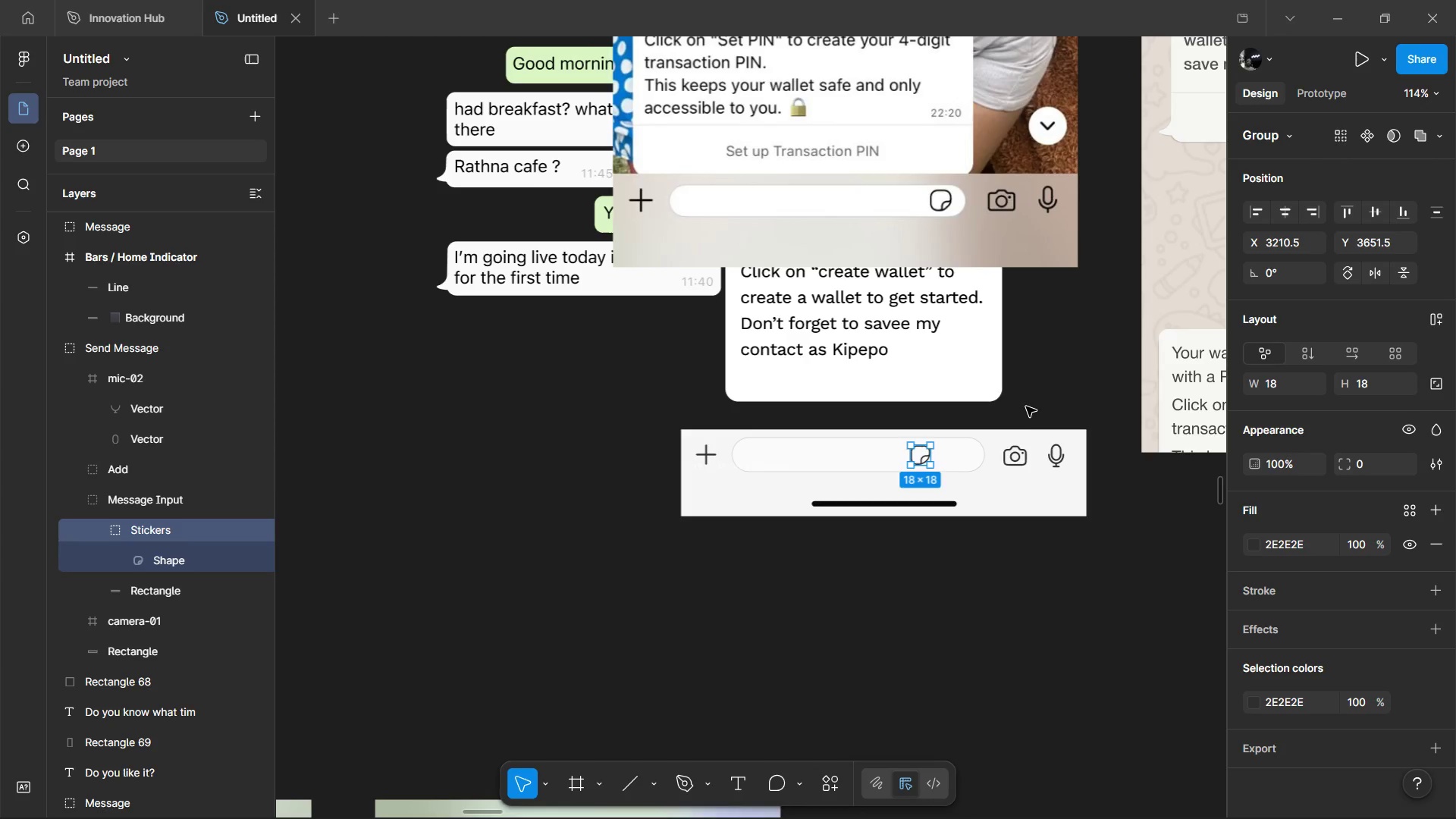 
hold_key(key=ControlLeft, duration=0.83)
scroll: coordinate [1024, 438], scroll_direction: up, amount: 2.0
 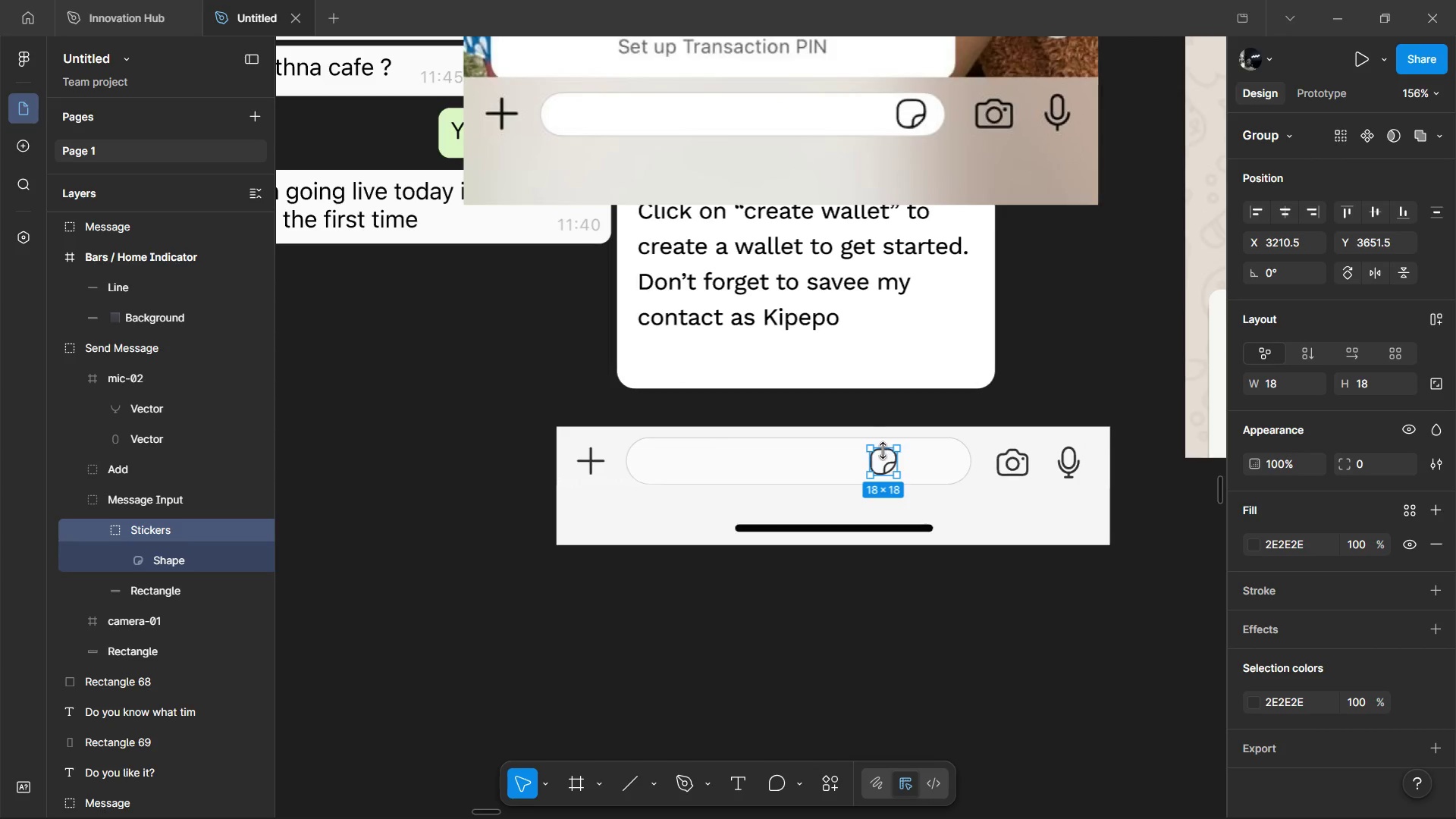 
key(Alt+Shift+ArrowRight)
 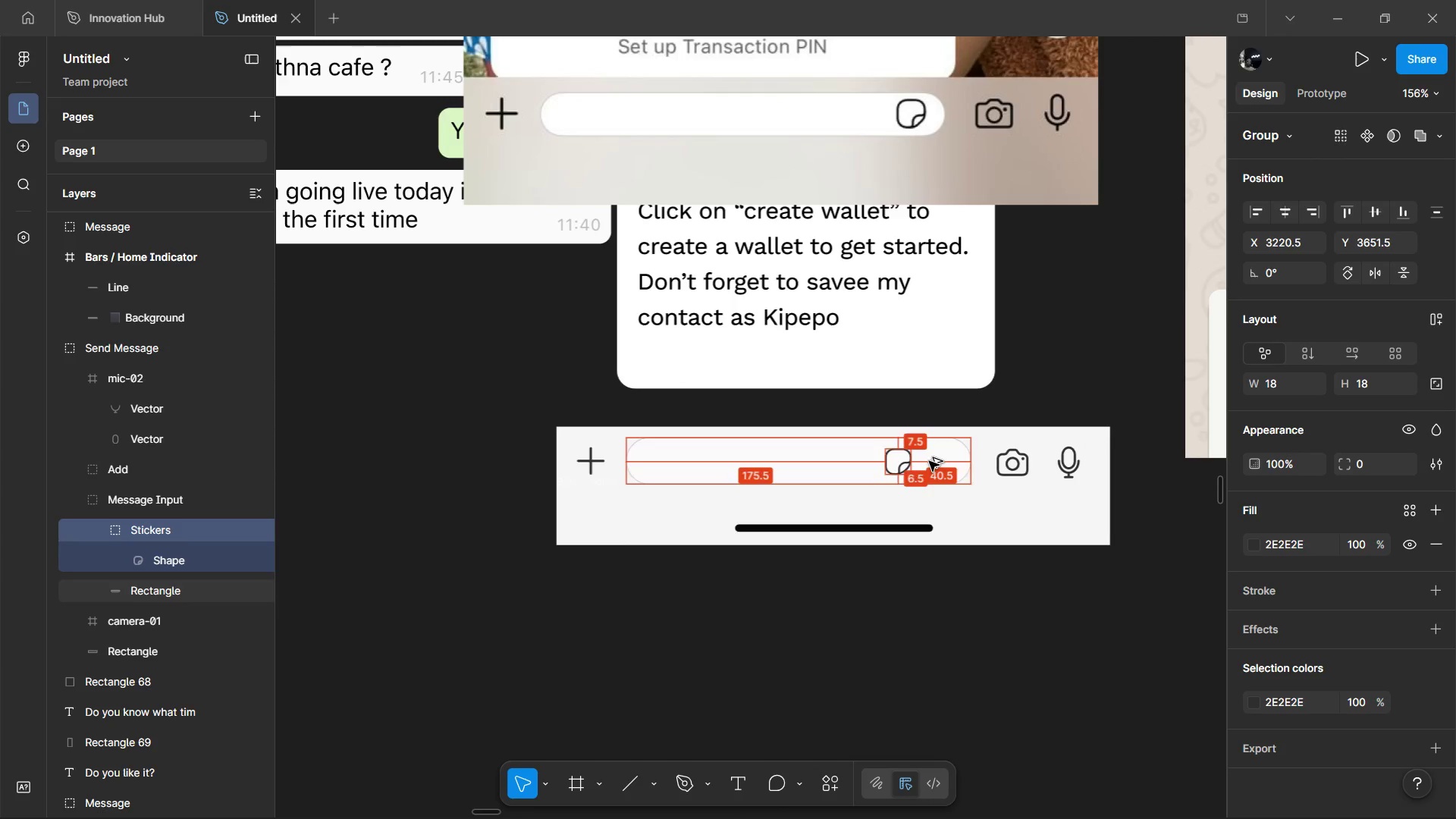 
key(Alt+Shift+ArrowRight)
 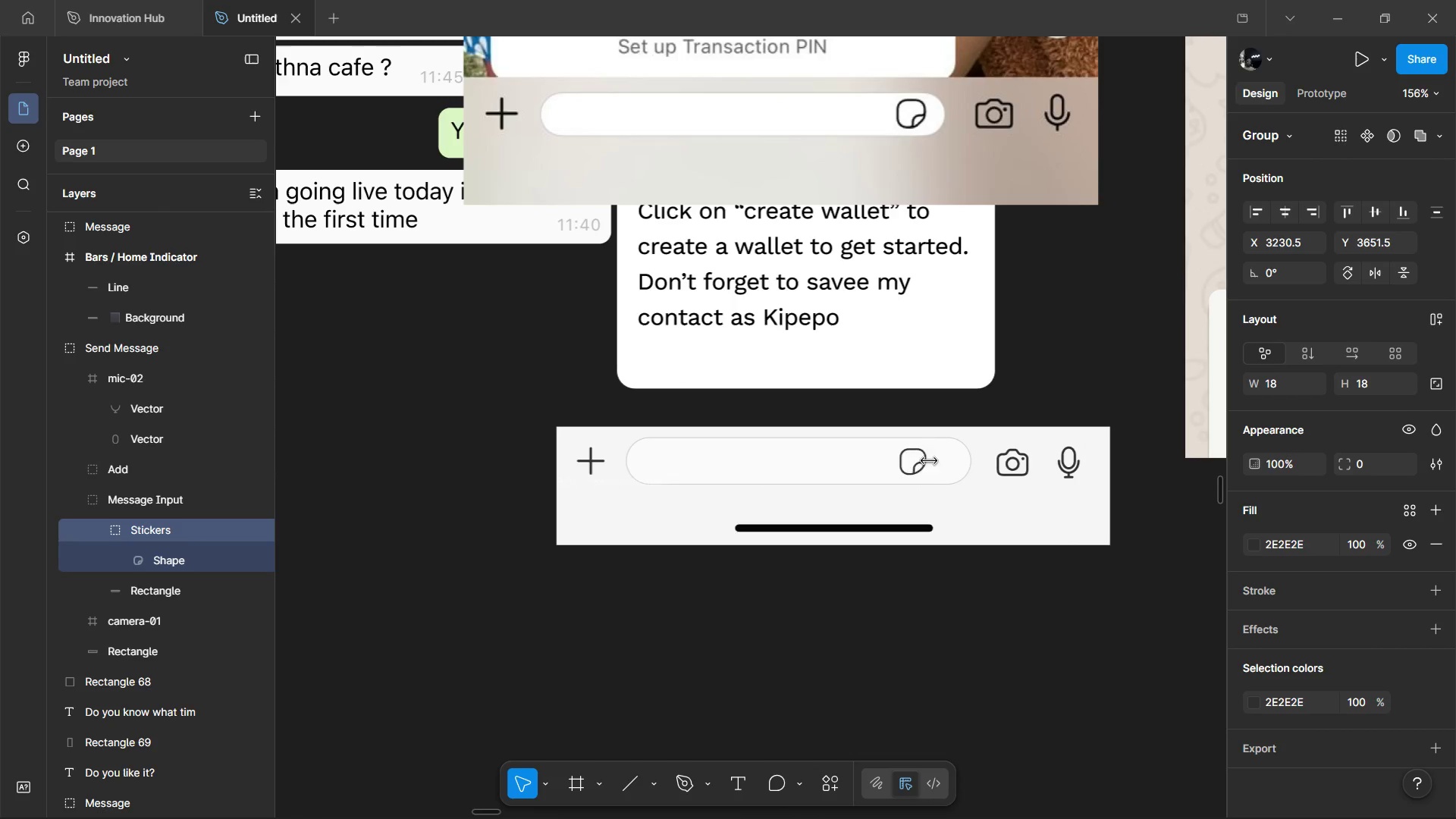 
key(Alt+Shift+ArrowRight)
 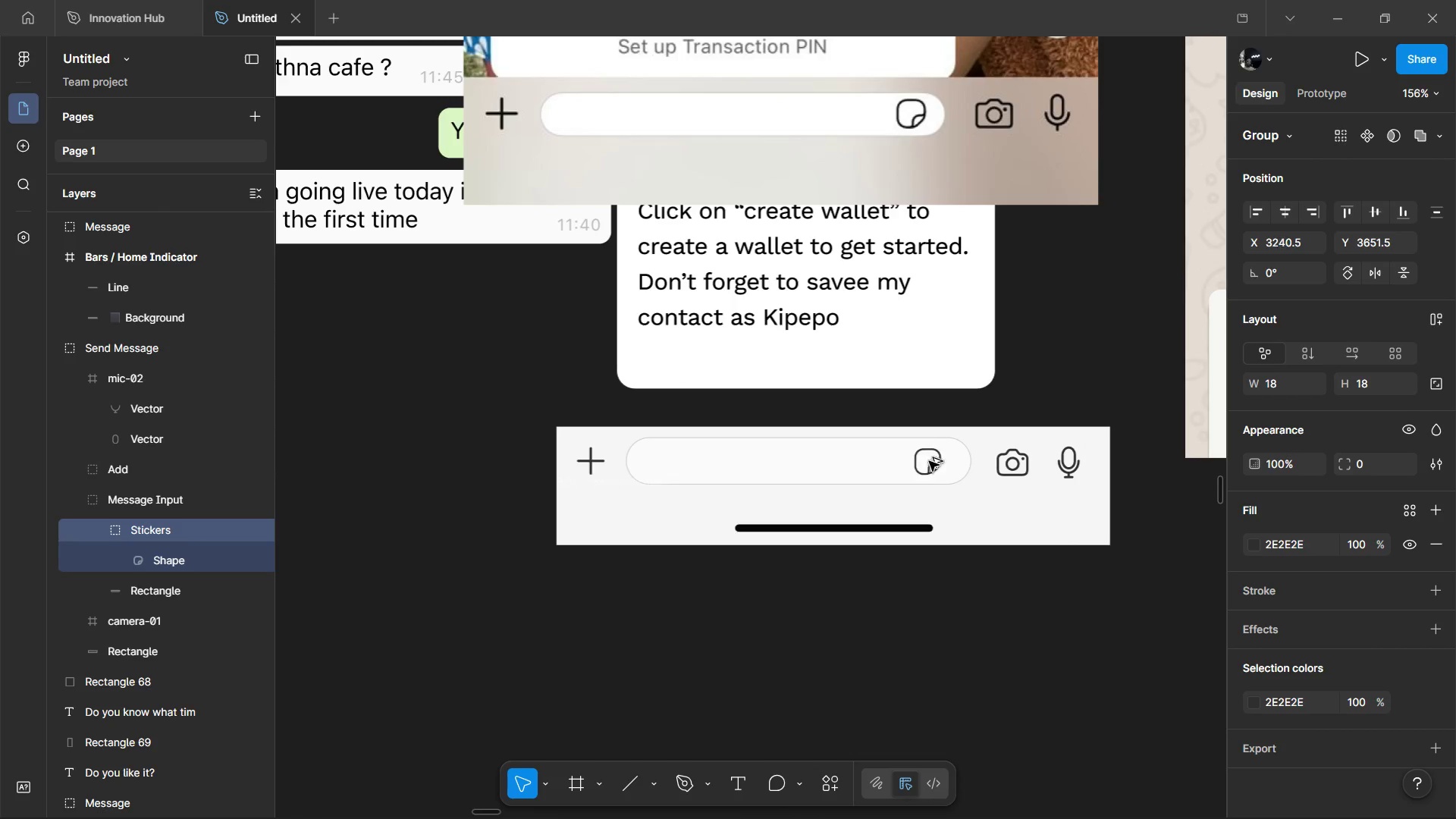 
key(Alt+Shift+ArrowRight)
 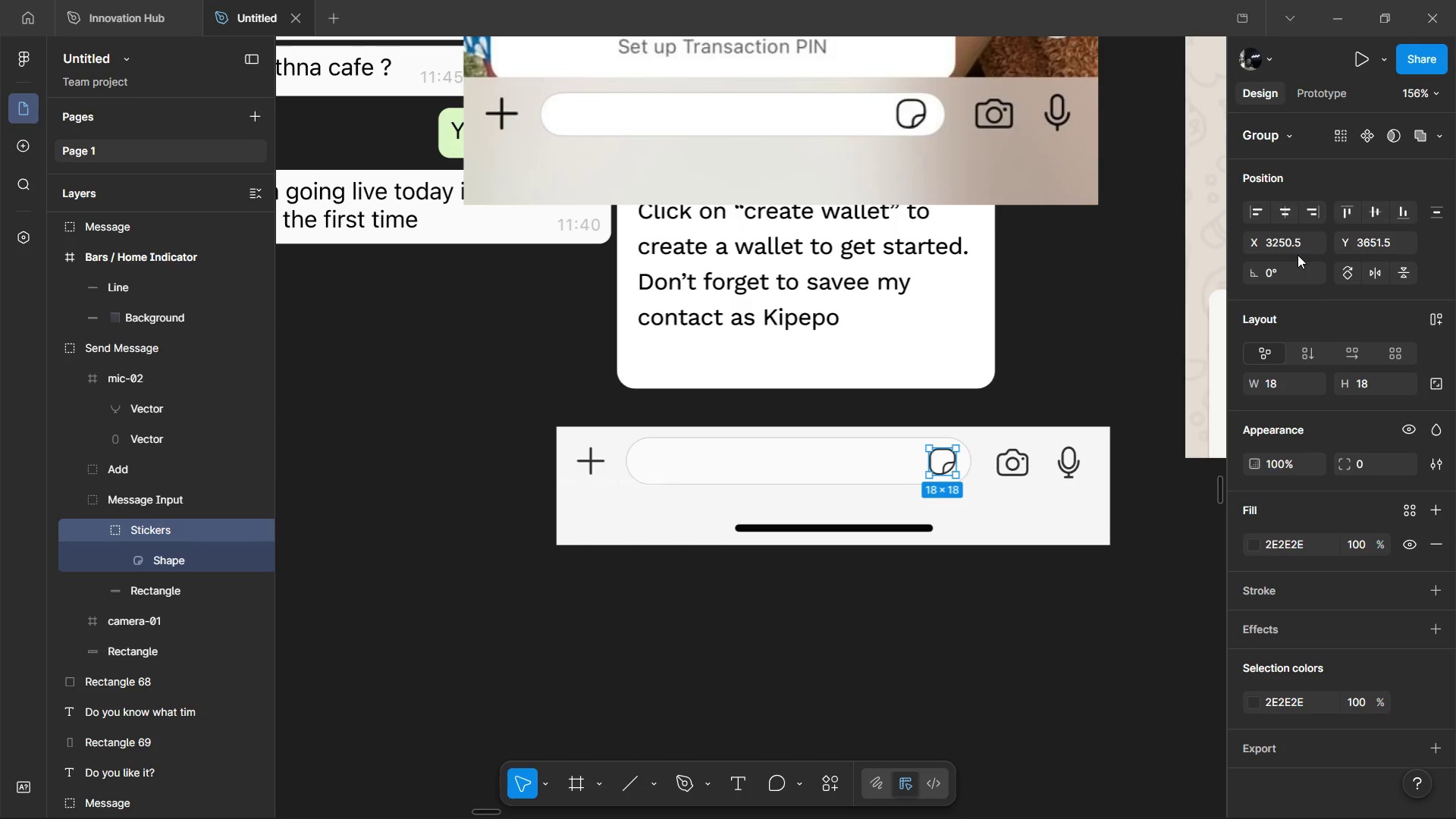 
left_click([1300, 246])
 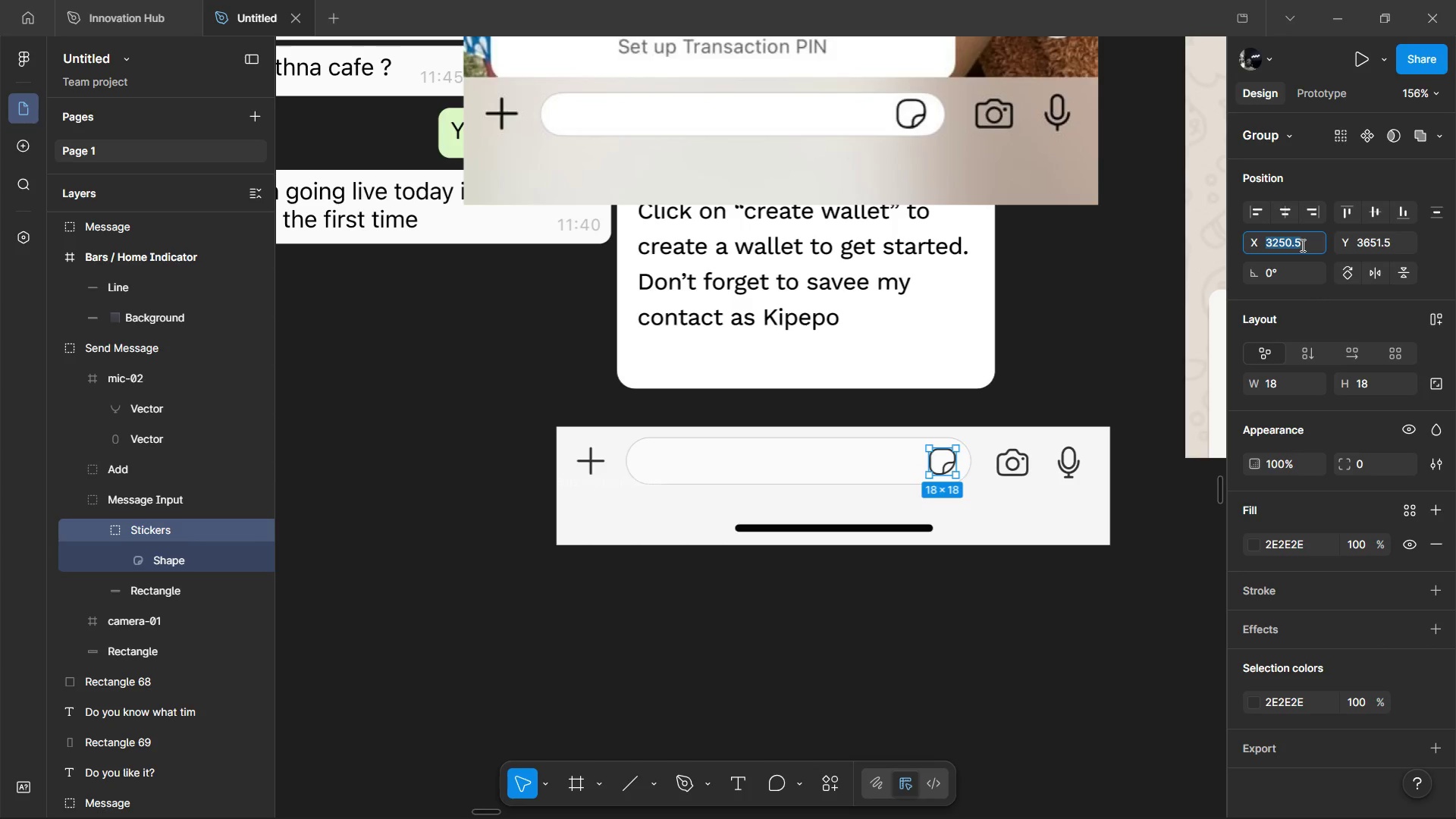 
key(ArrowRight)
 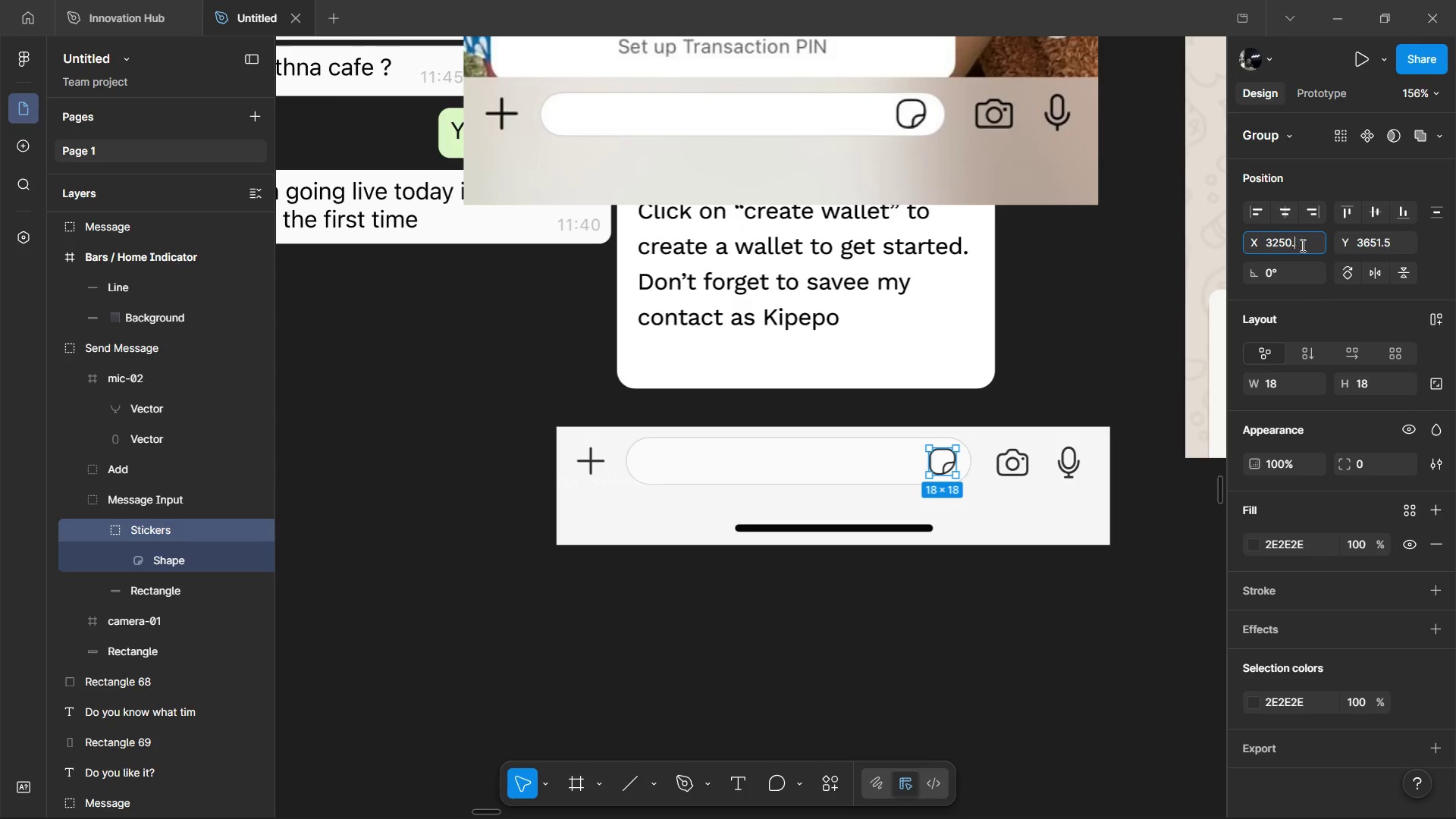 
key(Backspace)
 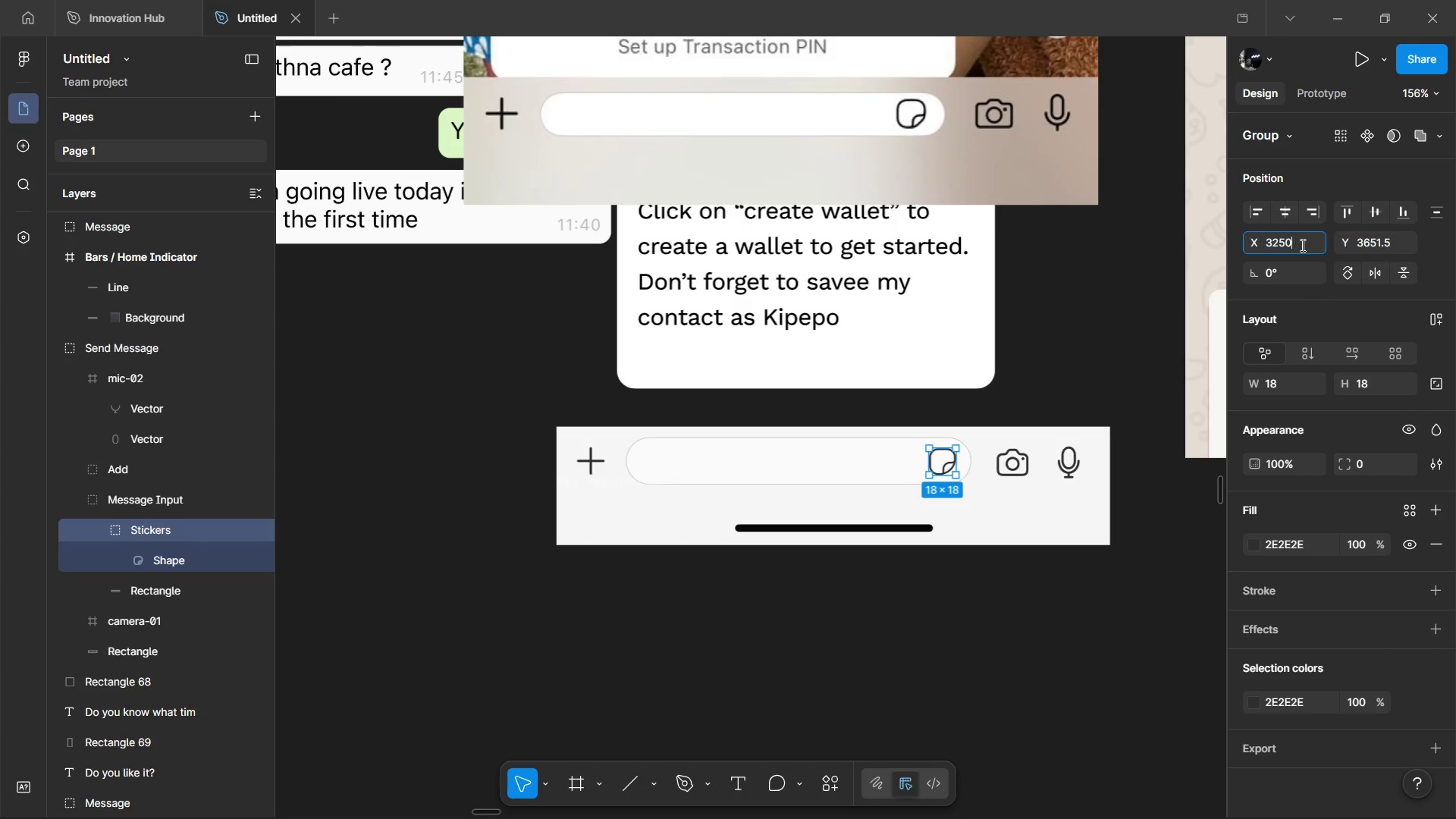 
key(Backspace)
 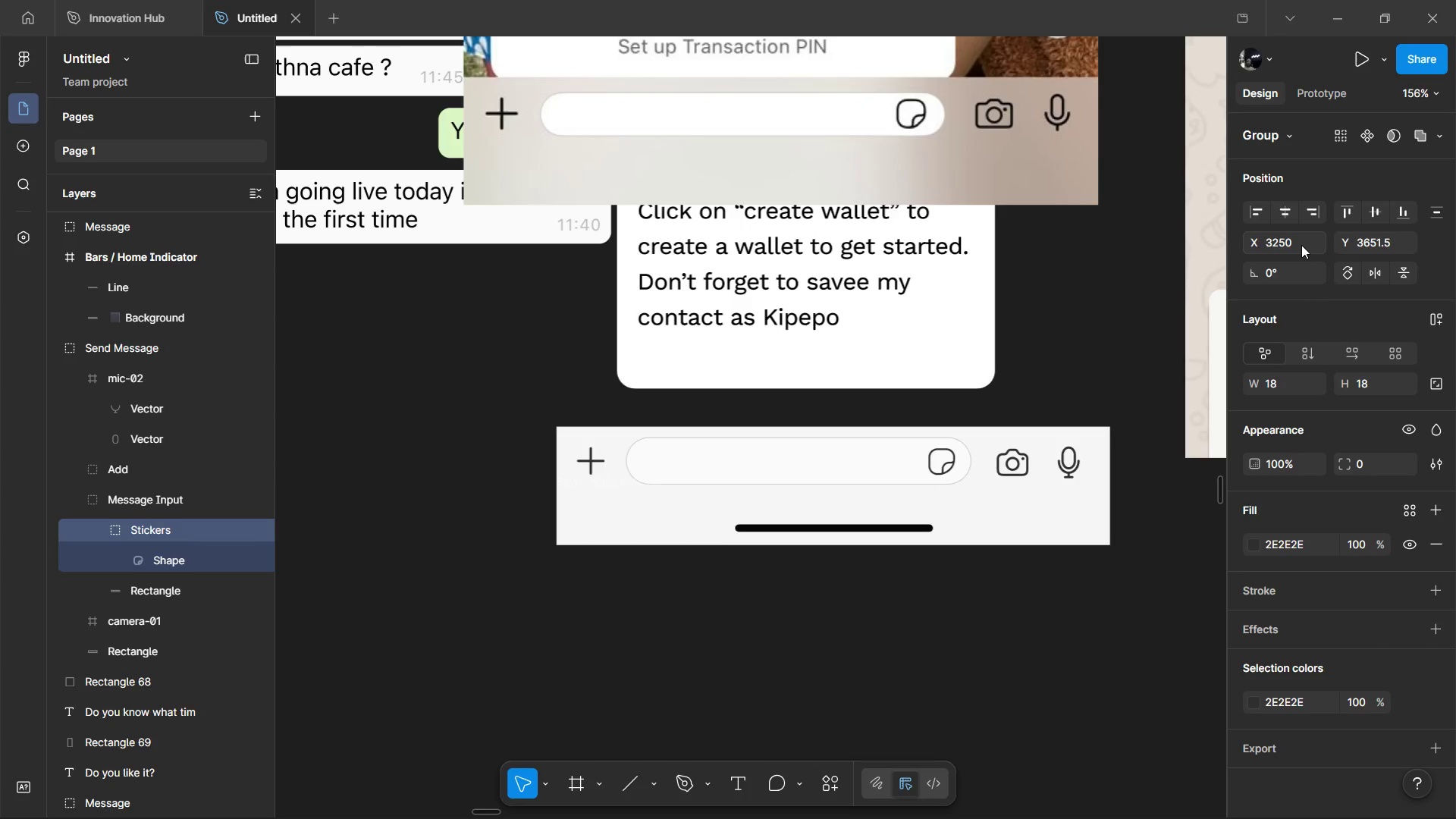 
key(Enter)
 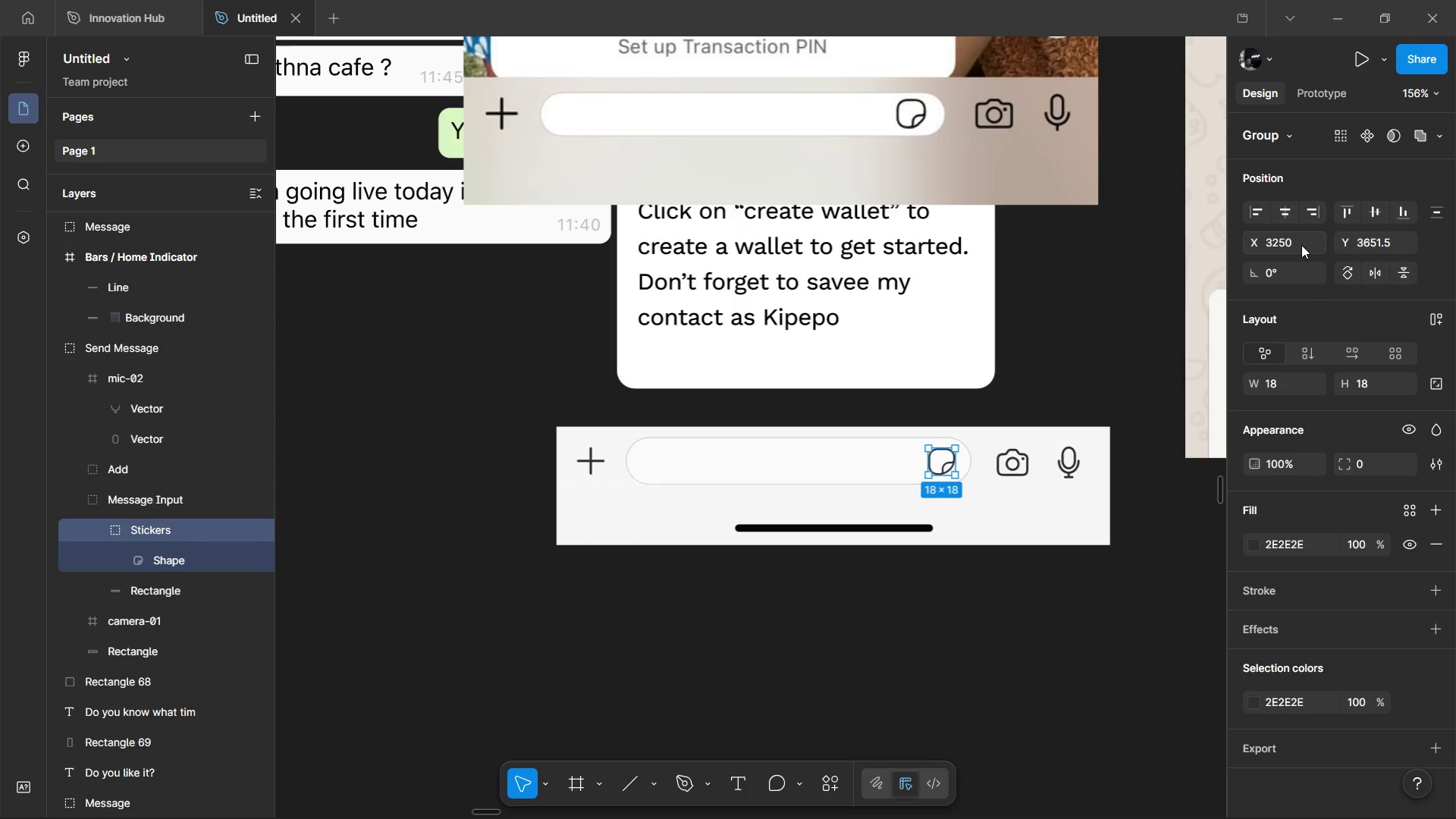 
key(Tab)
 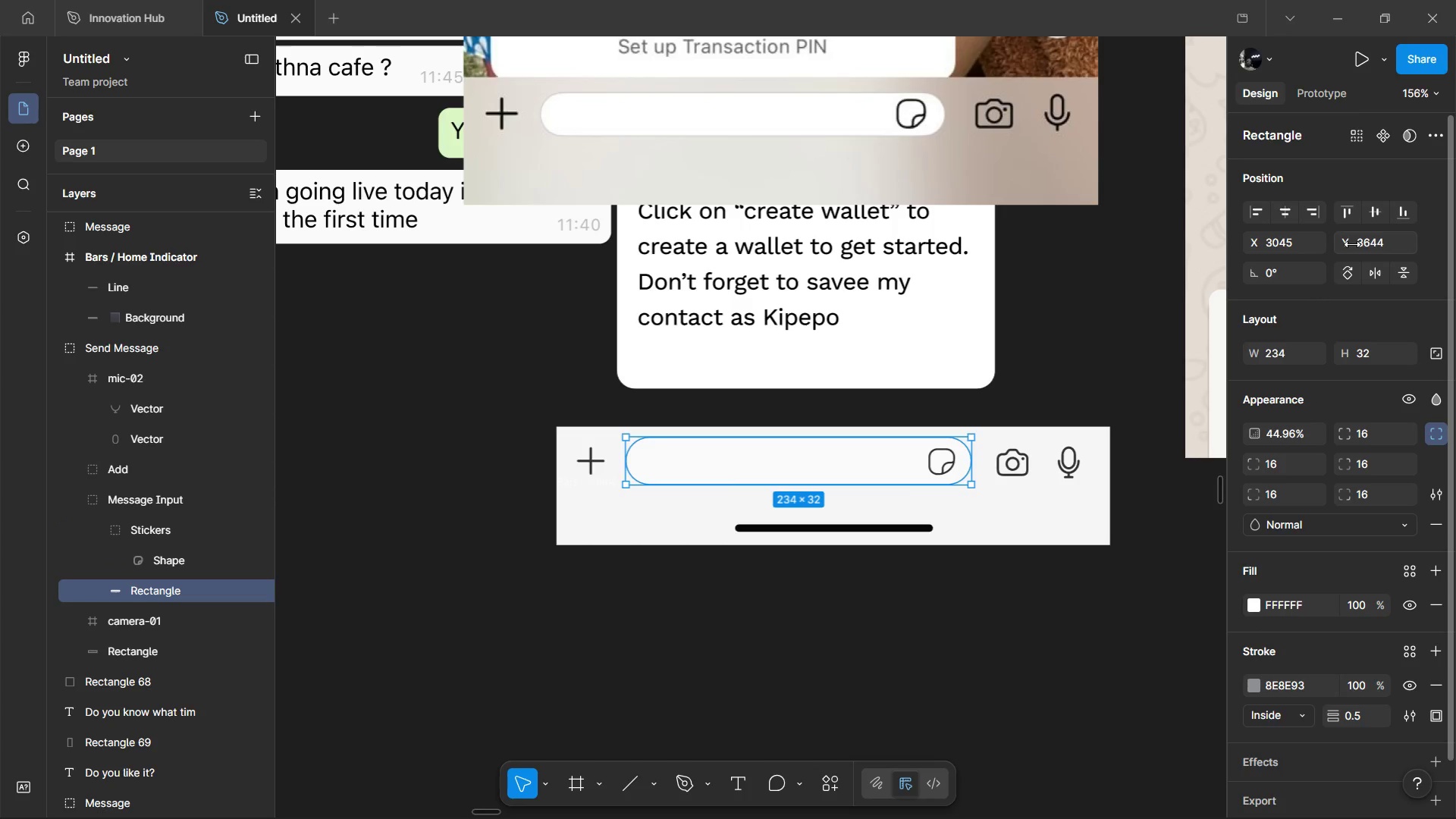 
key(Control+Z)
 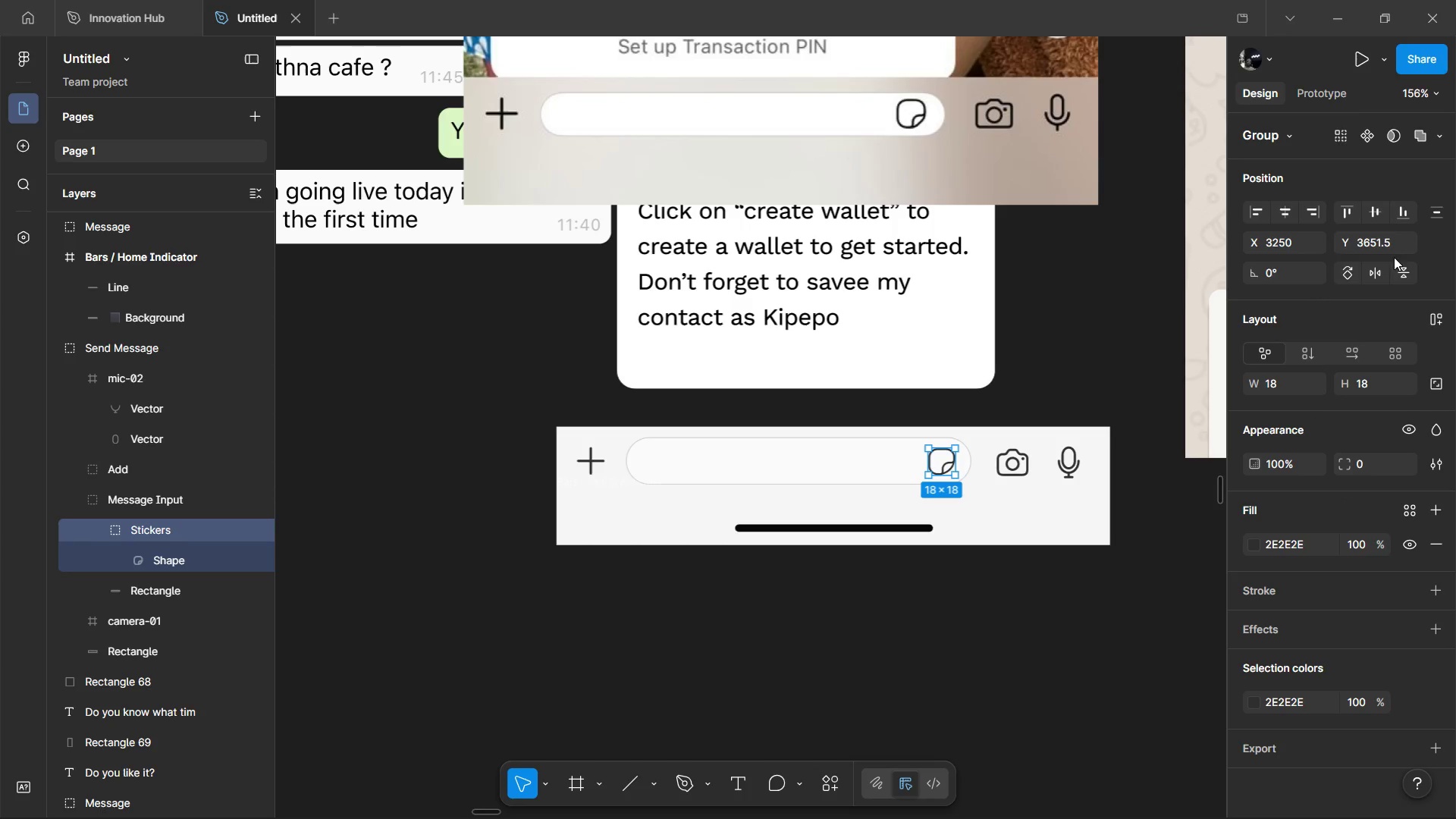 
left_click([1393, 246])
 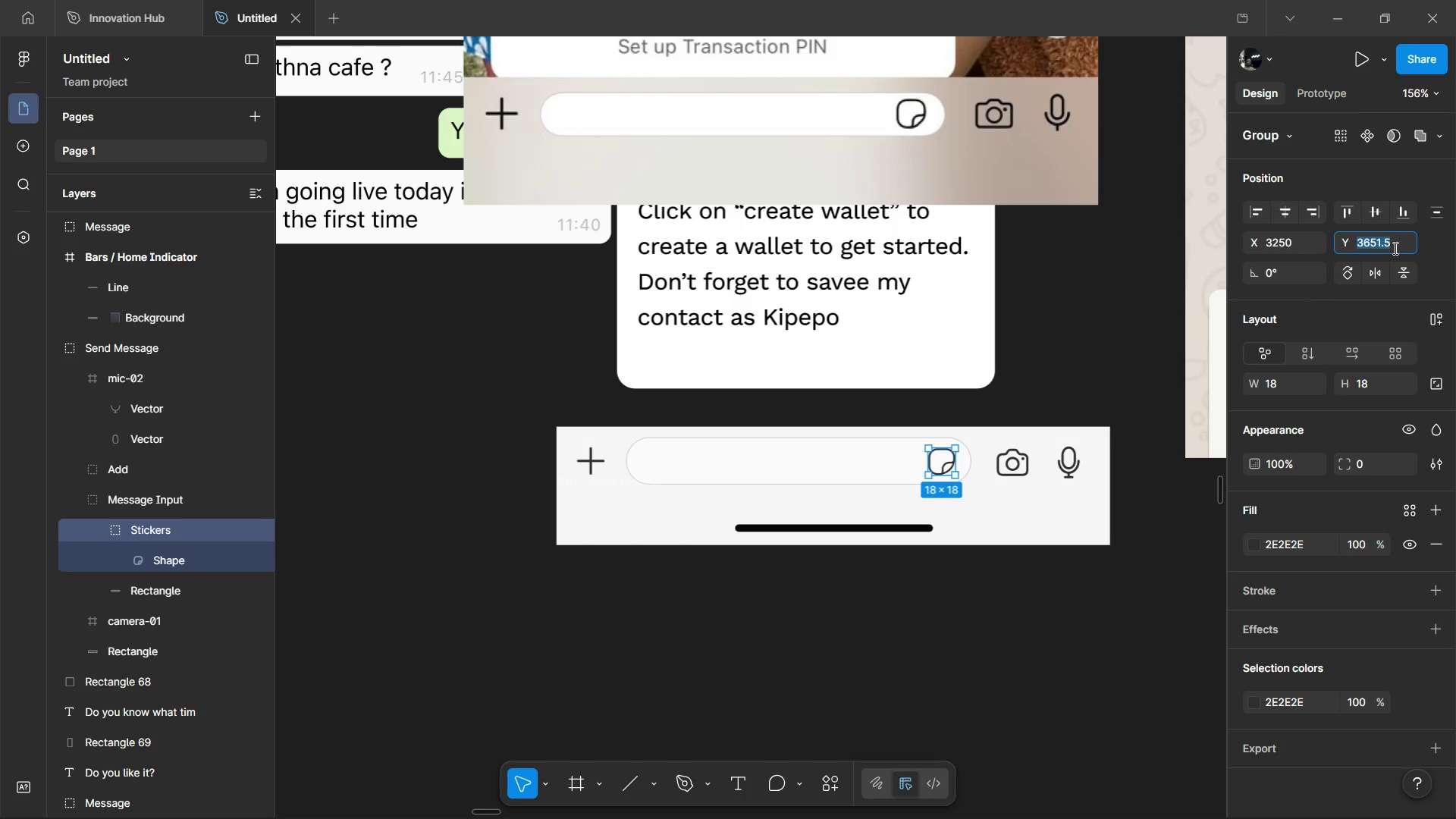 
key(ArrowRight)
 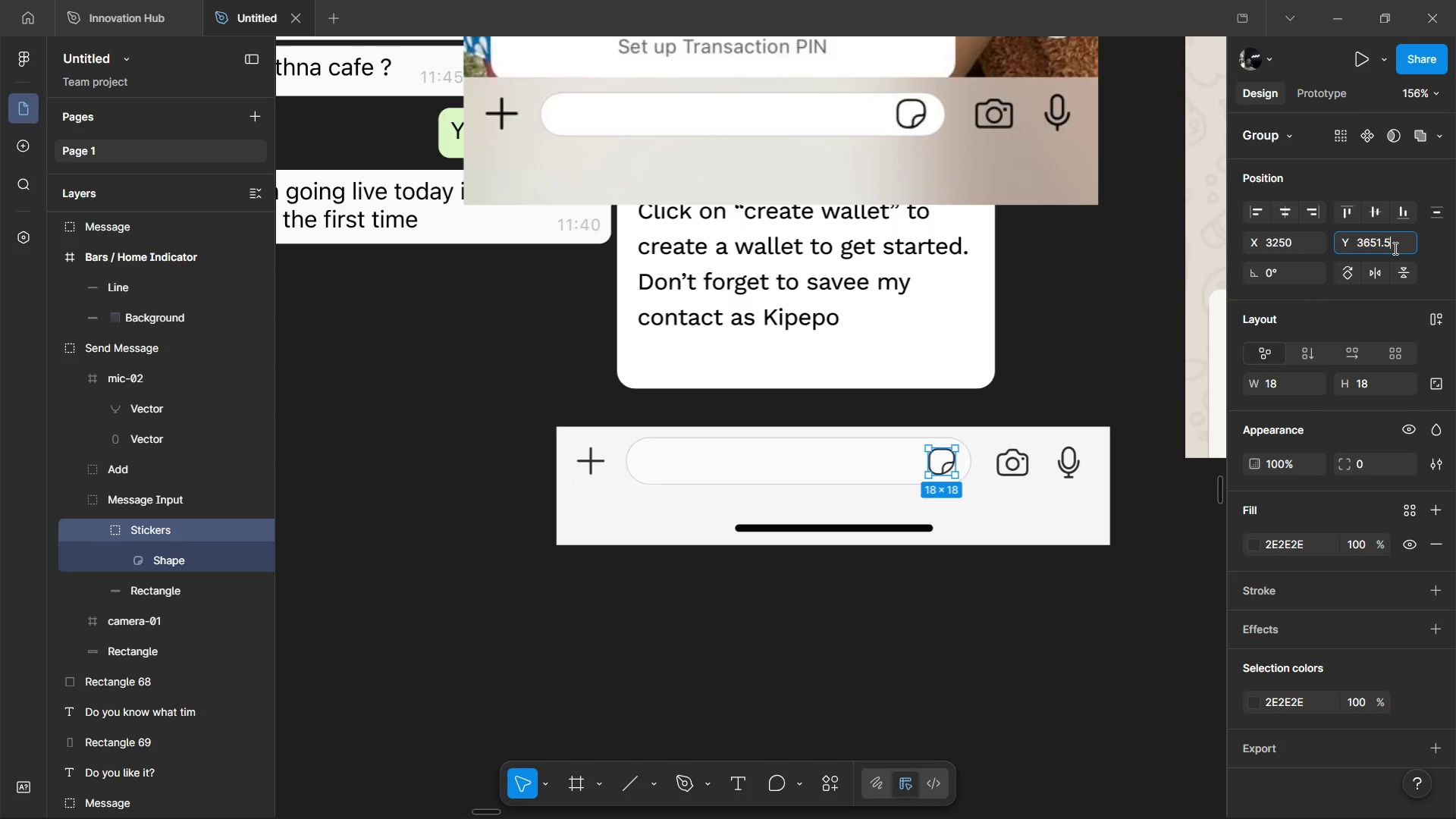 
key(Backspace)
 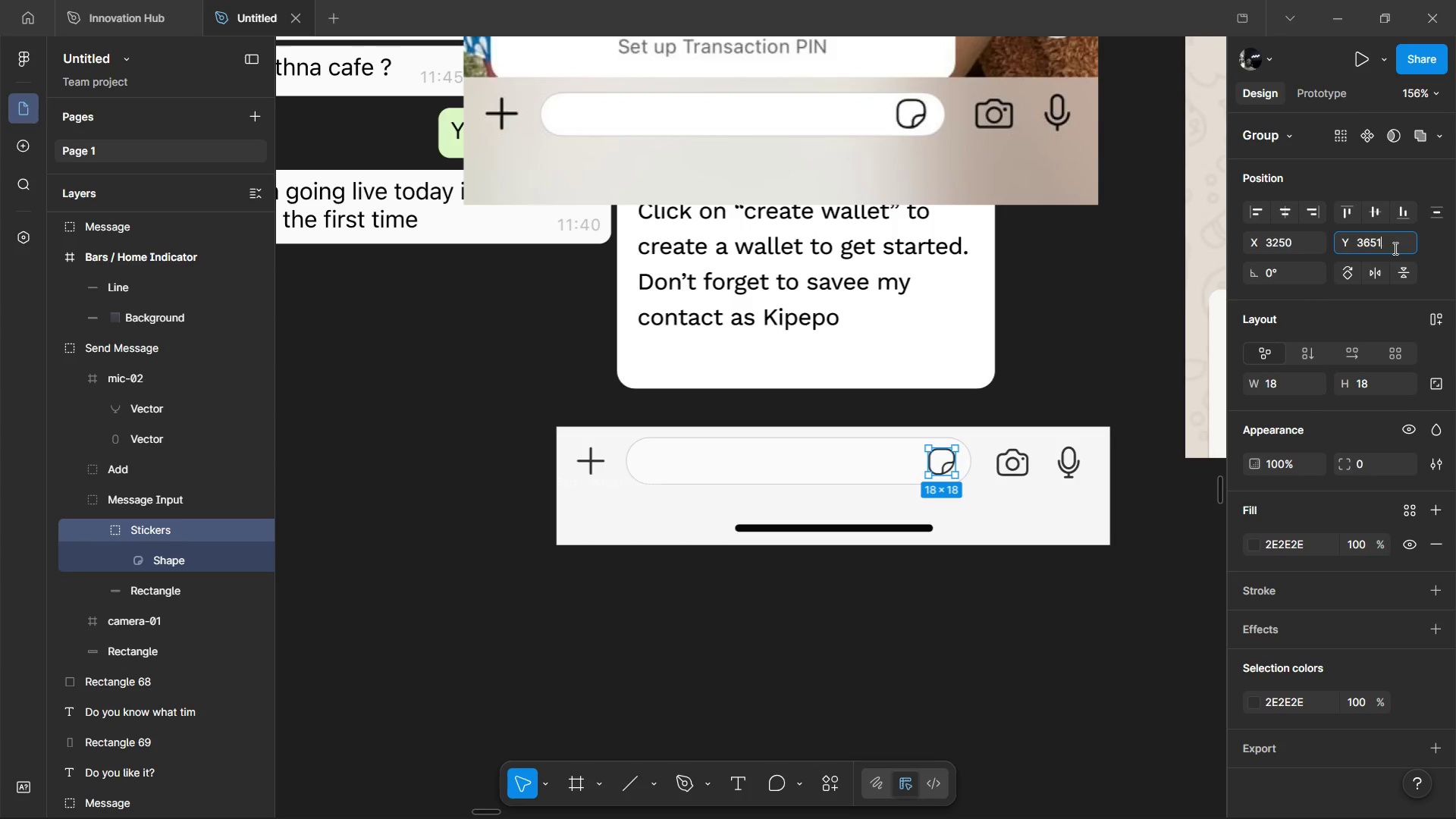 
key(Backspace)
 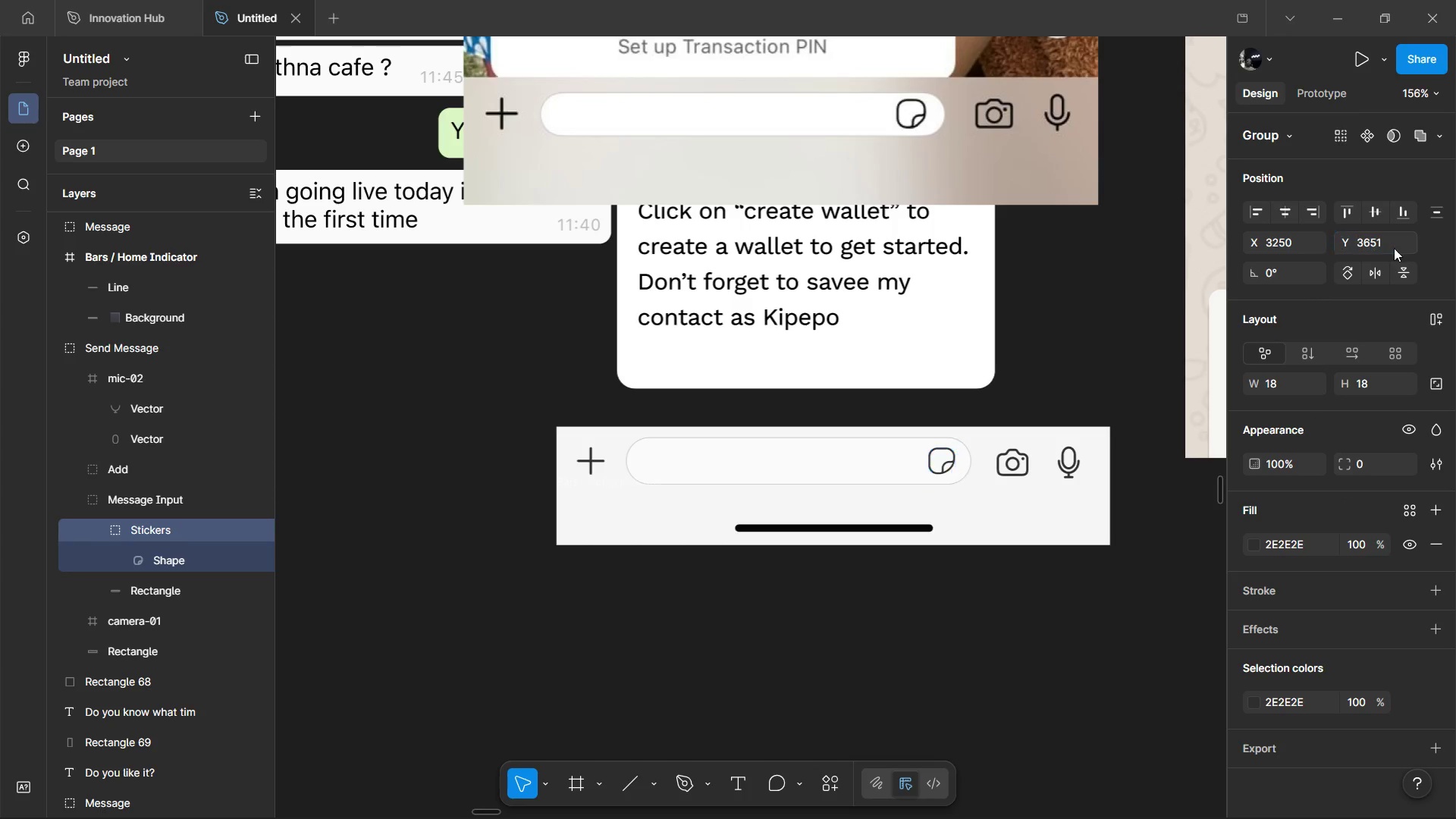 
key(Enter)
 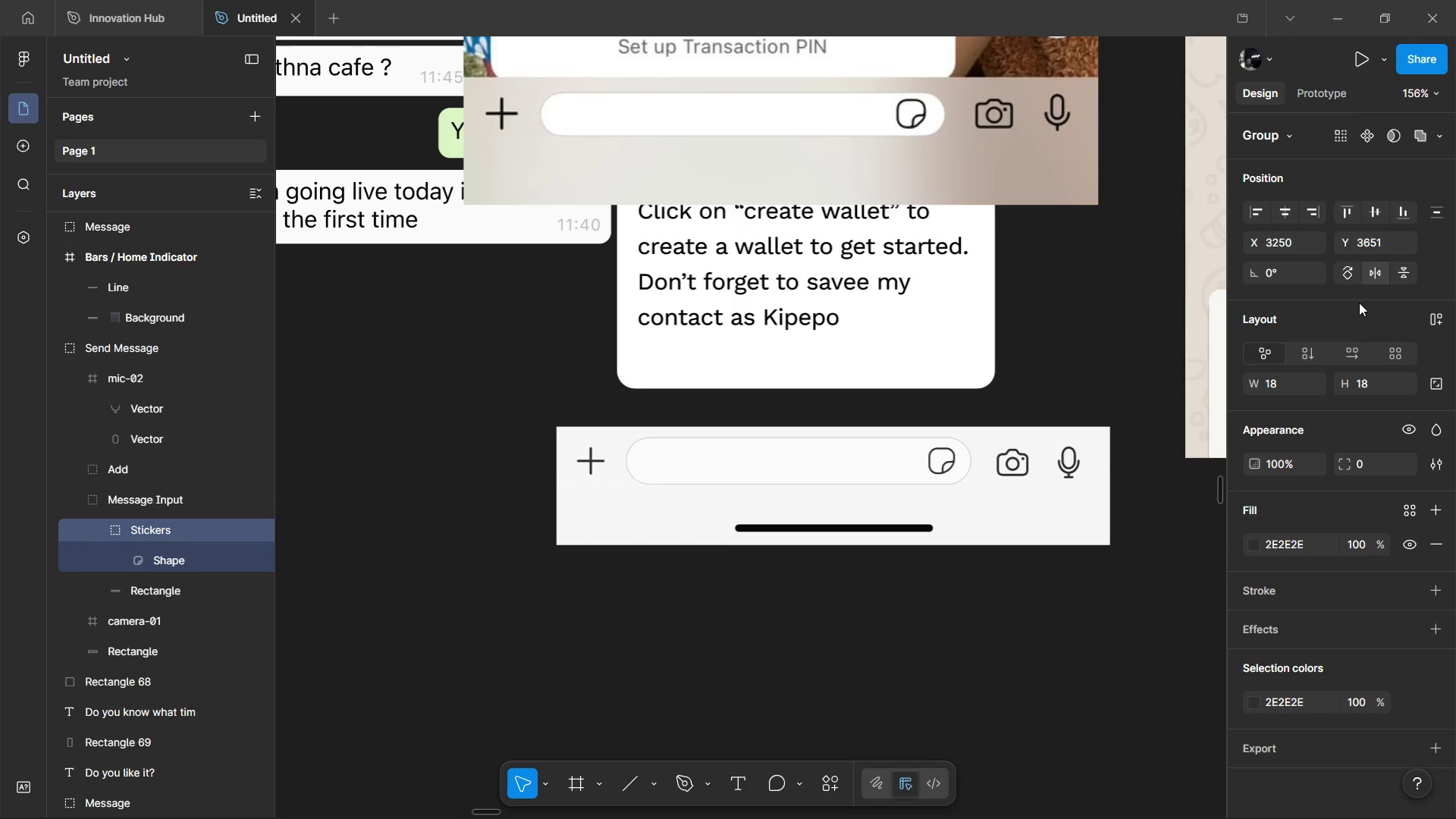 
hold_key(key=AltLeft, duration=1.52)
 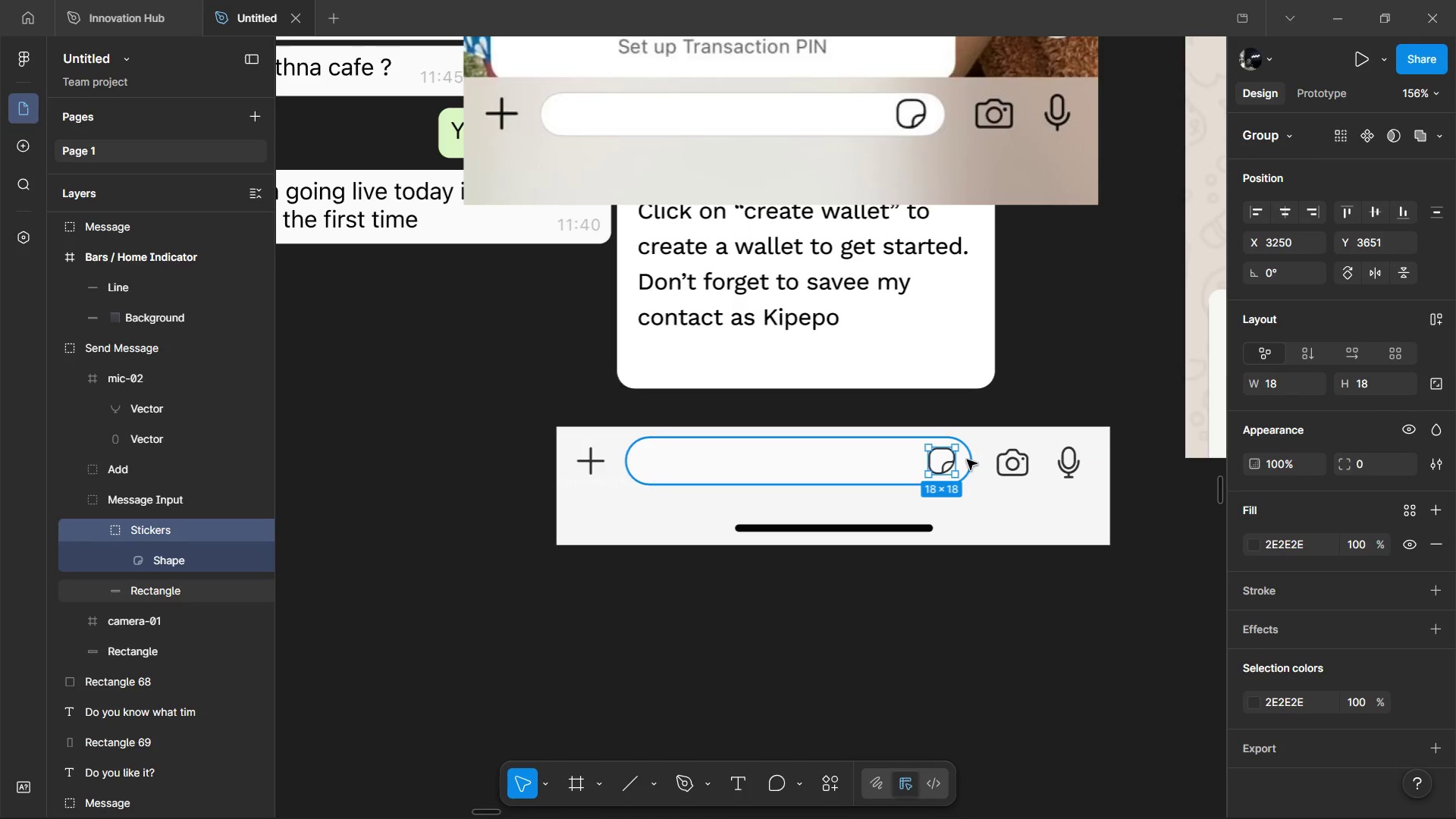 
hold_key(key=AltLeft, duration=0.41)
 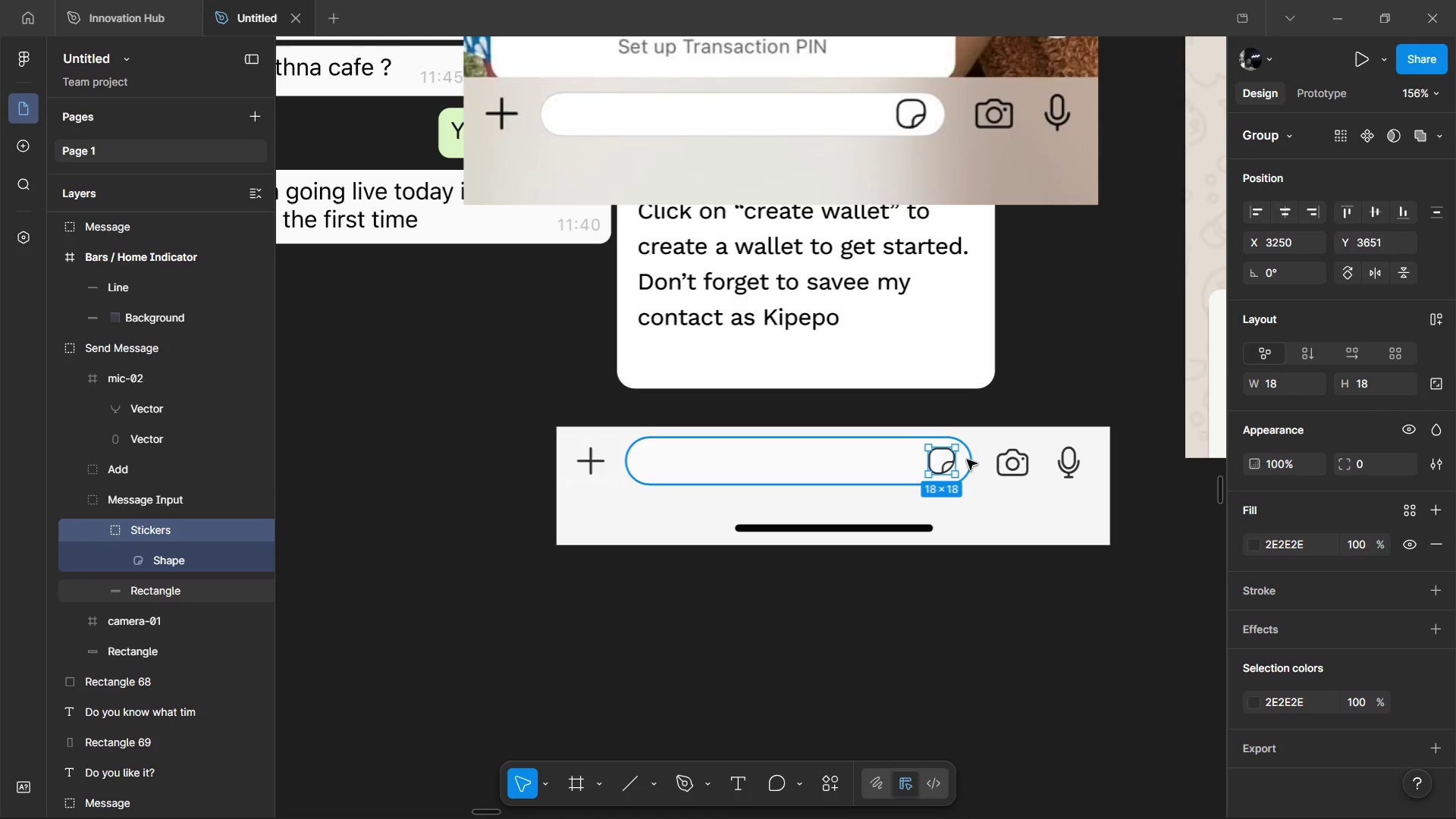 
hold_key(key=ControlLeft, duration=0.61)
scroll: coordinate [967, 460], scroll_direction: up, amount: 3.0
 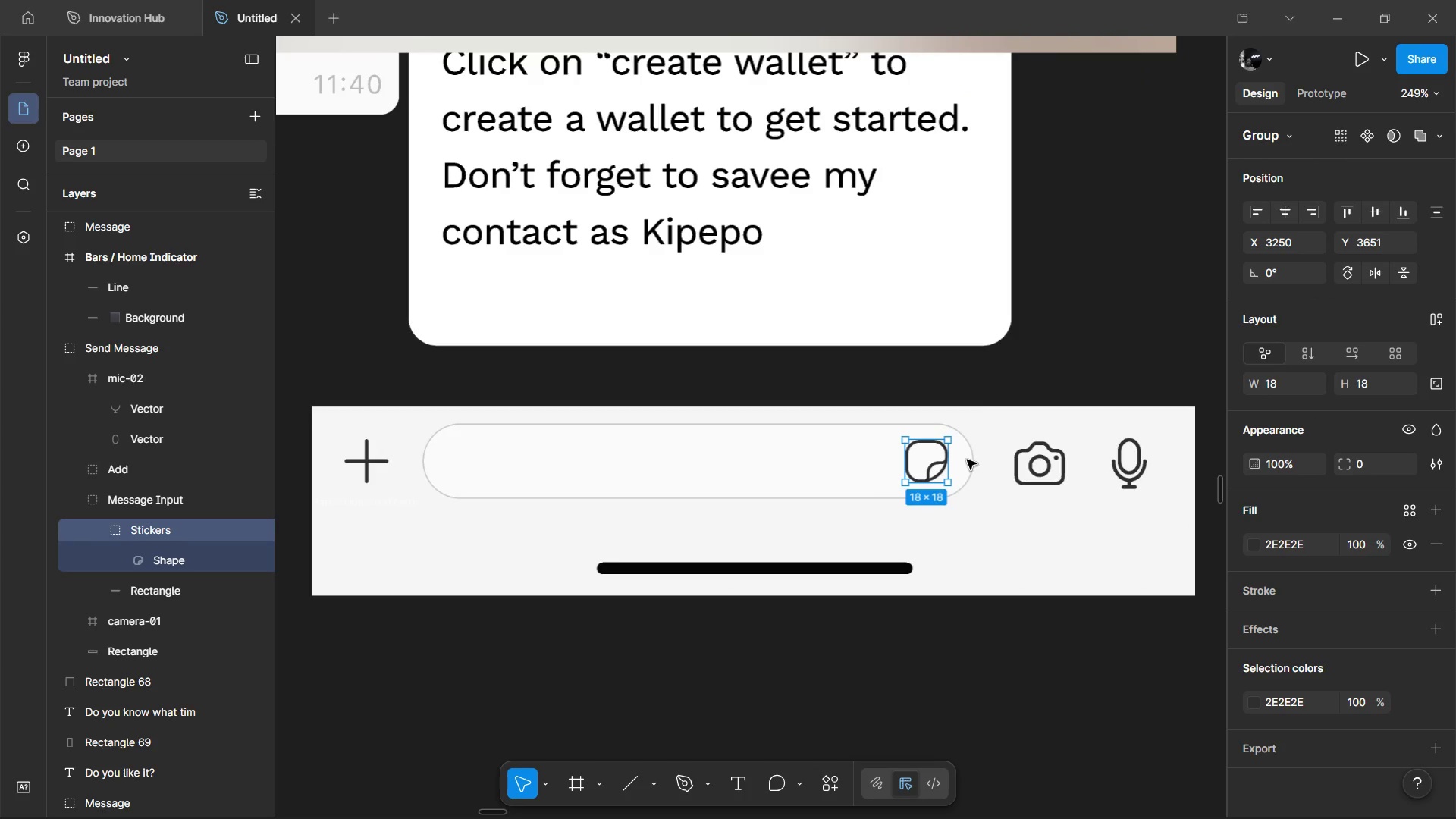 
key(Alt+ArrowLeft)
 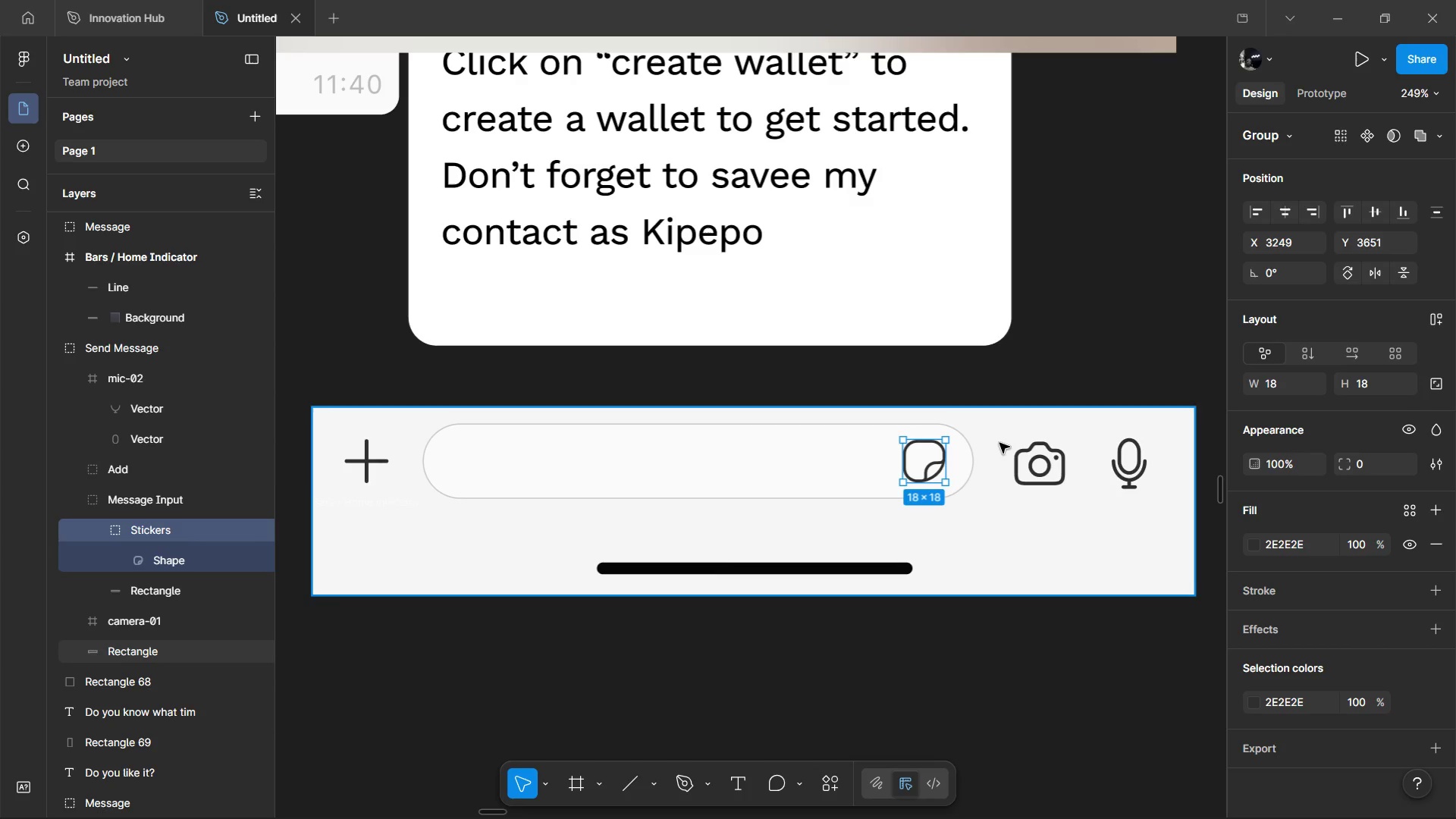 
hold_key(key=ControlLeft, duration=1.5)
scroll: coordinate [992, 444], scroll_direction: down, amount: 3.0
 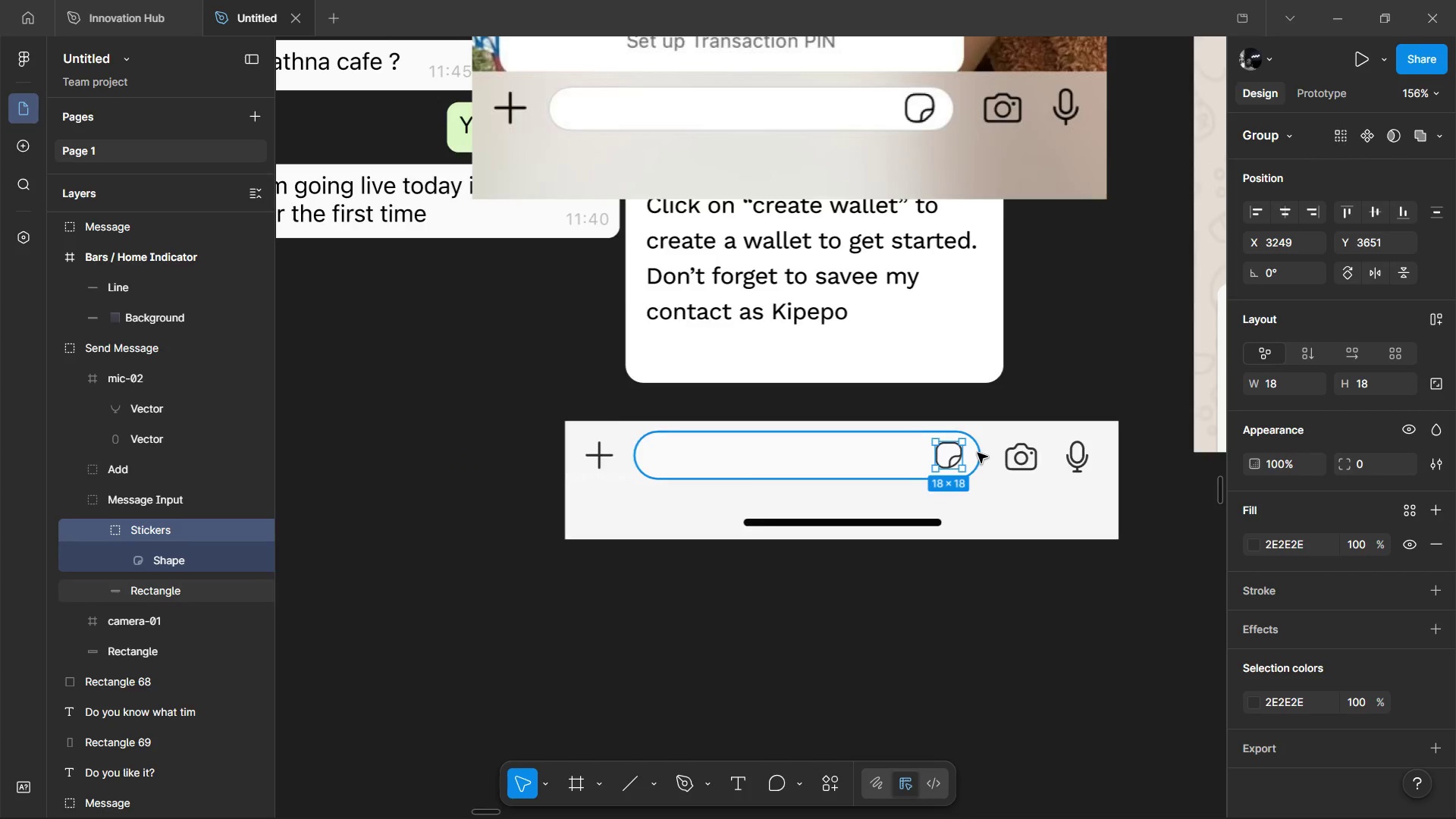 
hold_key(key=ControlLeft, duration=0.95)
 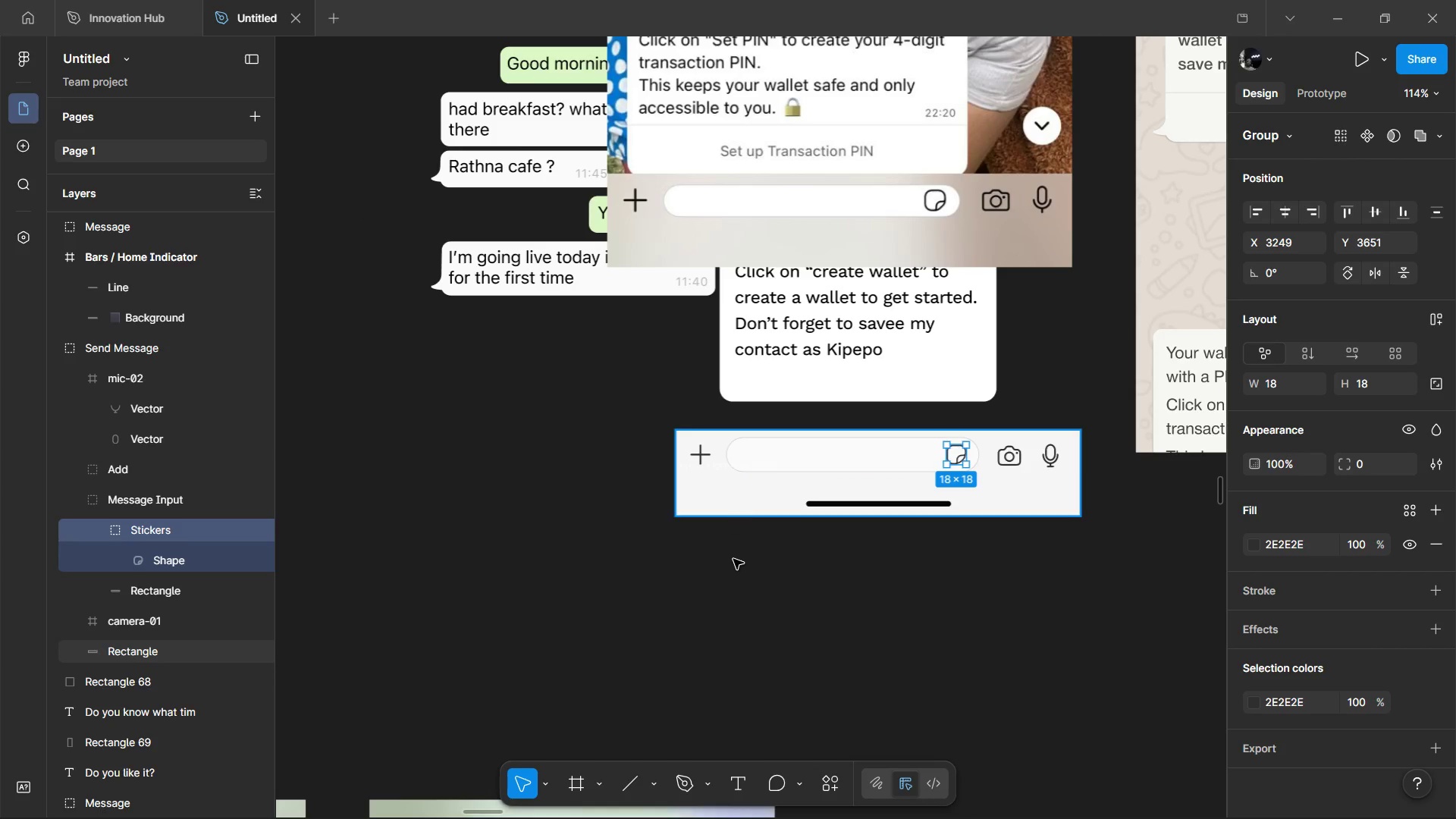 
scroll: coordinate [977, 453], scroll_direction: down, amount: 2.0
 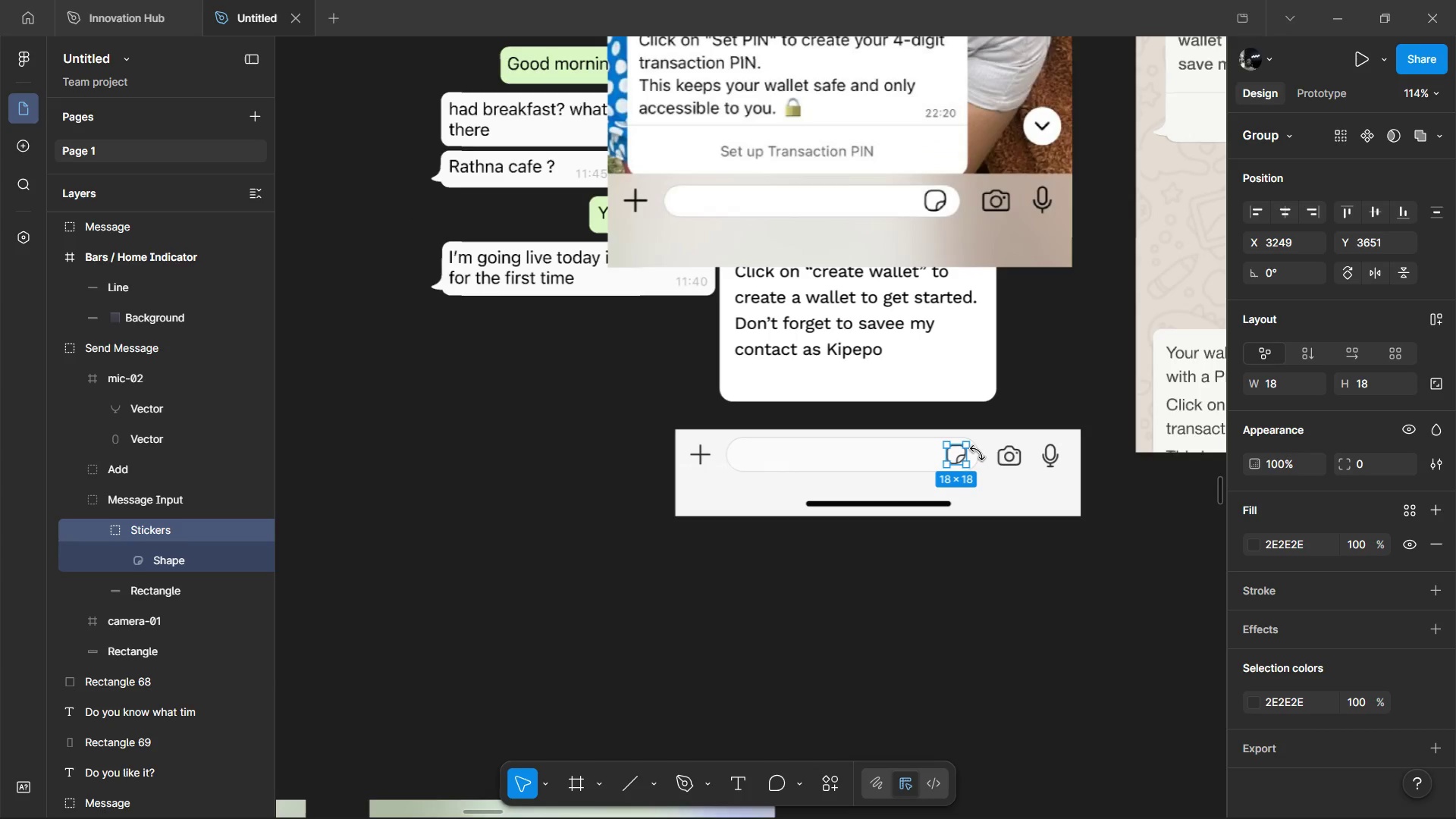 
left_click([733, 560])
 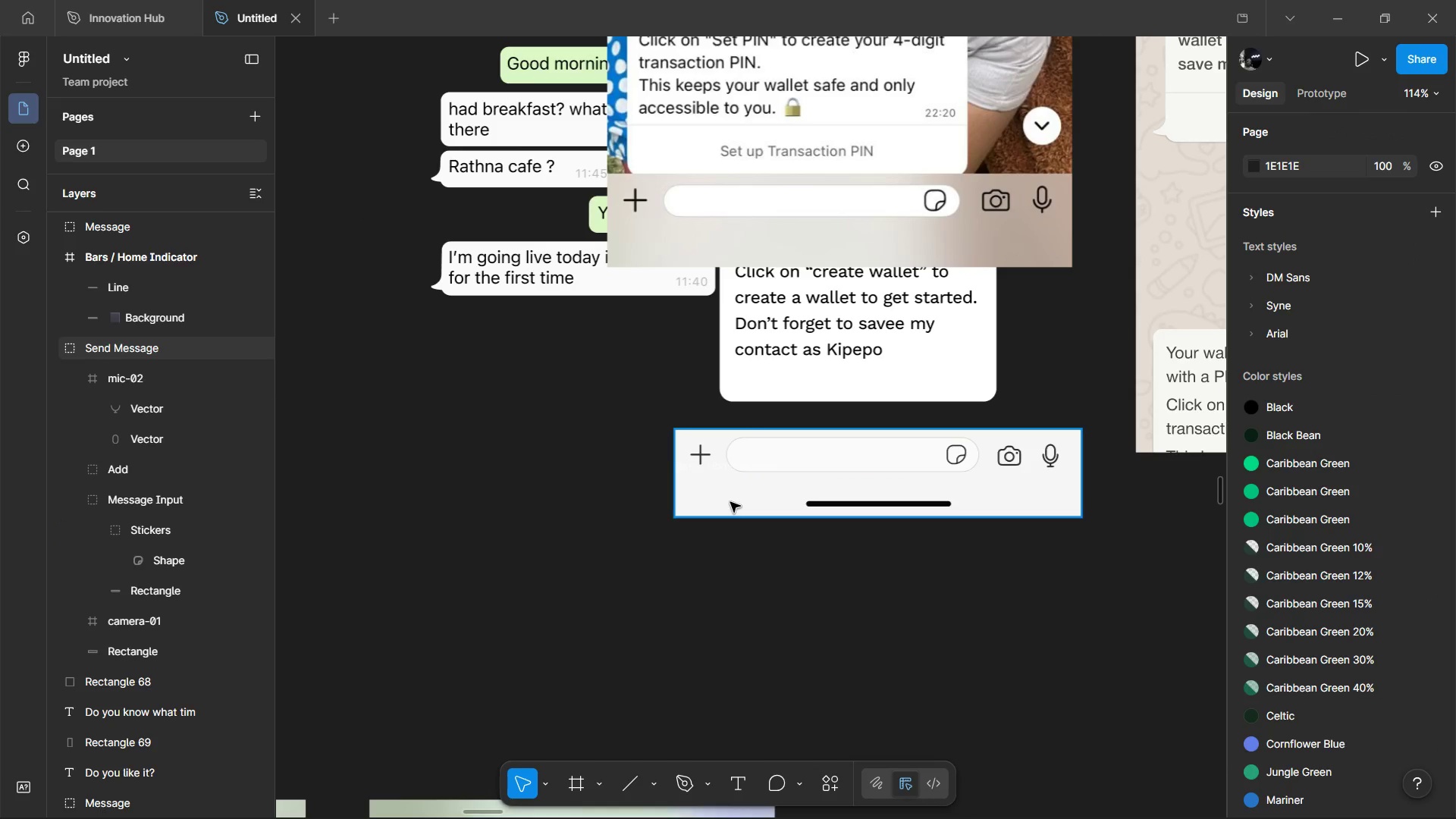 
left_click([730, 502])
 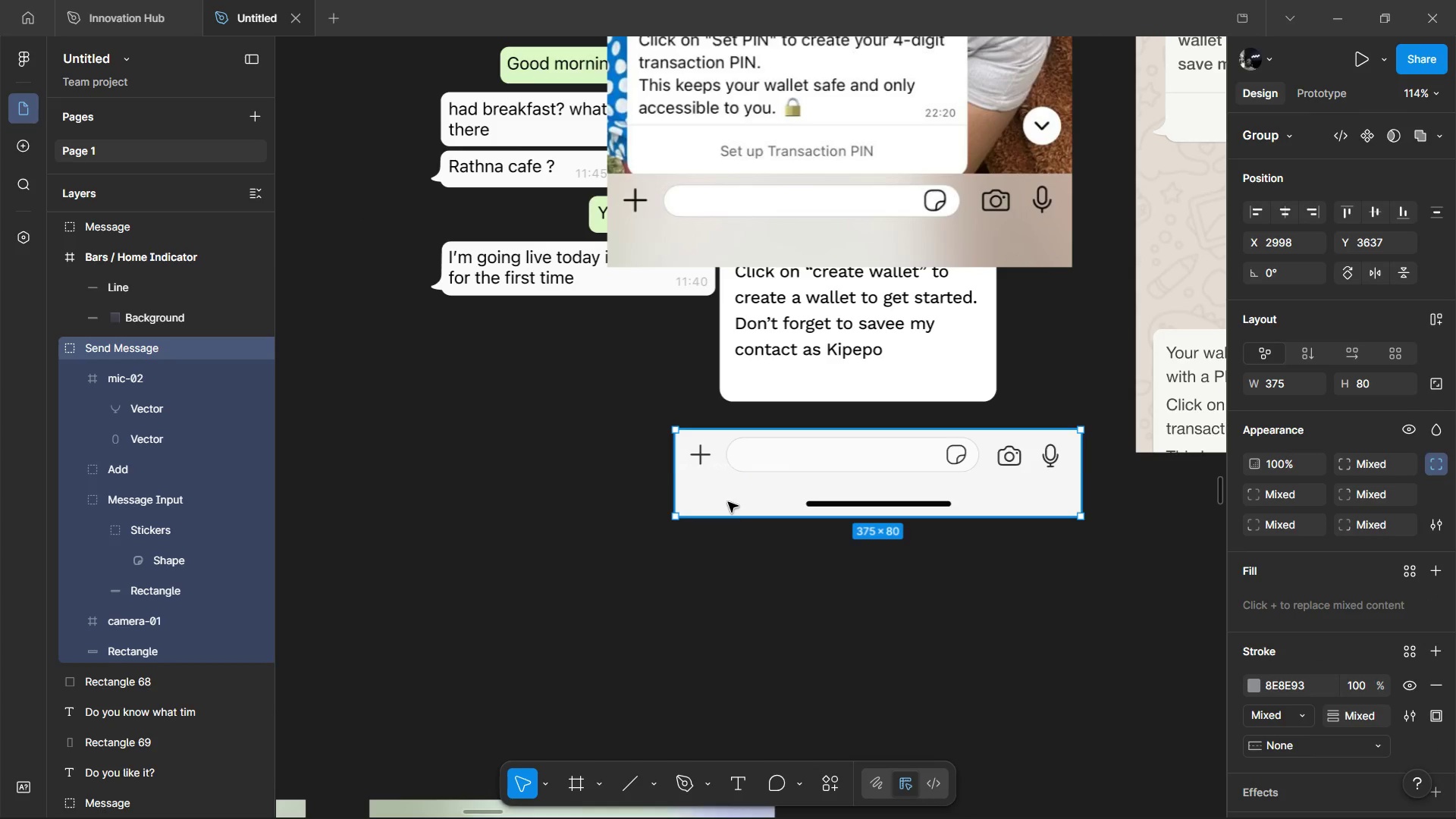 
key(Control+X)
 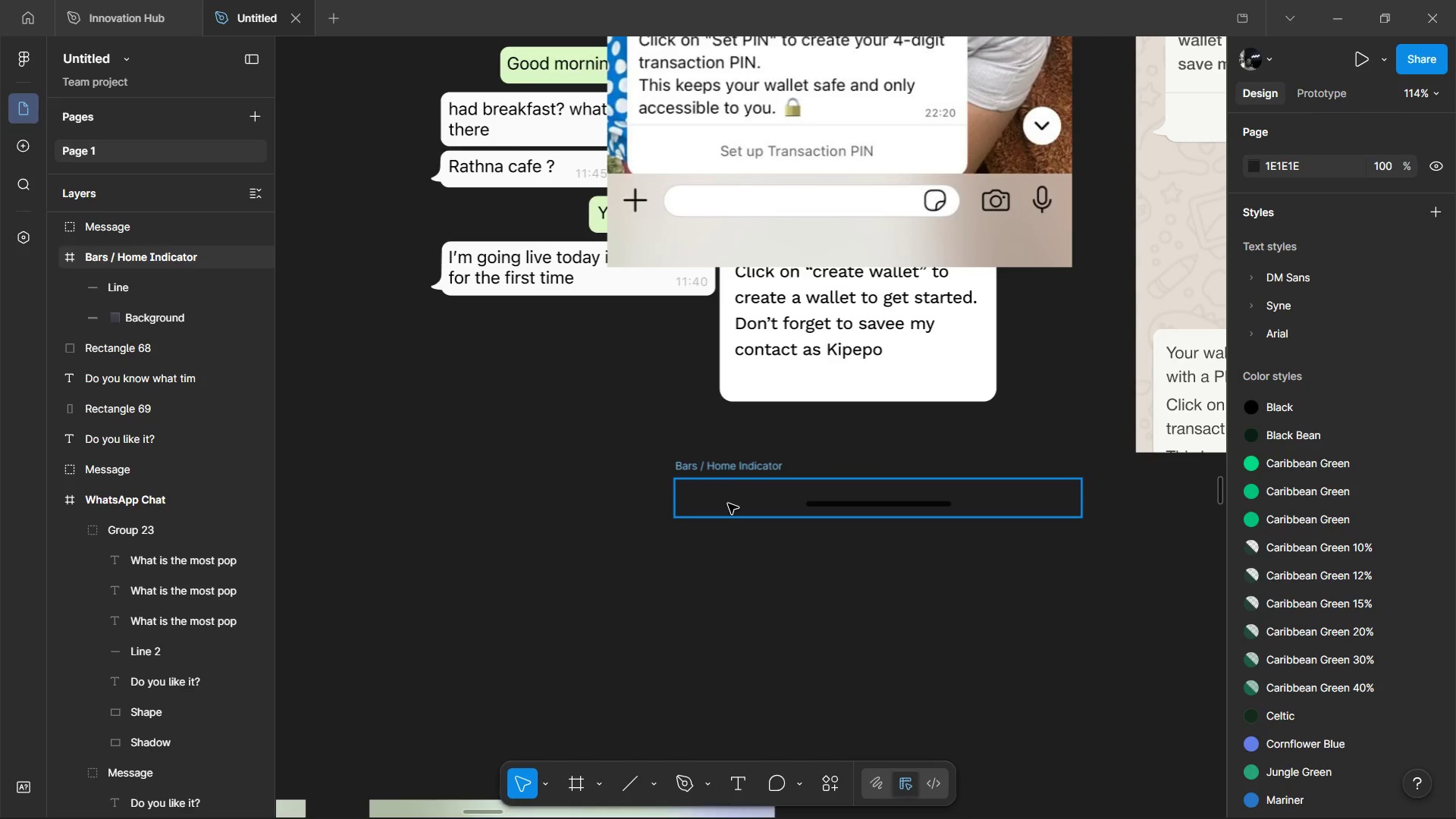 
key(Control+Z)
 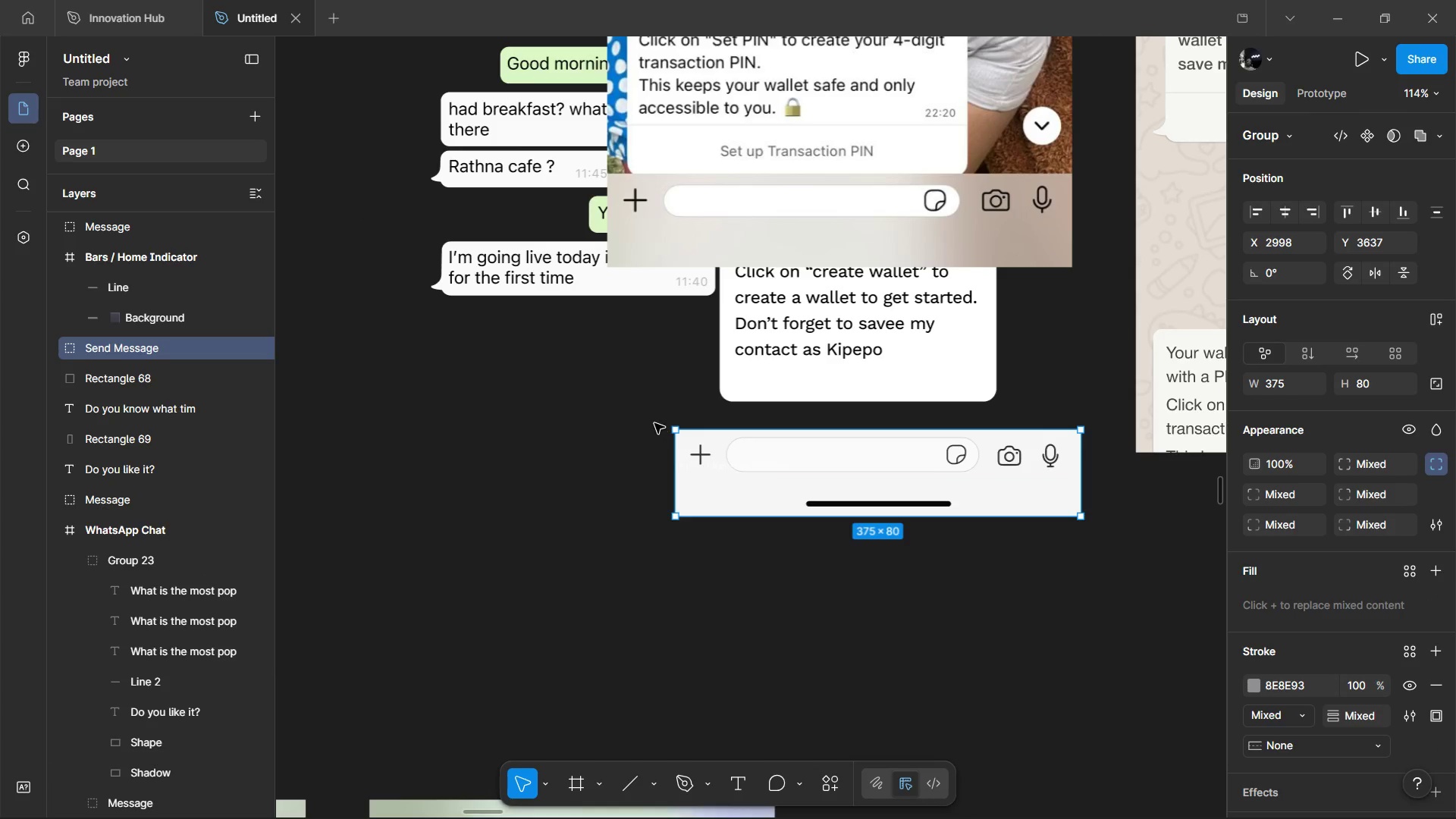 
left_click([648, 396])
 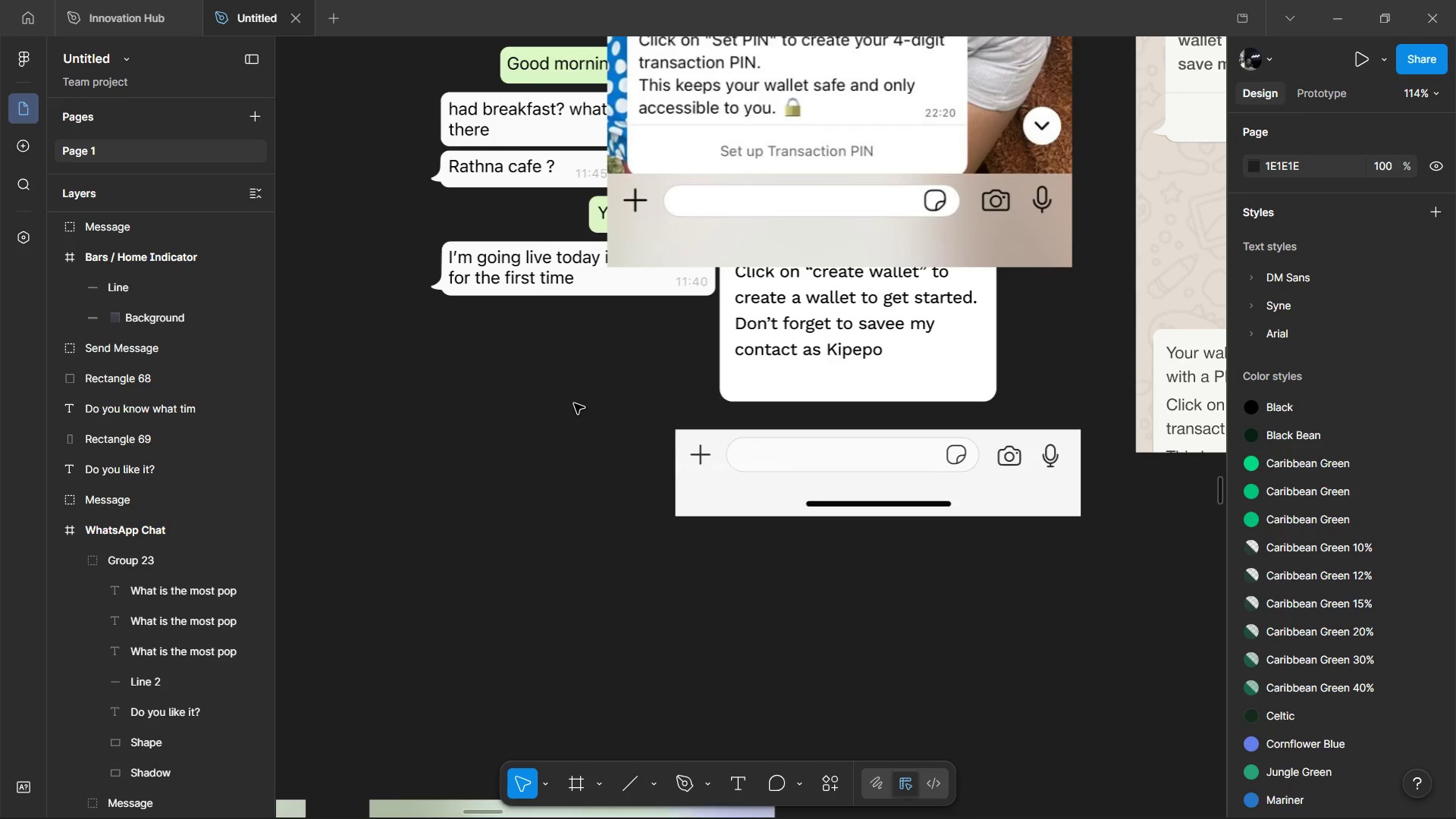 
left_click_drag(start_coordinate=[575, 404], to_coordinate=[1188, 573])
 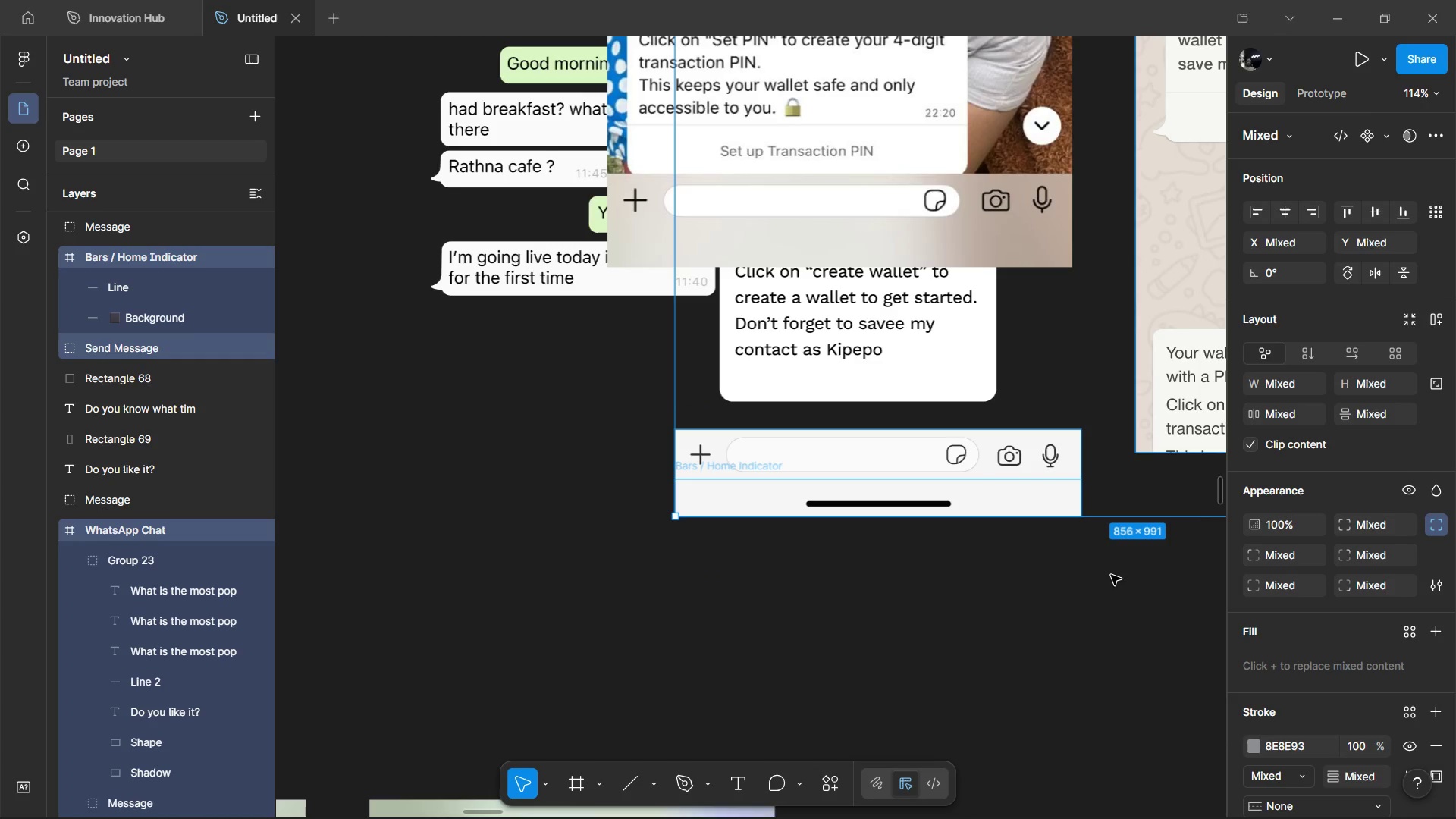 
hold_key(key=ControlLeft, duration=0.94)
 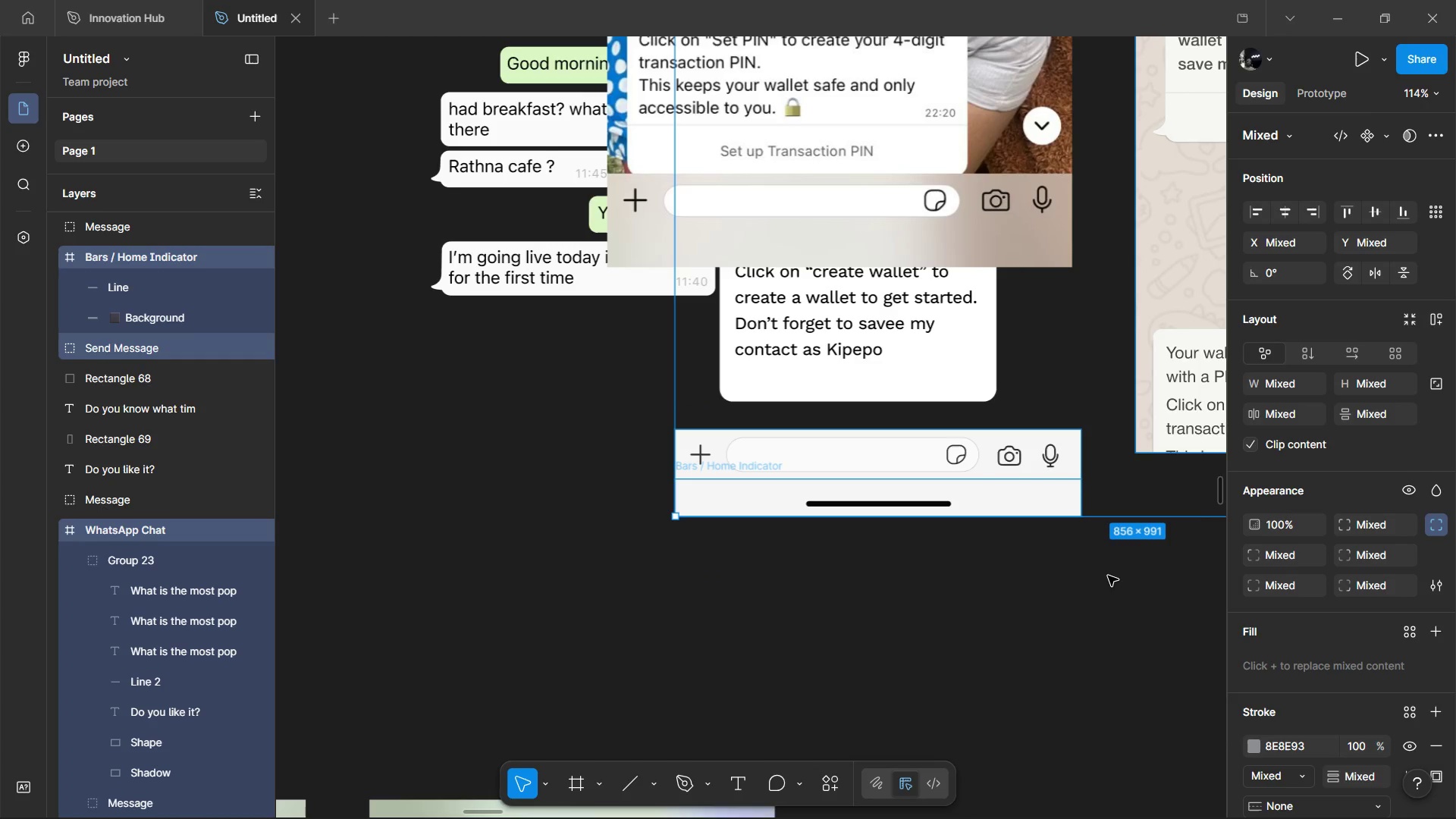 
key(Alt+Control+AltLeft)
 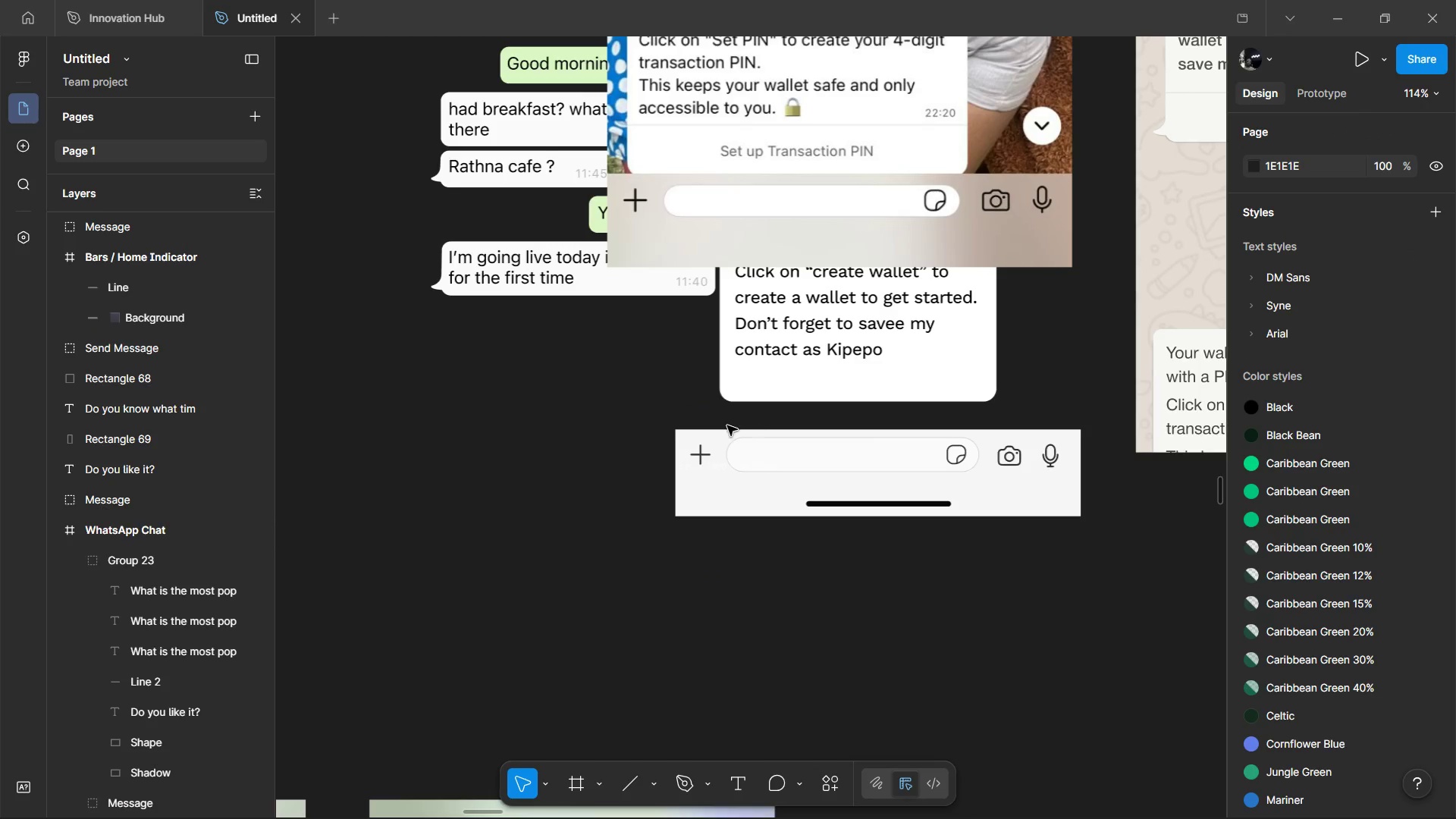 
left_click_drag(start_coordinate=[670, 435], to_coordinate=[1061, 552])
 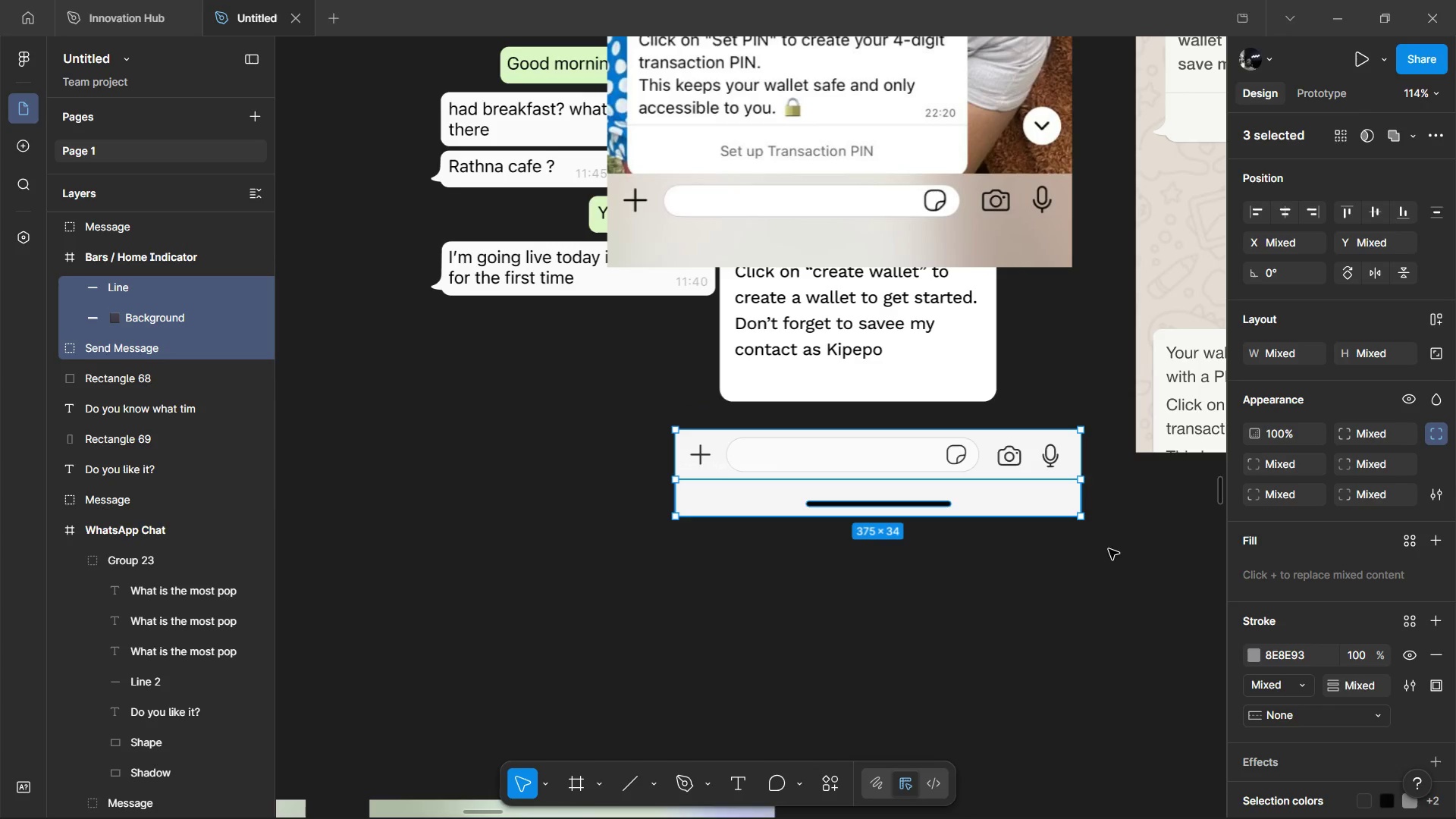 
key(Alt+Control+G)
 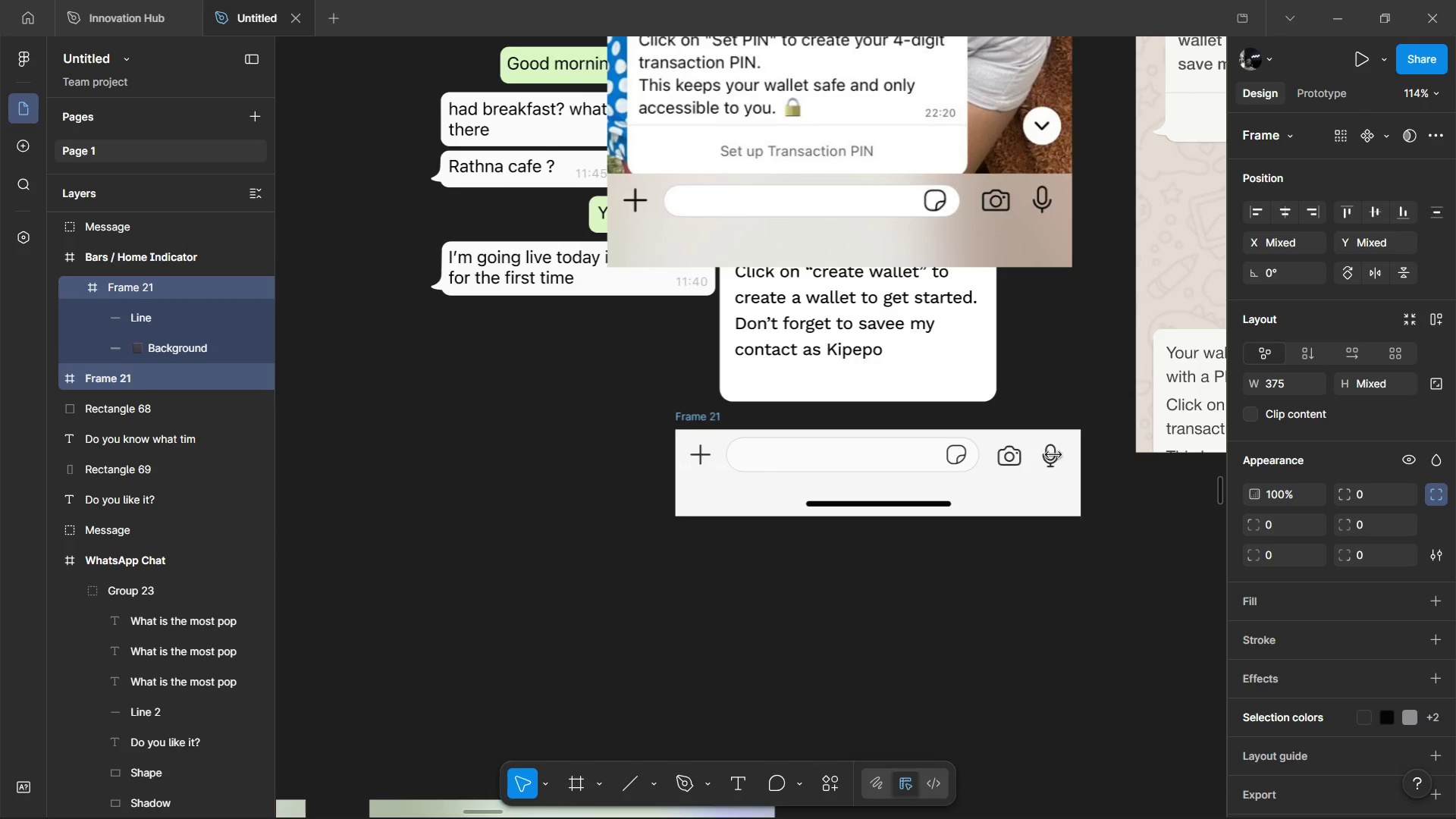 
key(Control+X)
 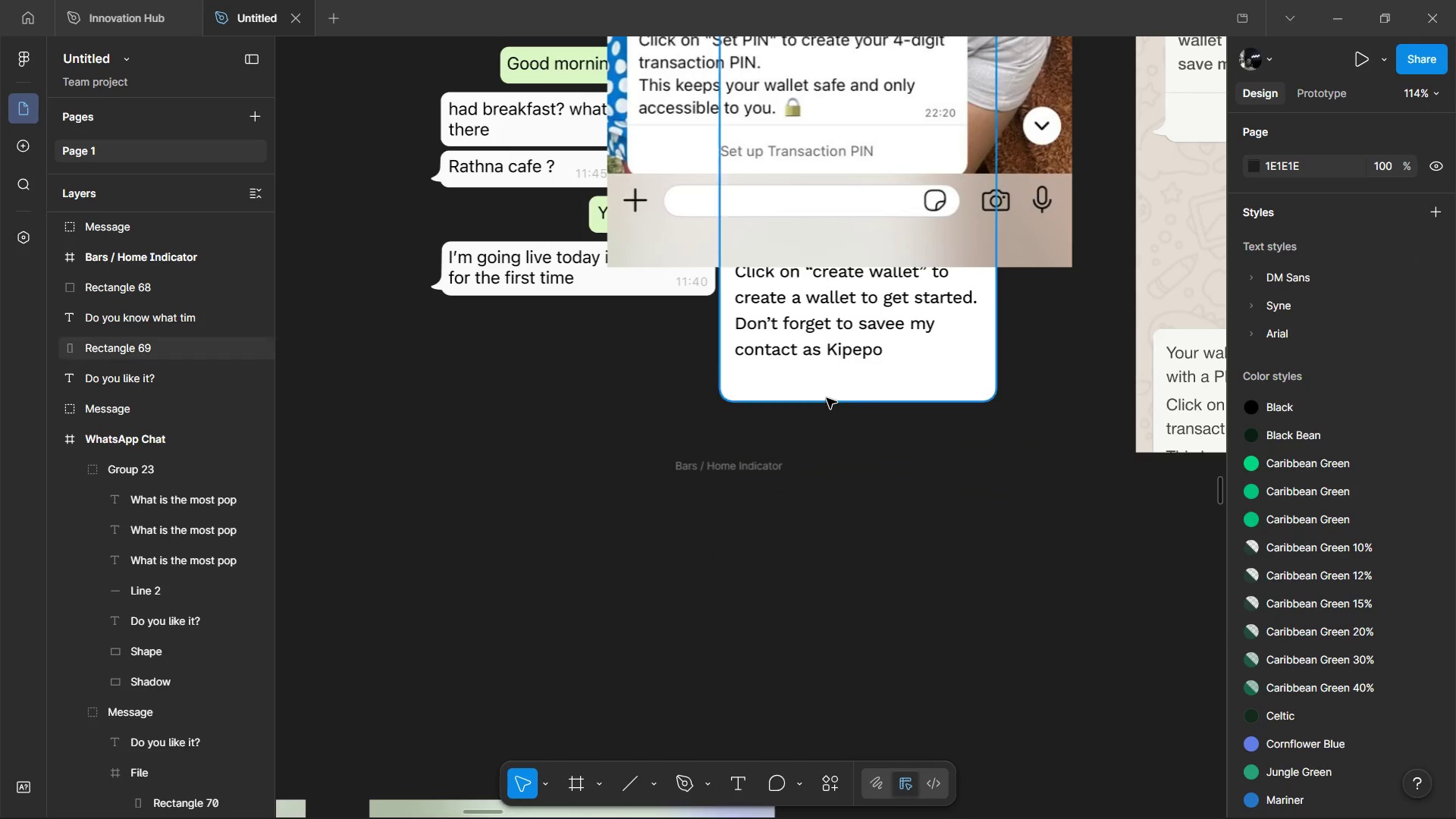 
hold_key(key=ShiftLeft, duration=0.62)
scroll: coordinate [827, 398], scroll_direction: down, amount: 9.0
 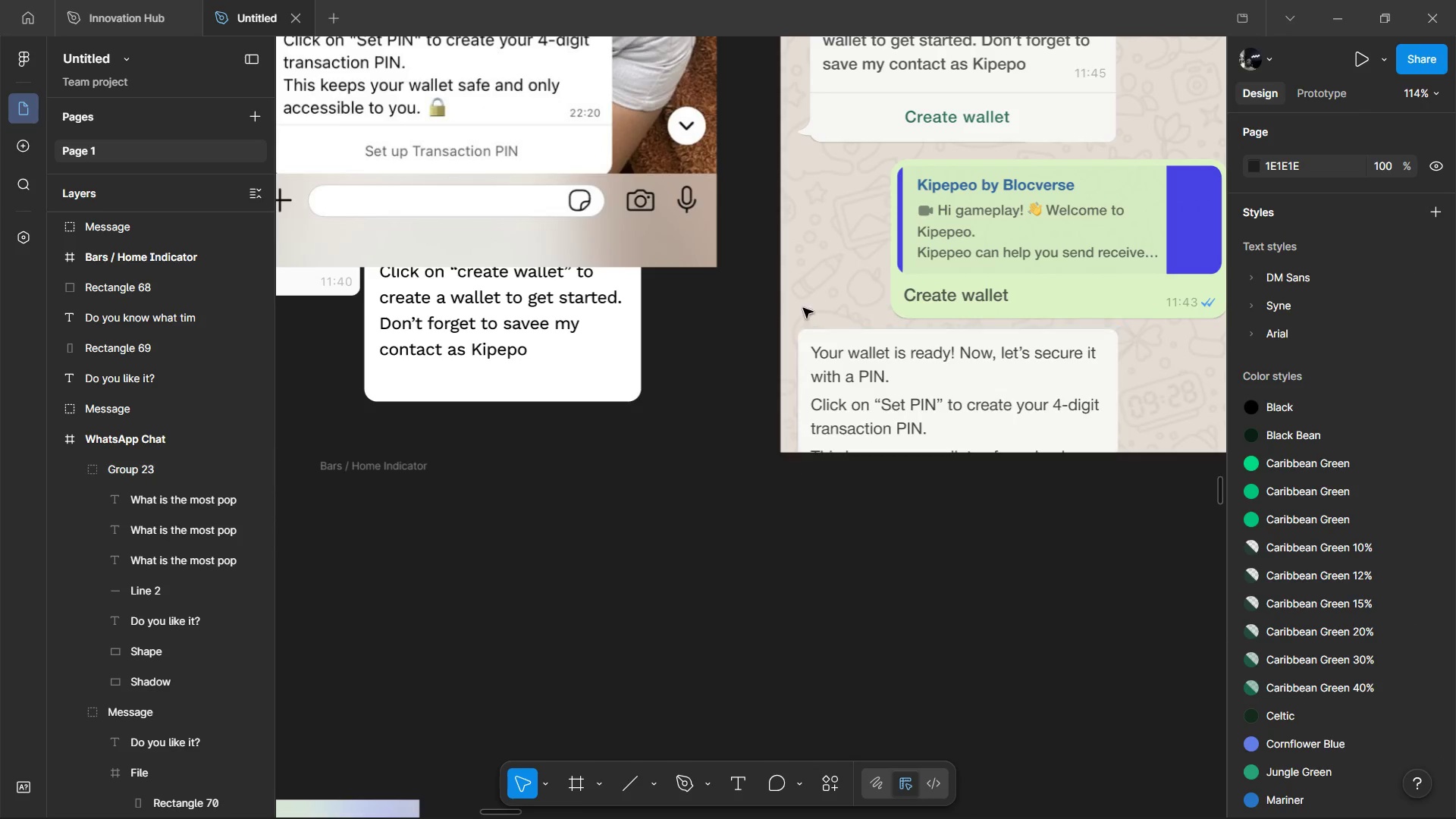 
left_click([850, 269])
 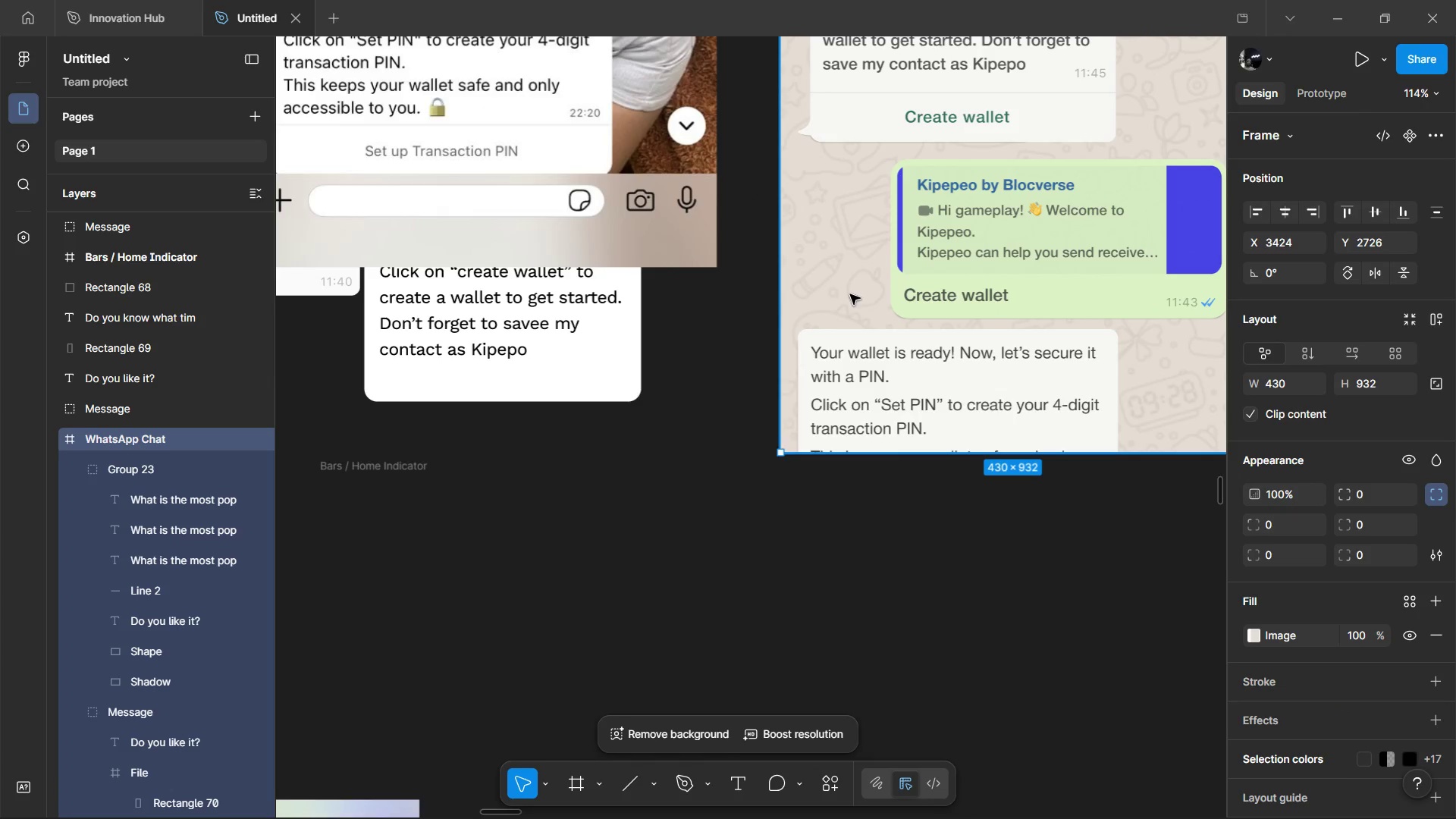 
key(Control+V)
 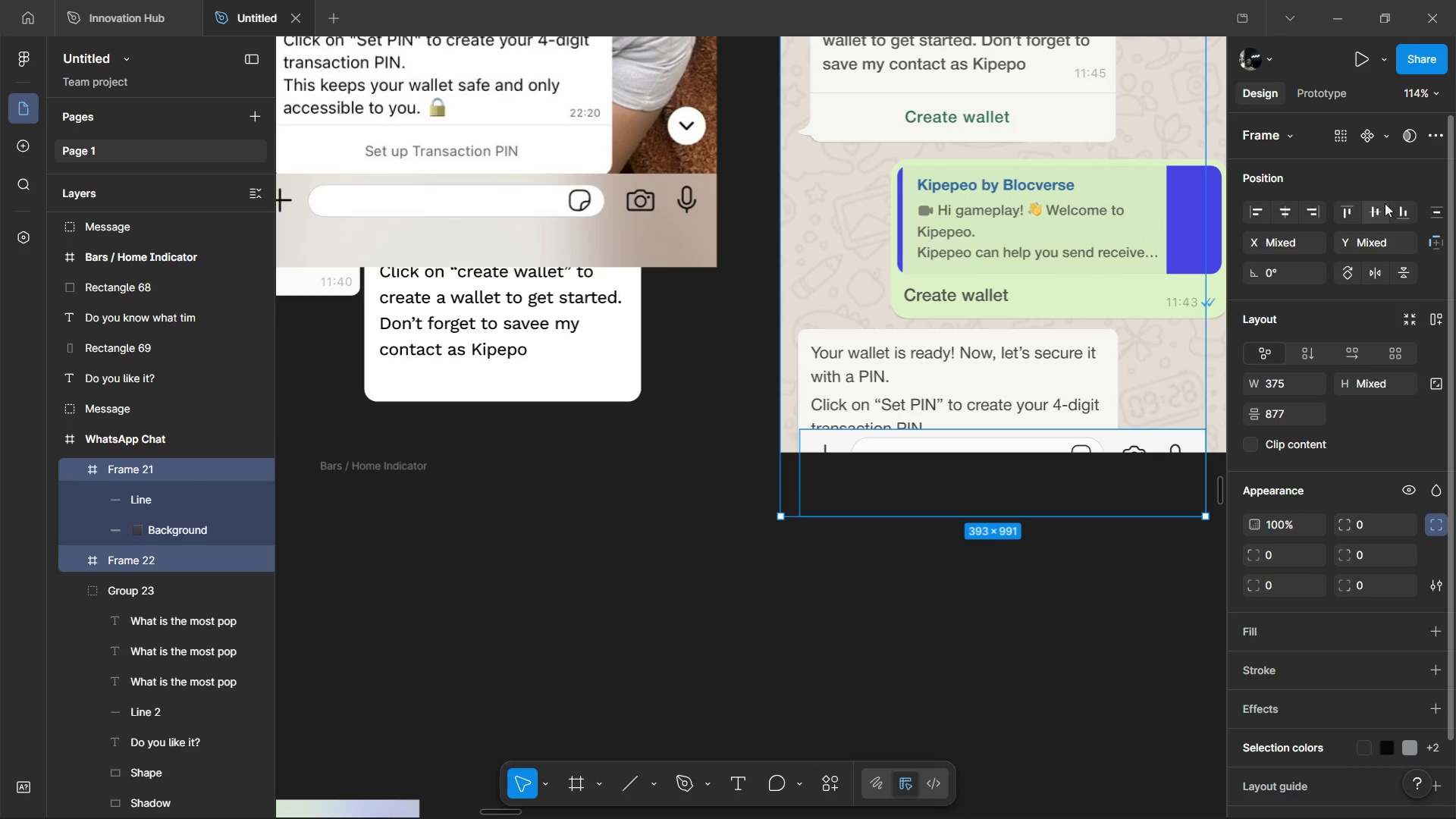 
left_click([1401, 212])
 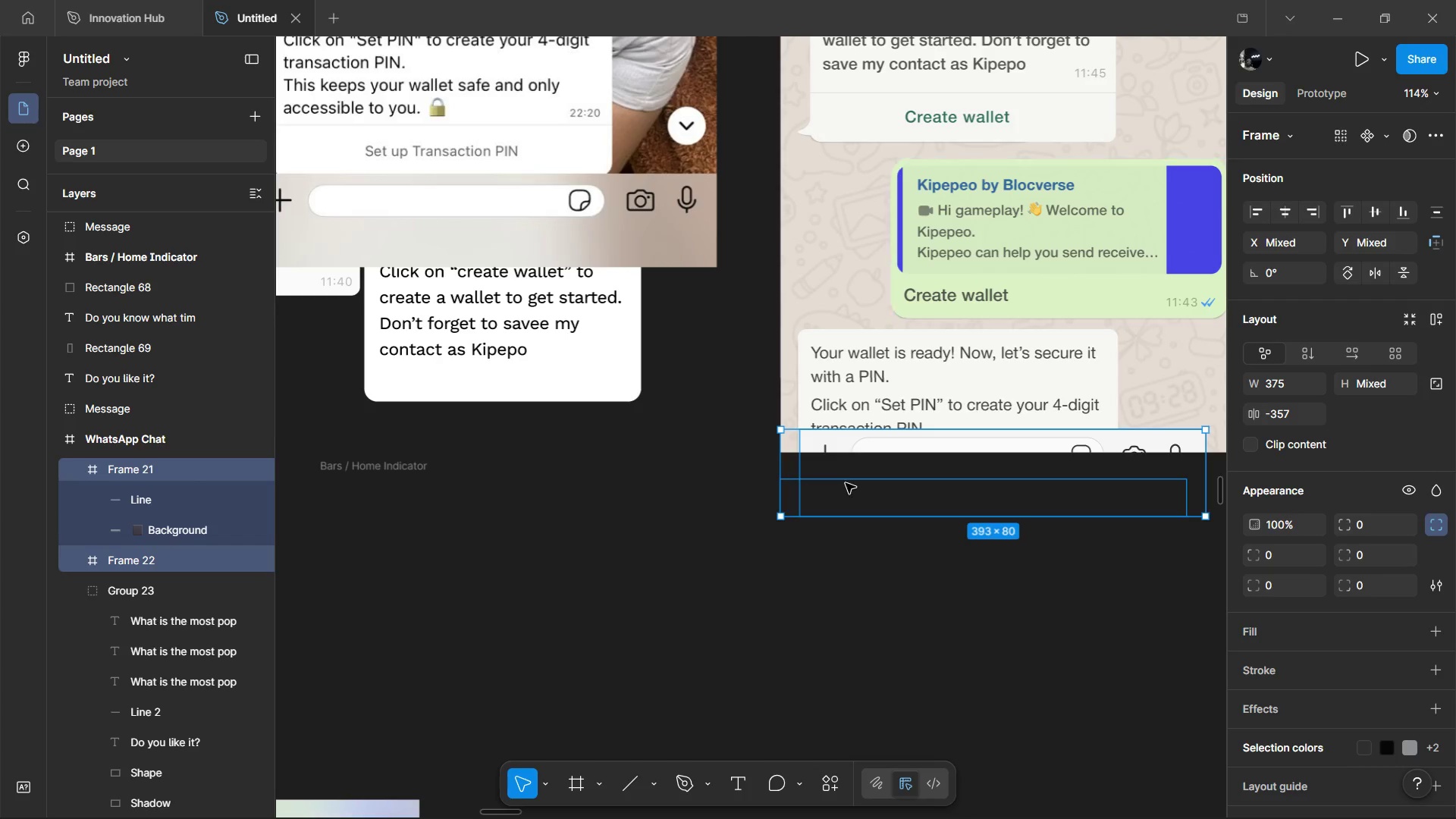 
hold_key(key=ControlLeft, duration=0.59)
scroll: coordinate [825, 600], scroll_direction: down, amount: 2.0
 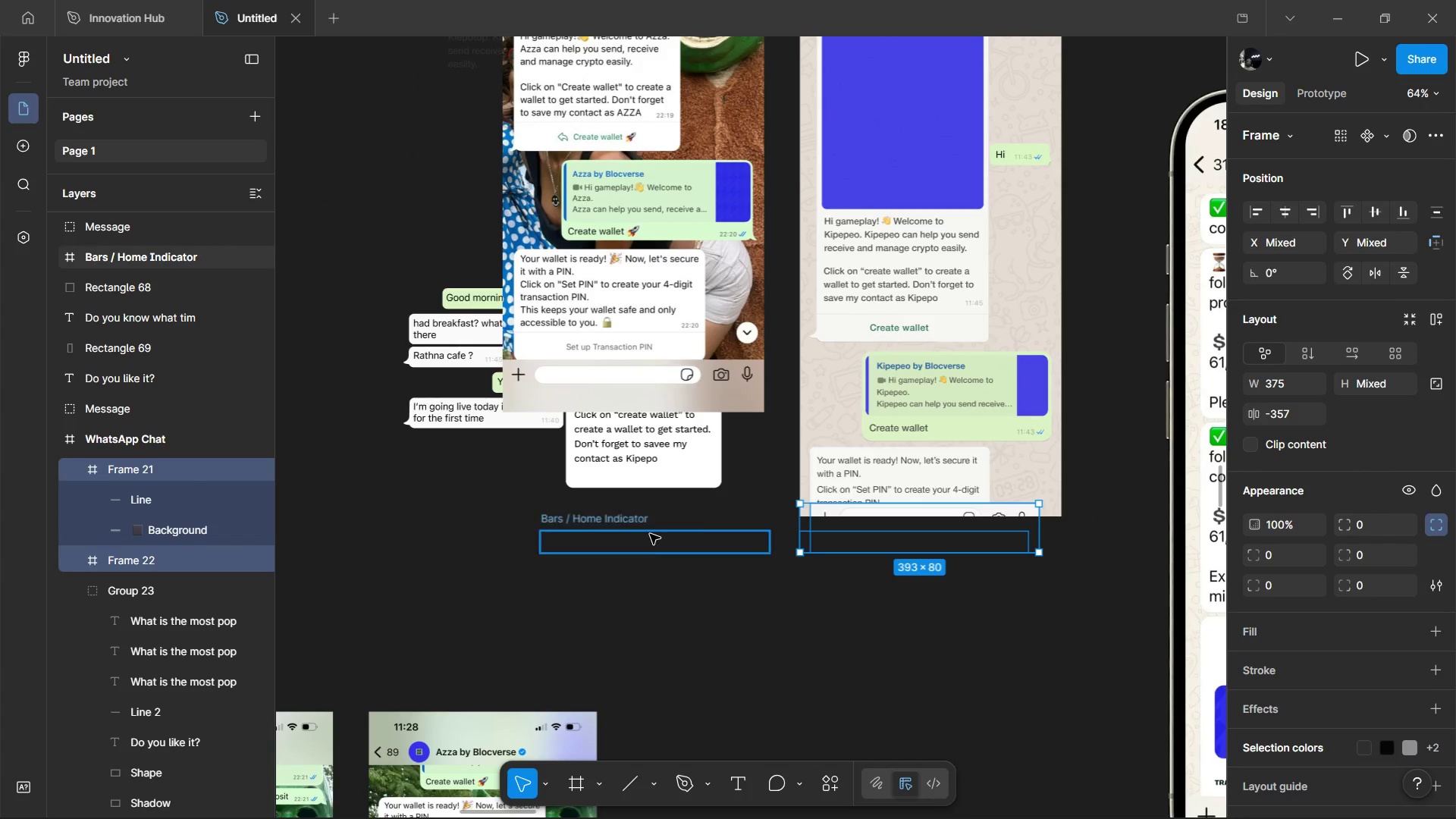 
key(Control+Z)
 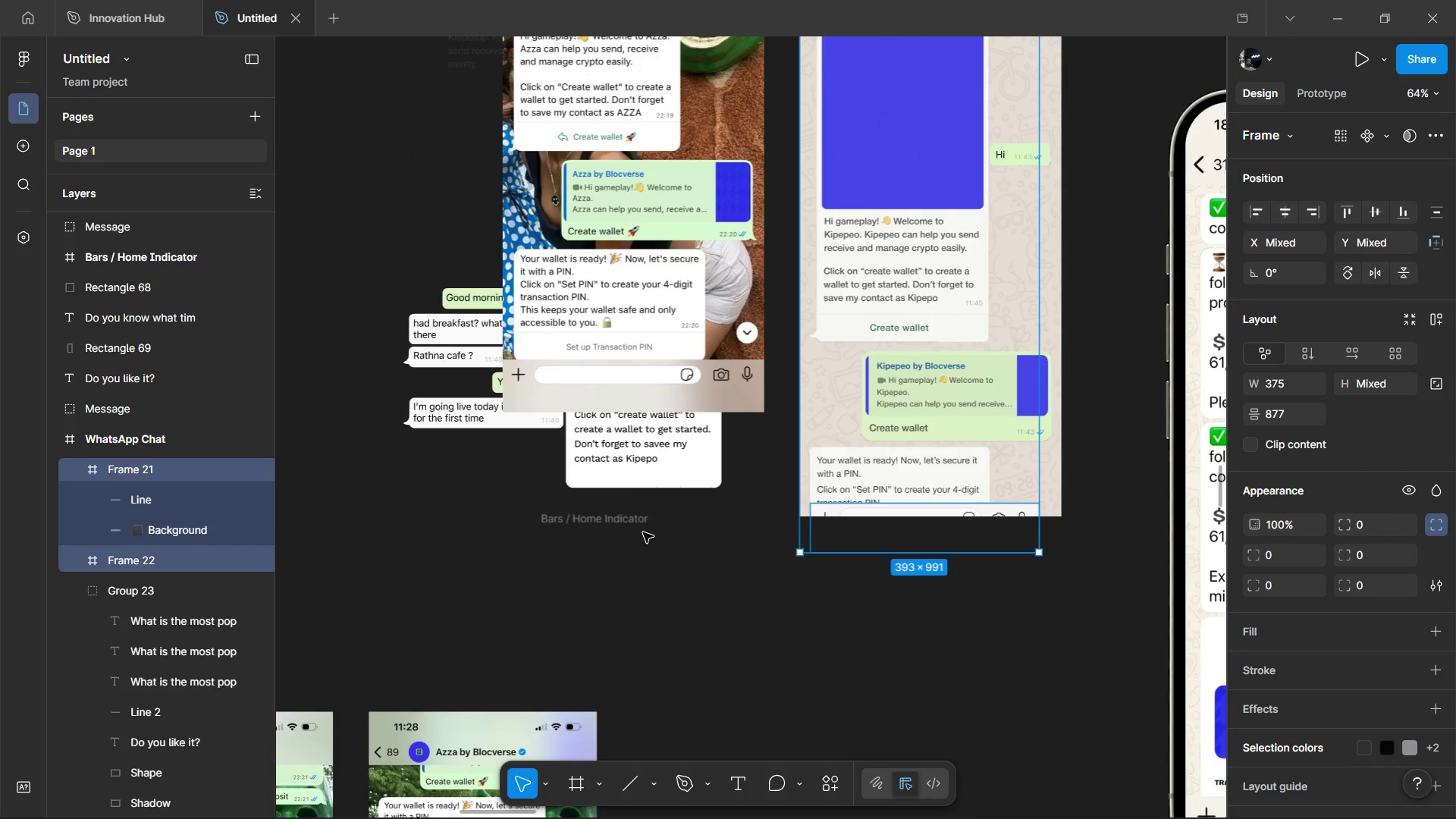 
key(Control+Z)
 